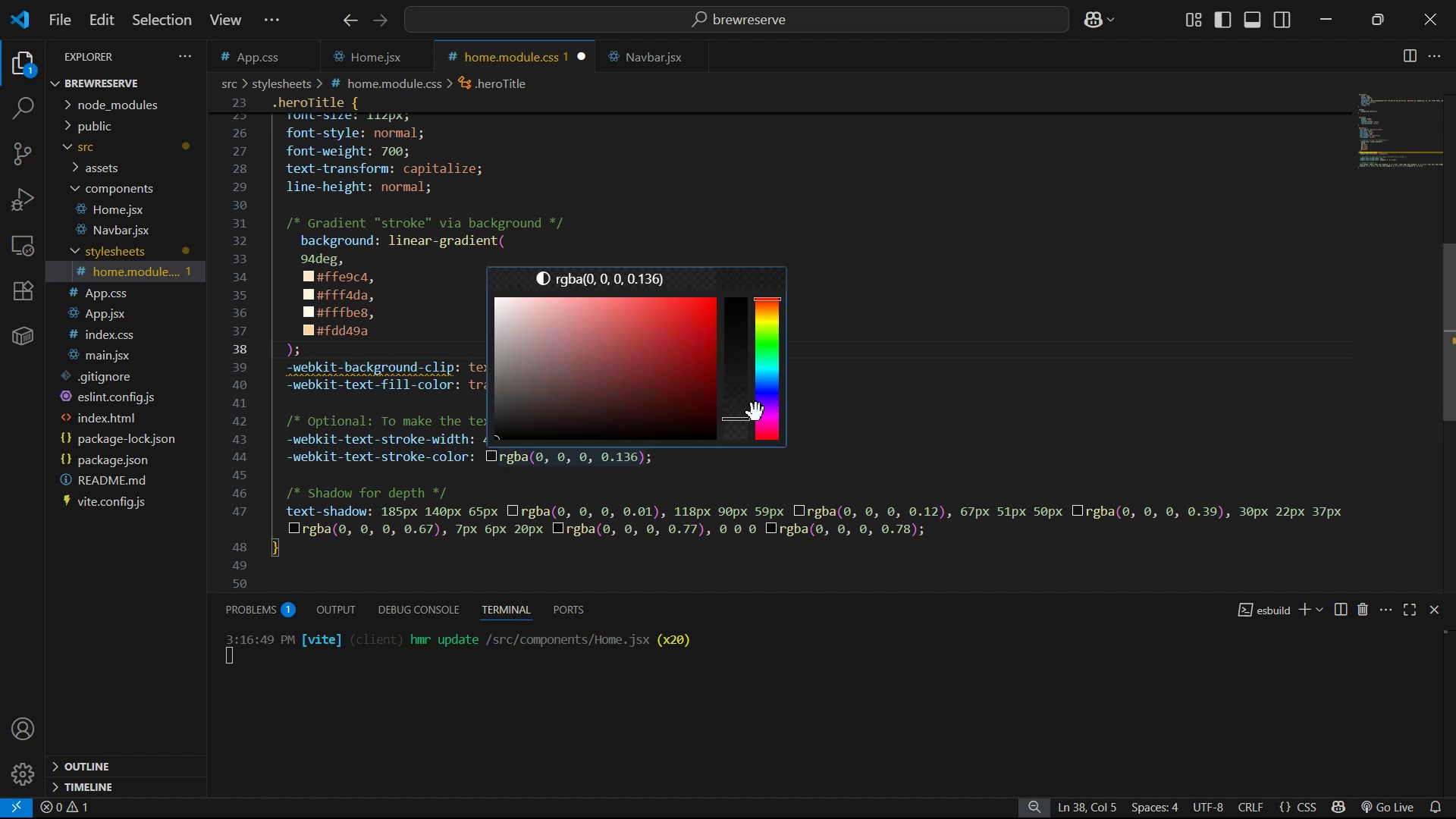 
key(Control+S)
 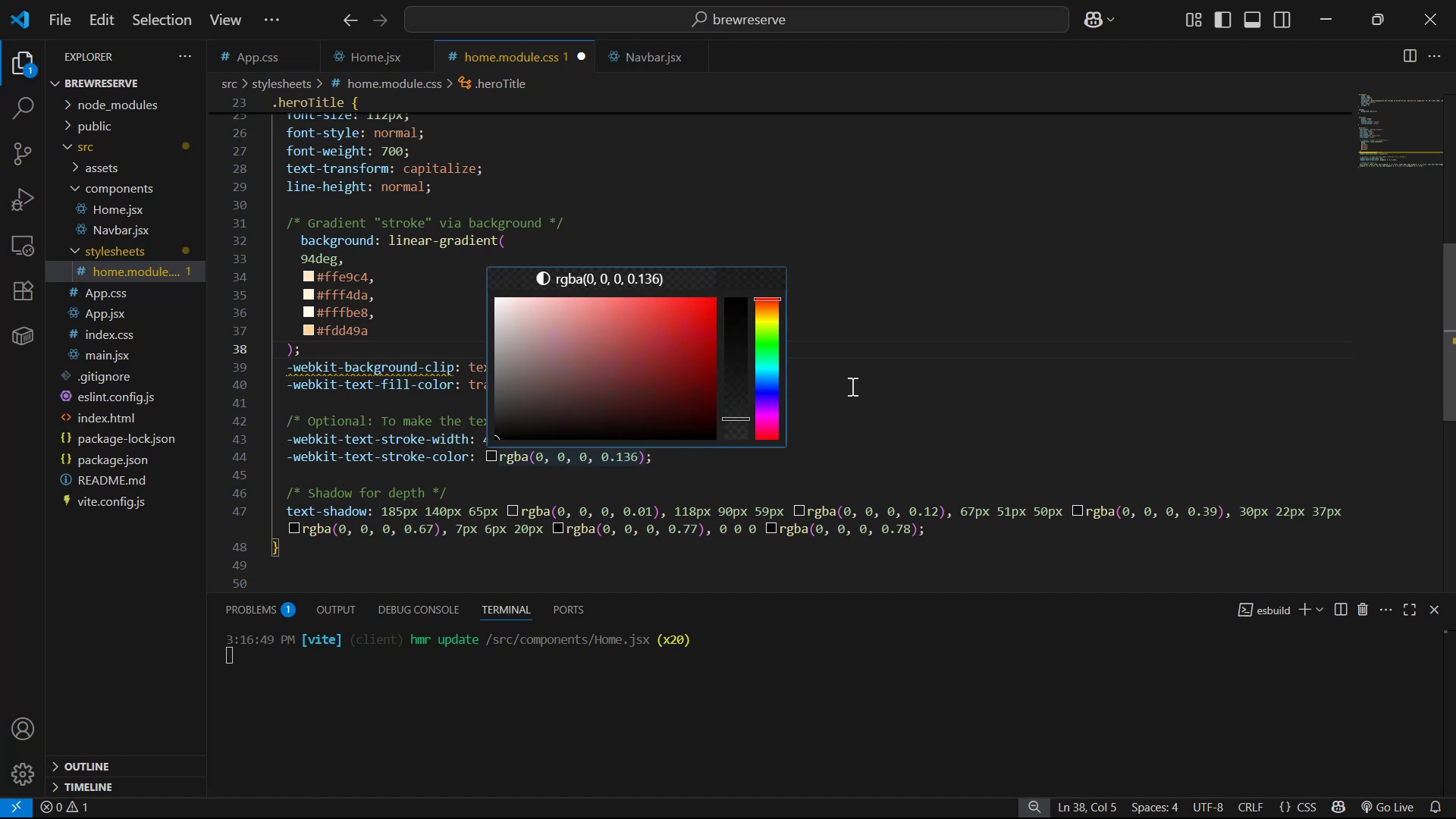 
key(Alt+AltLeft)
 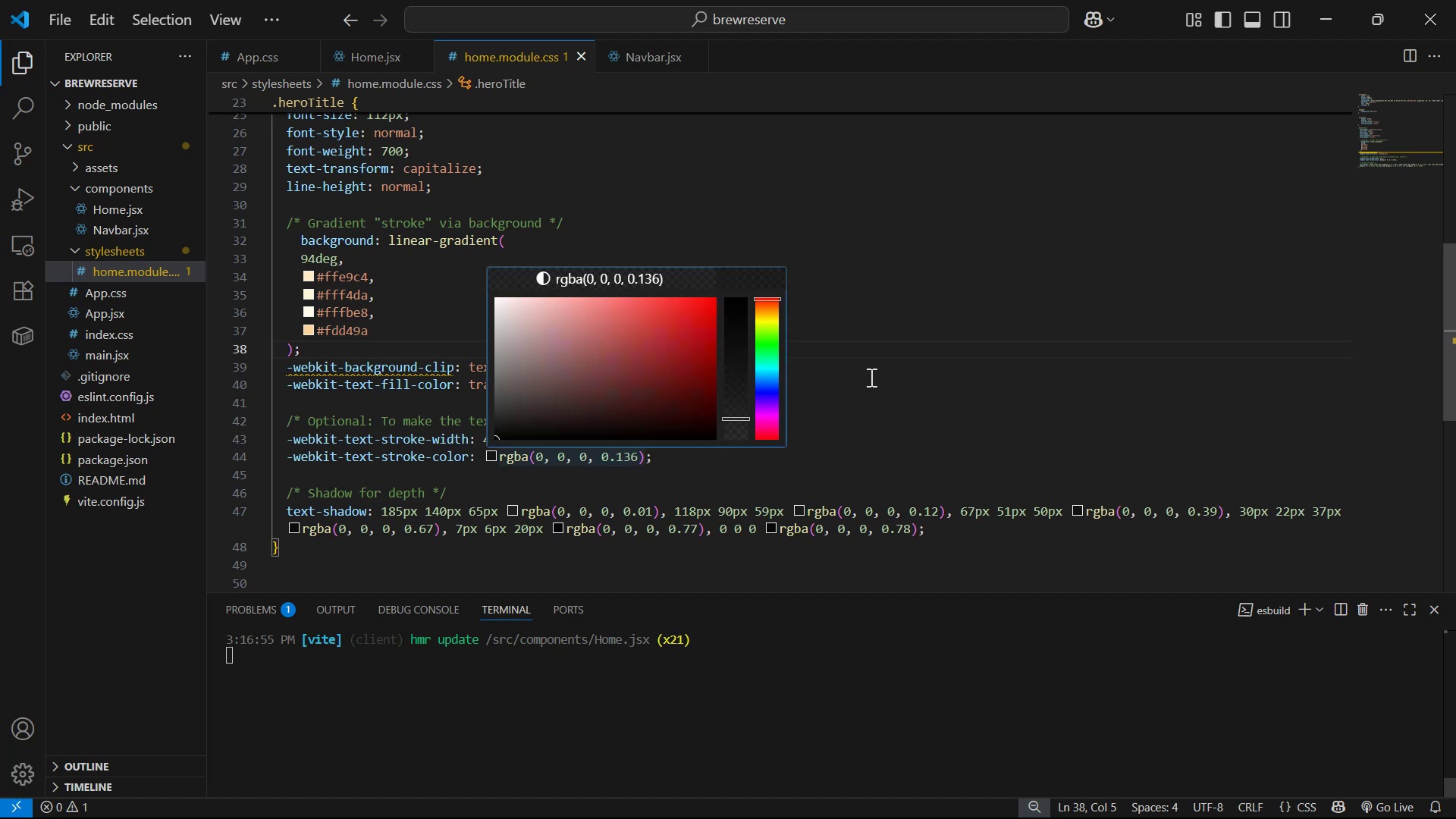 
key(Alt+Tab)
 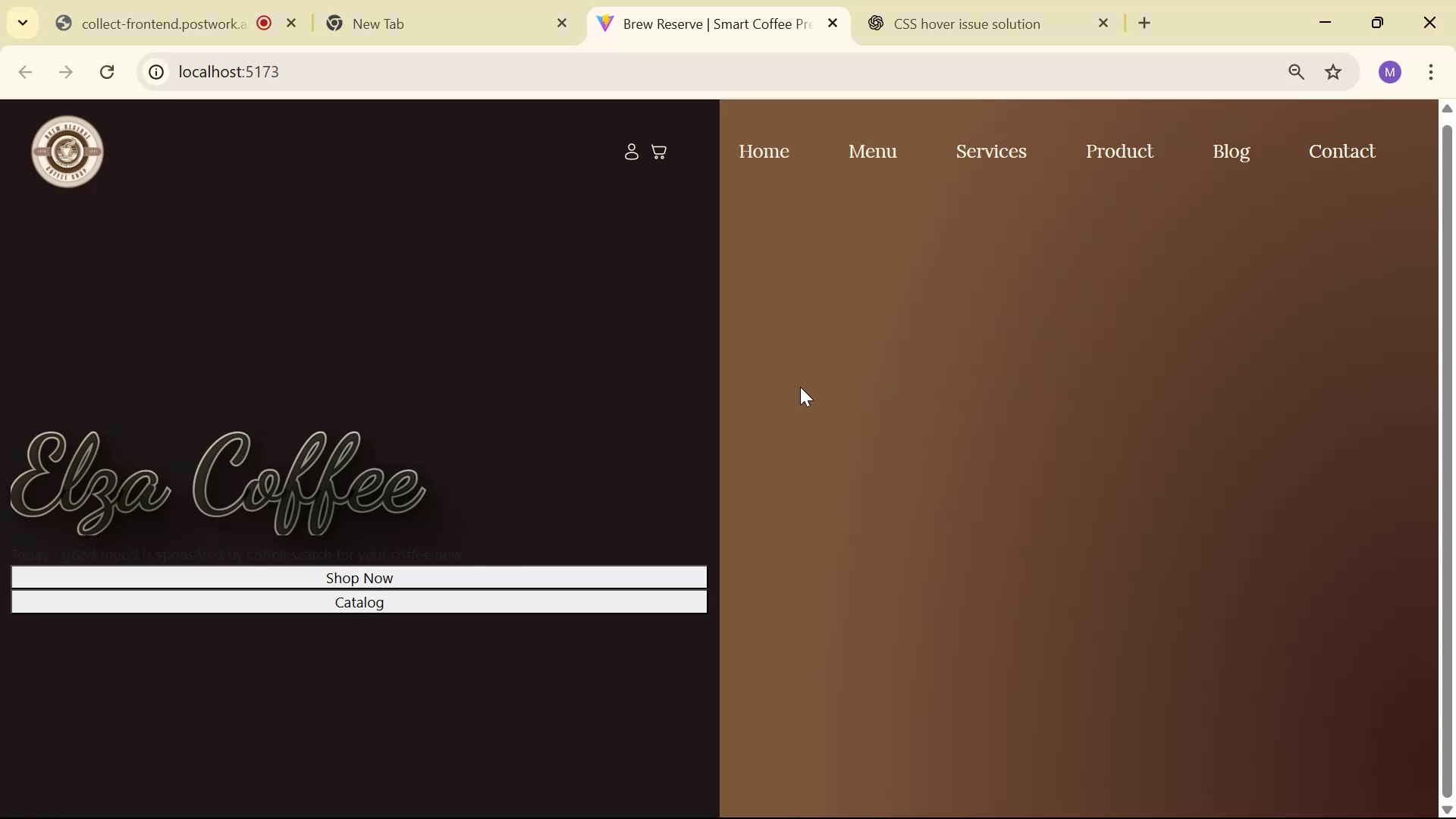 
key(Alt+Tab)
 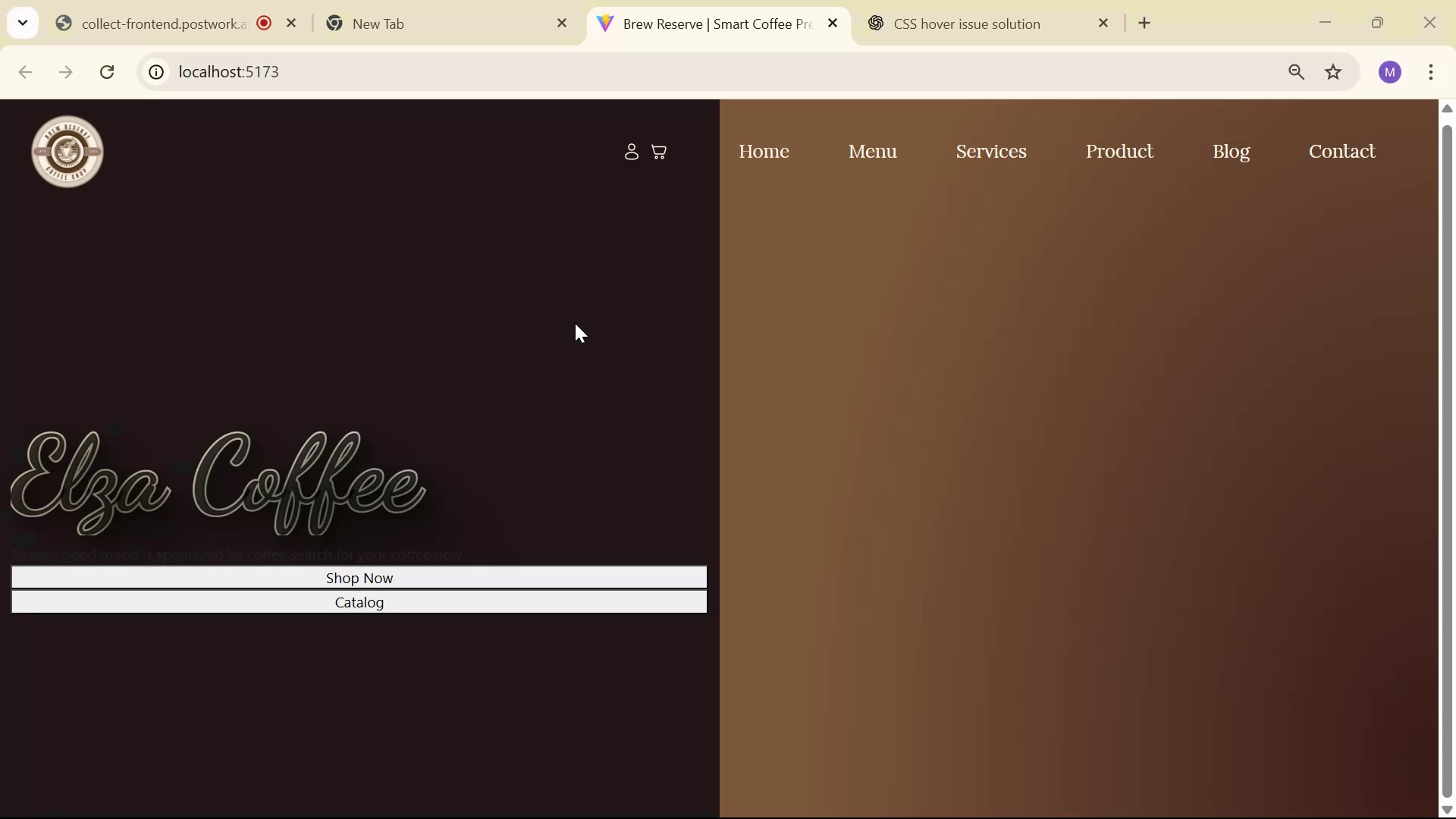 
key(Alt+Tab)
 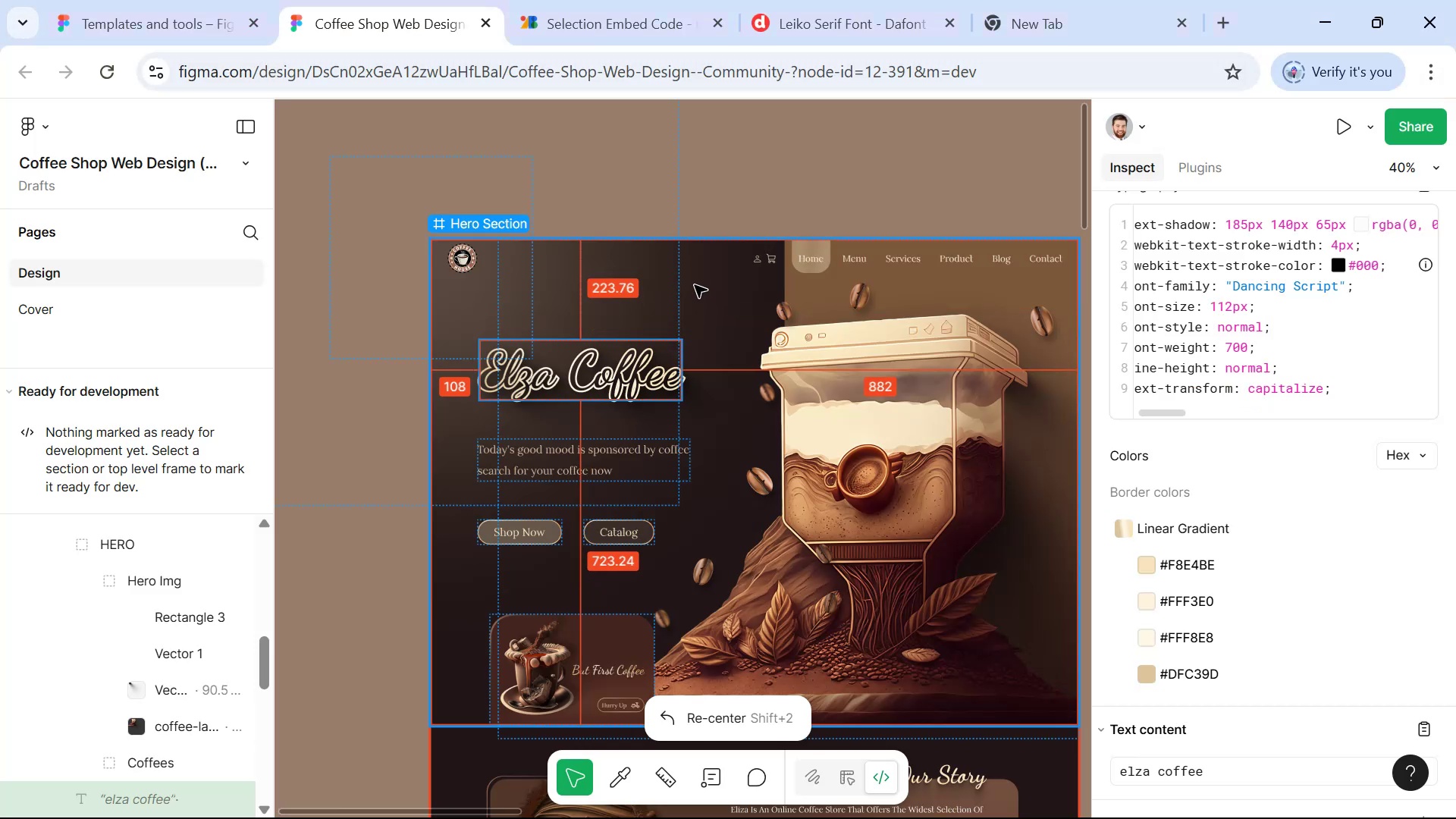 
key(Alt+AltLeft)
 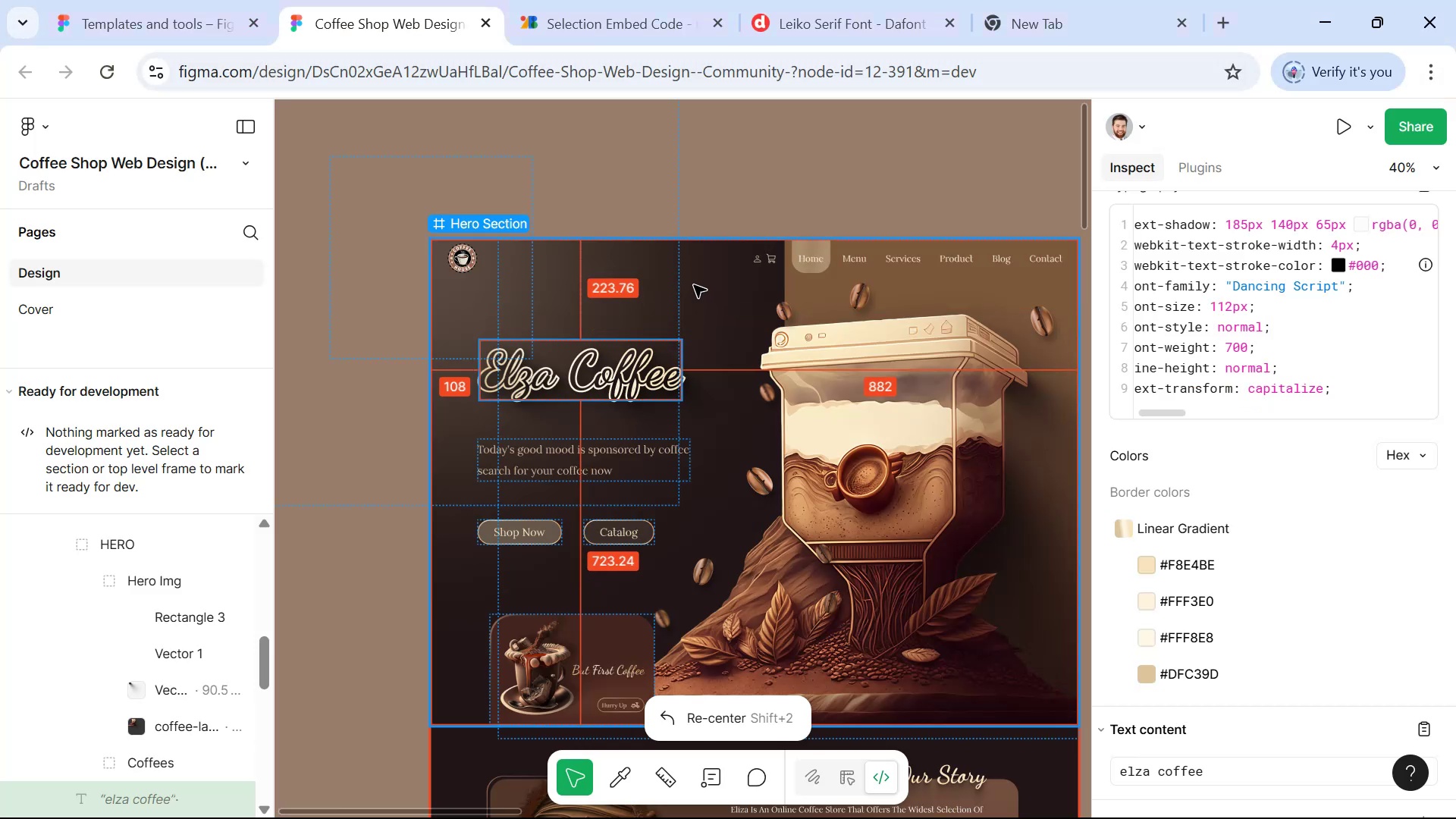 
key(Alt+Tab)
 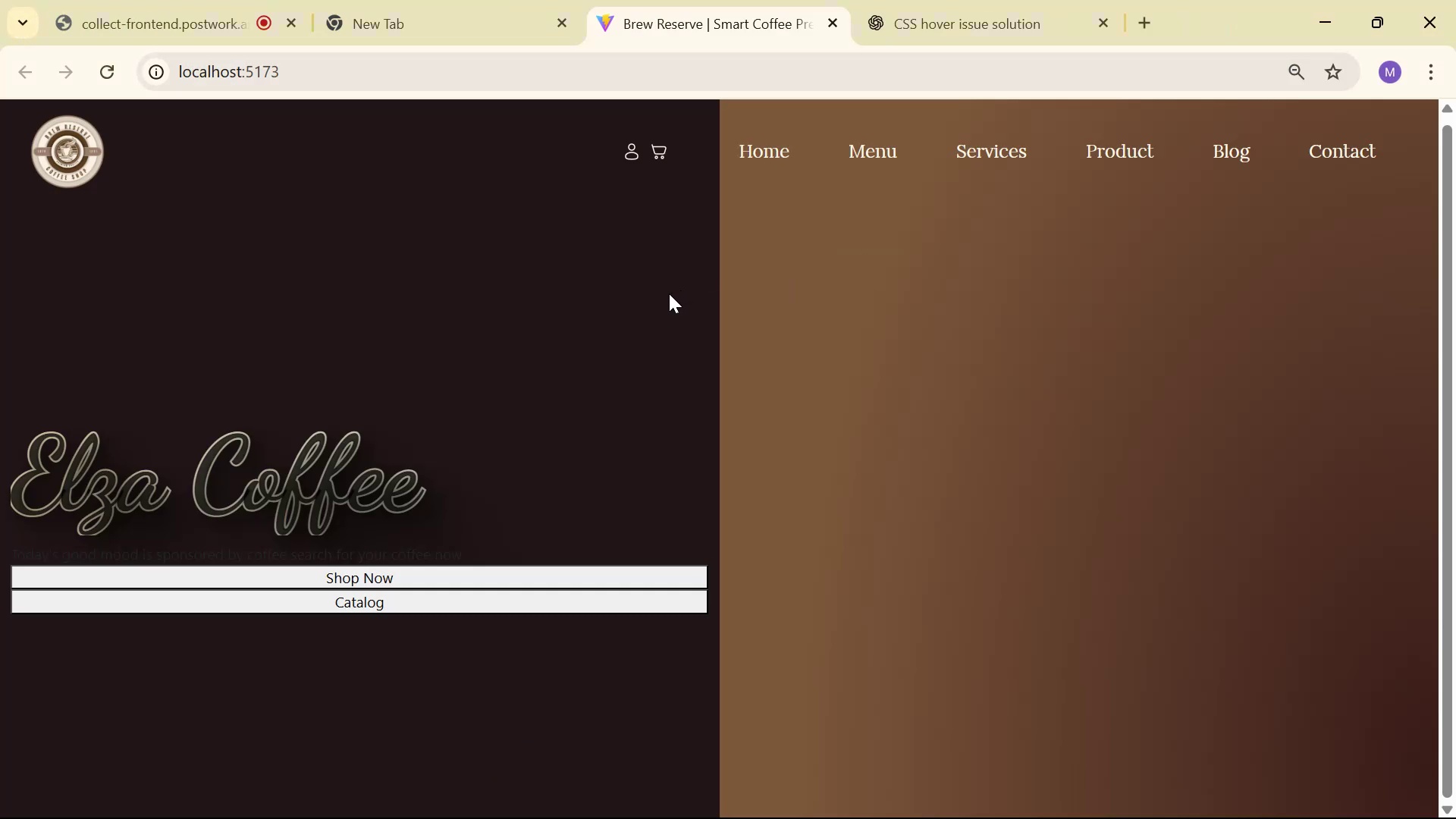 
key(Alt+Tab)
 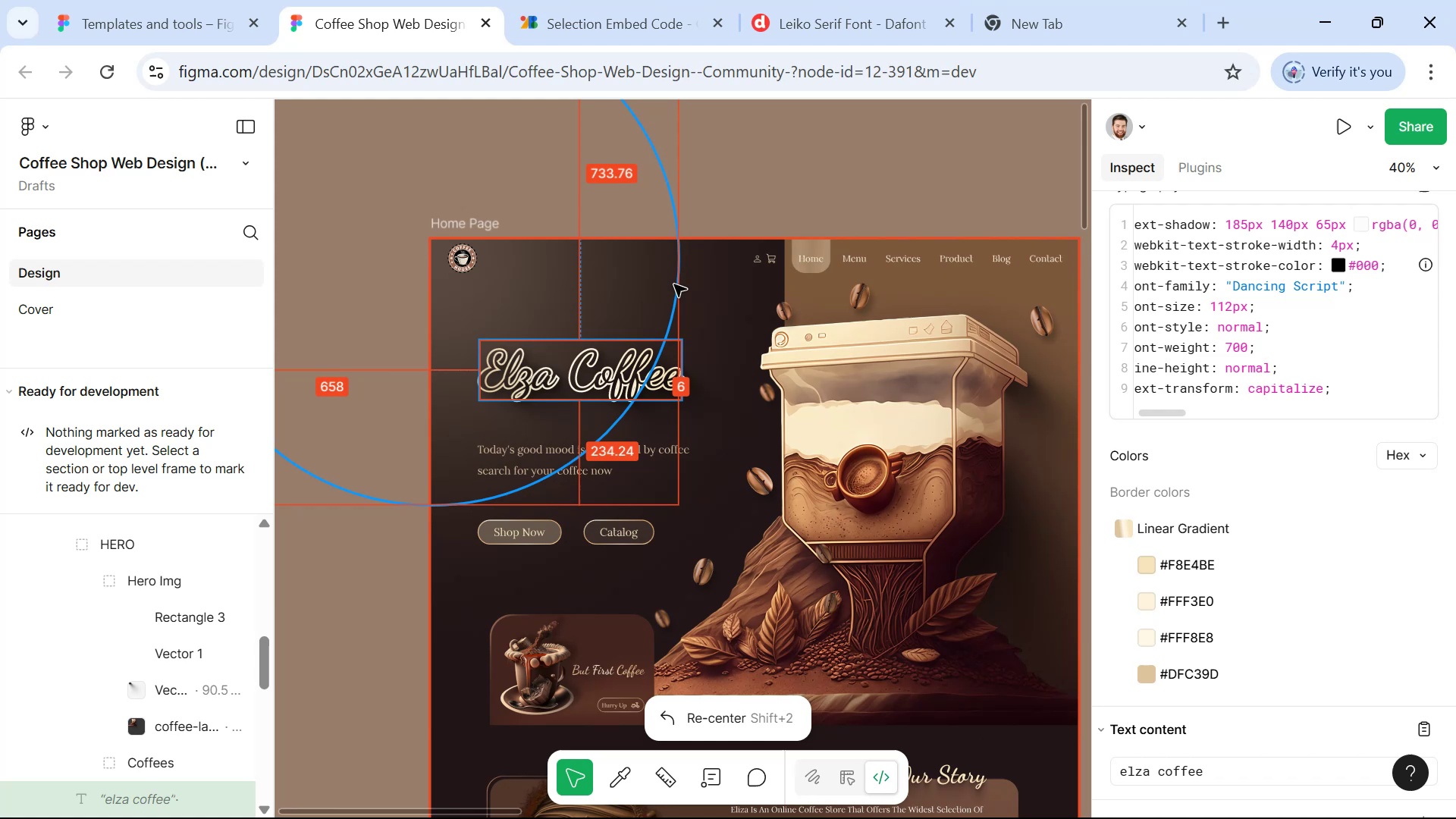 
key(Alt+Tab)
 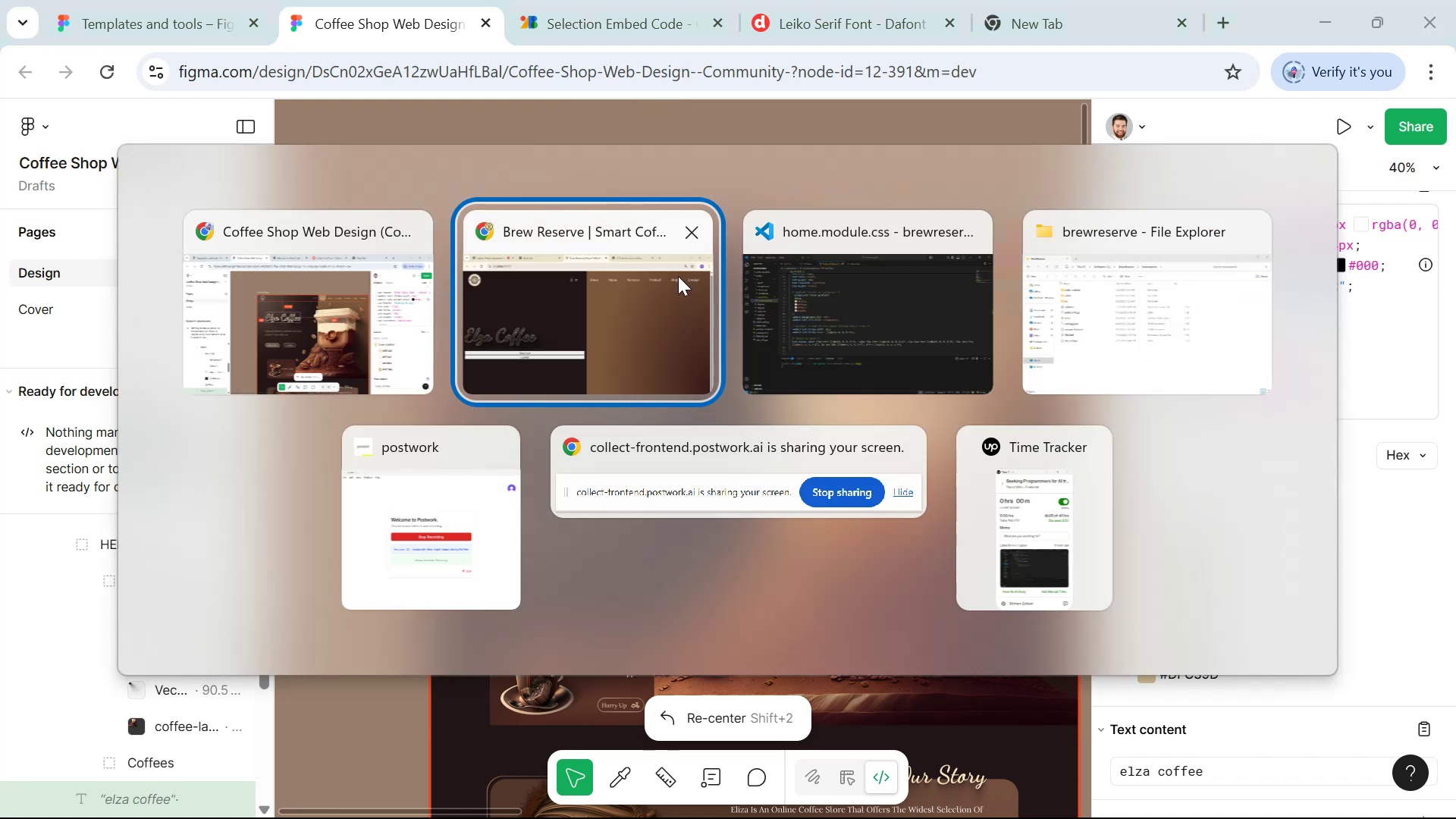 
key(Alt+Tab)
 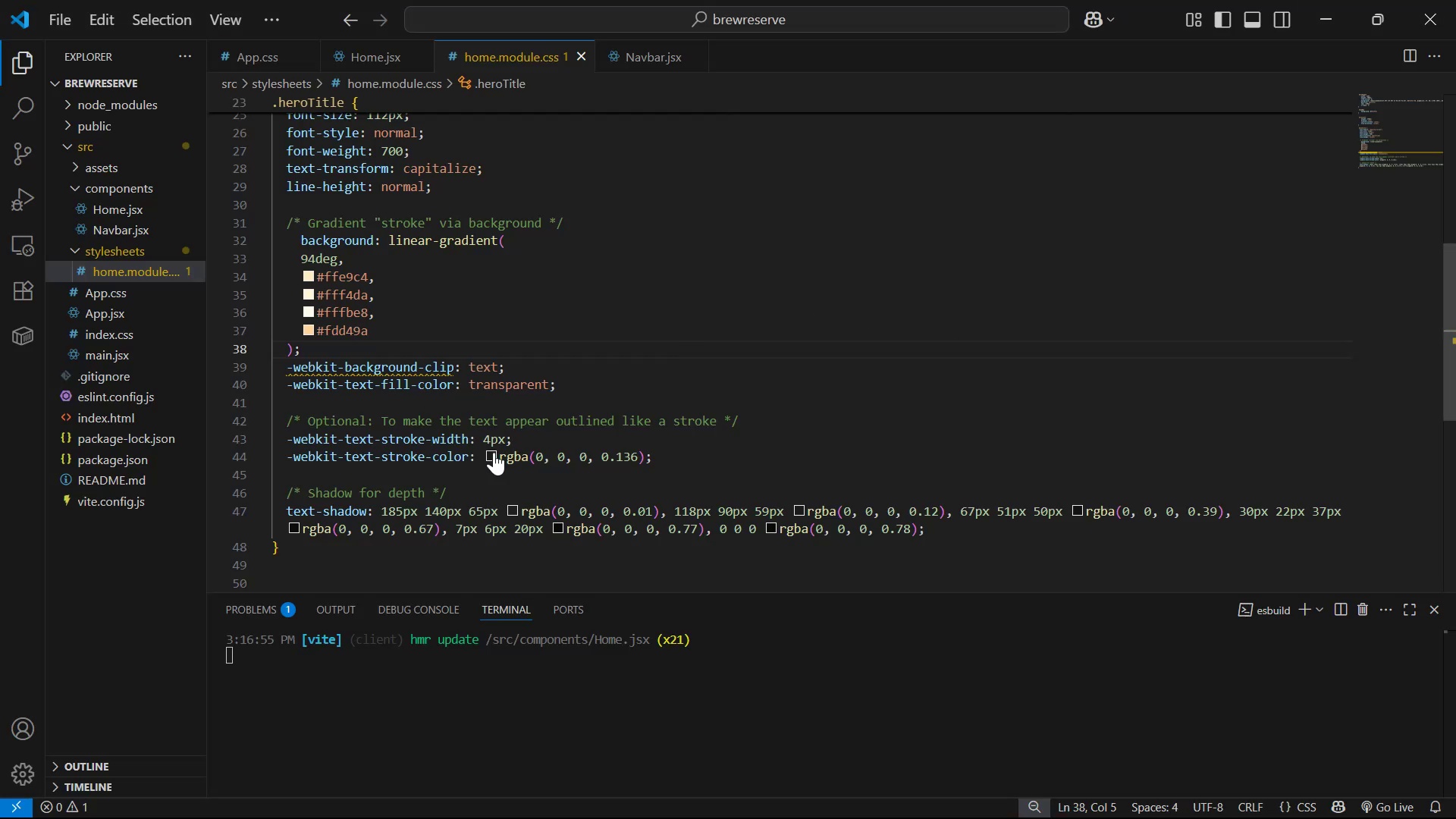 
left_click([486, 440])
 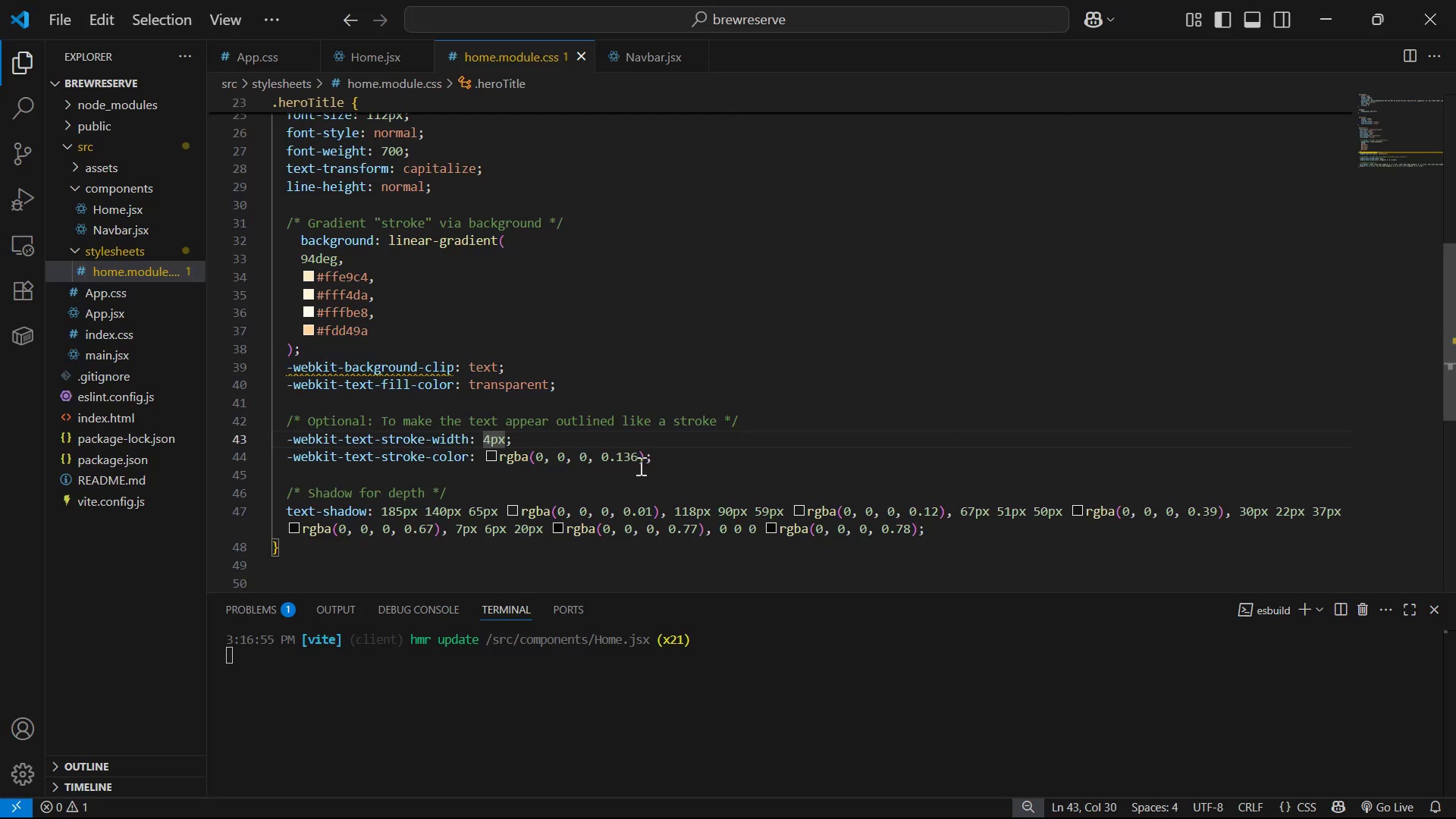 
key(ArrowRight)
 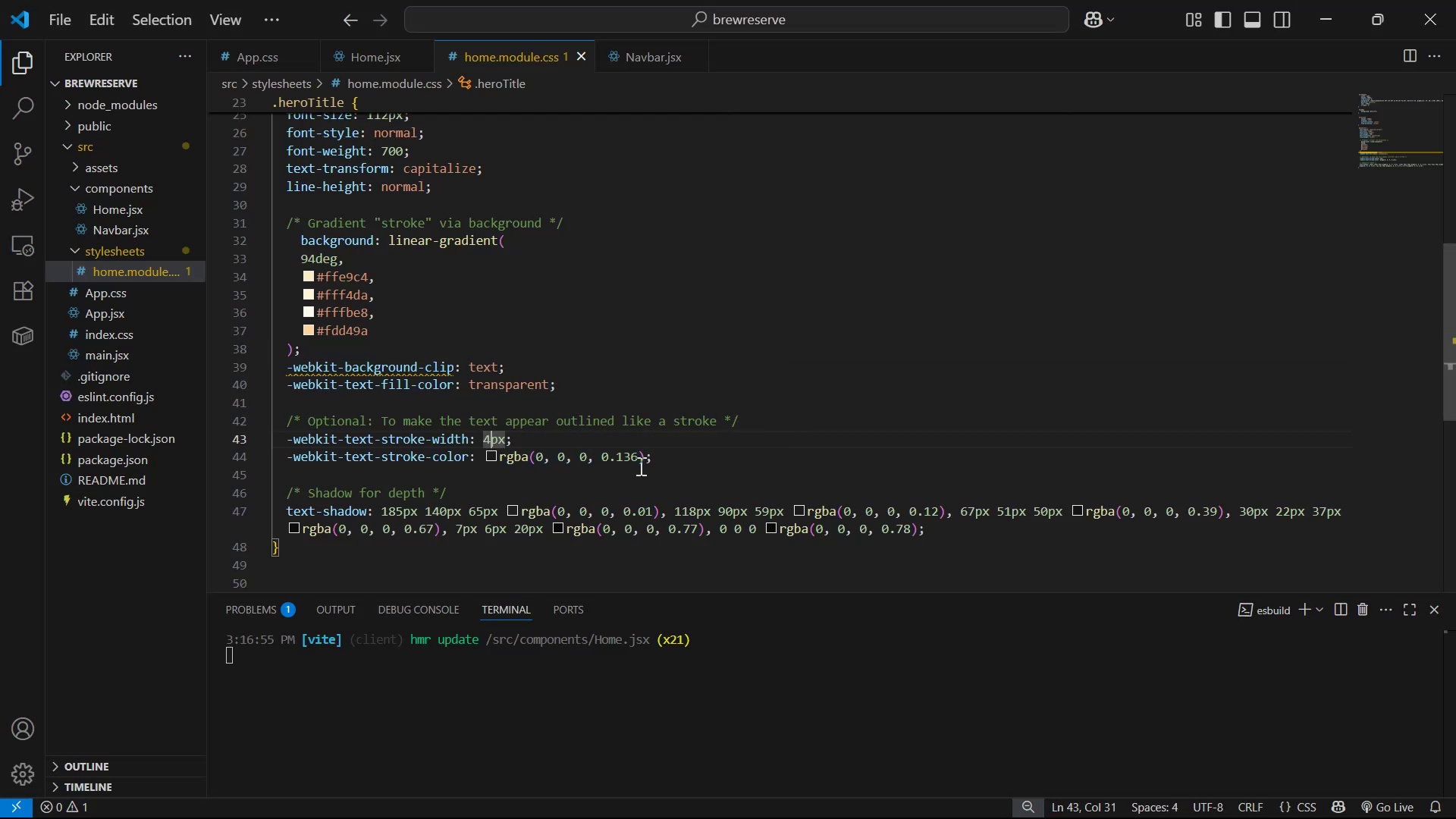 
key(Backspace)
 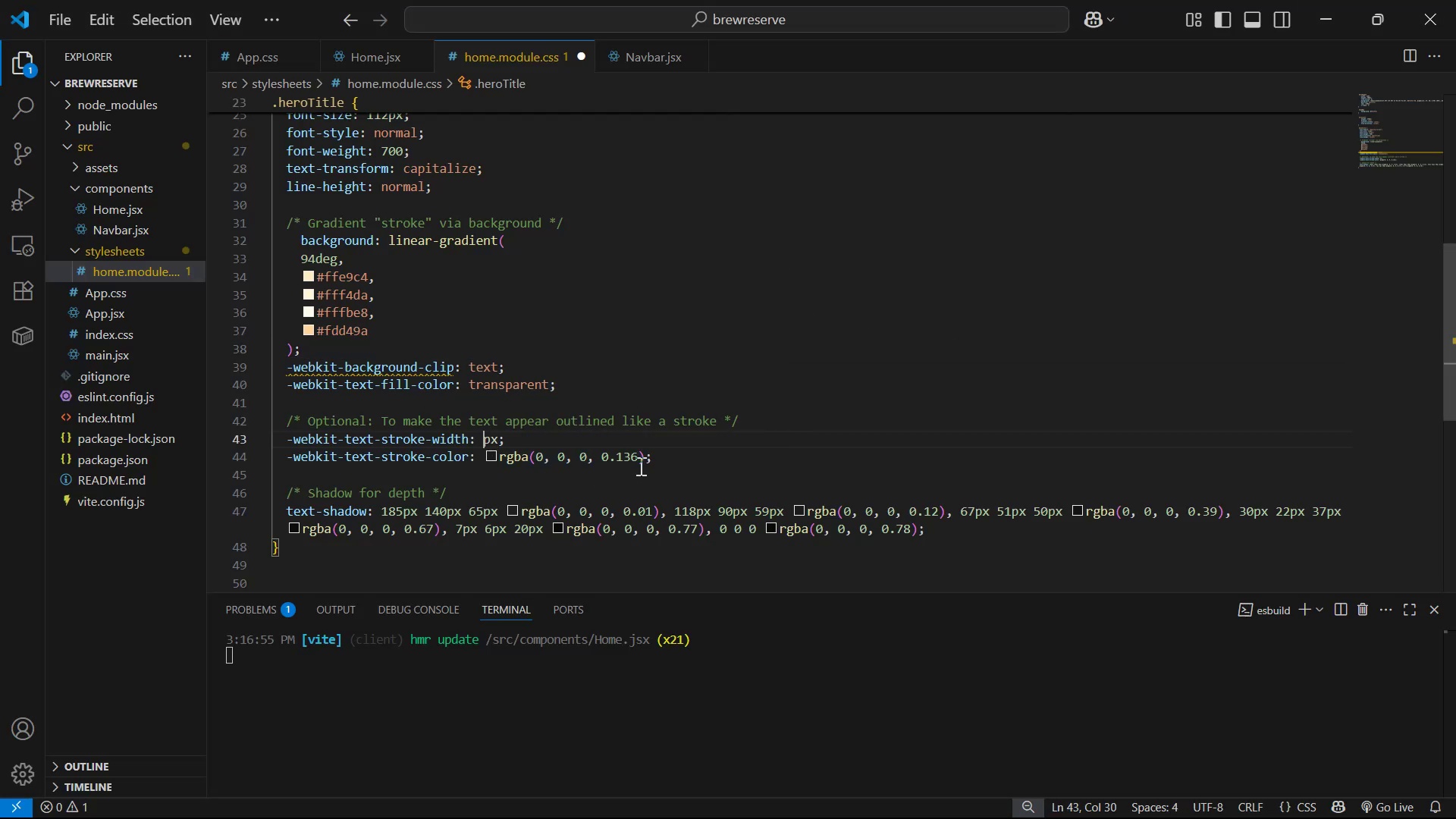 
key(6)
 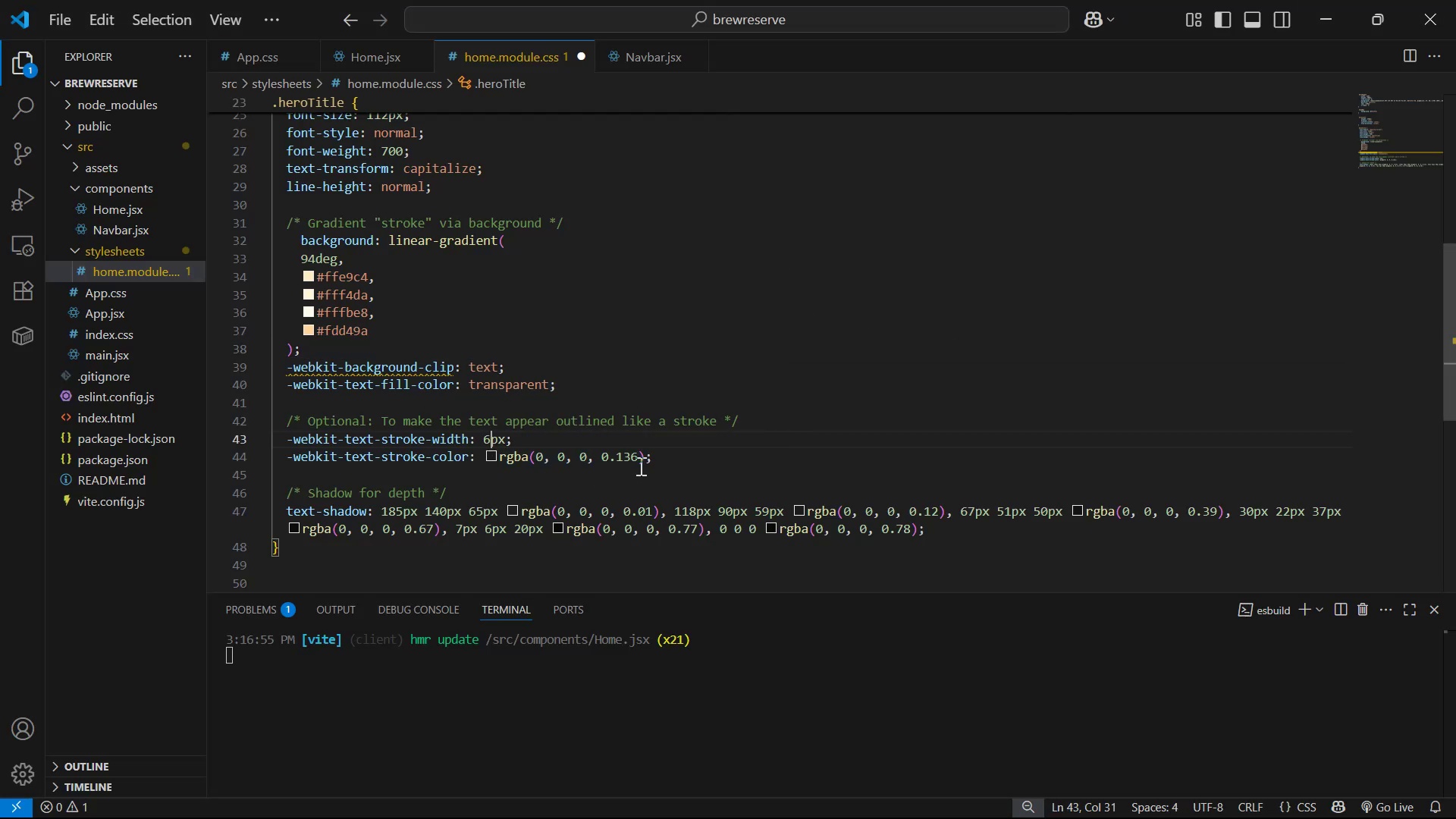 
key(Control+S)
 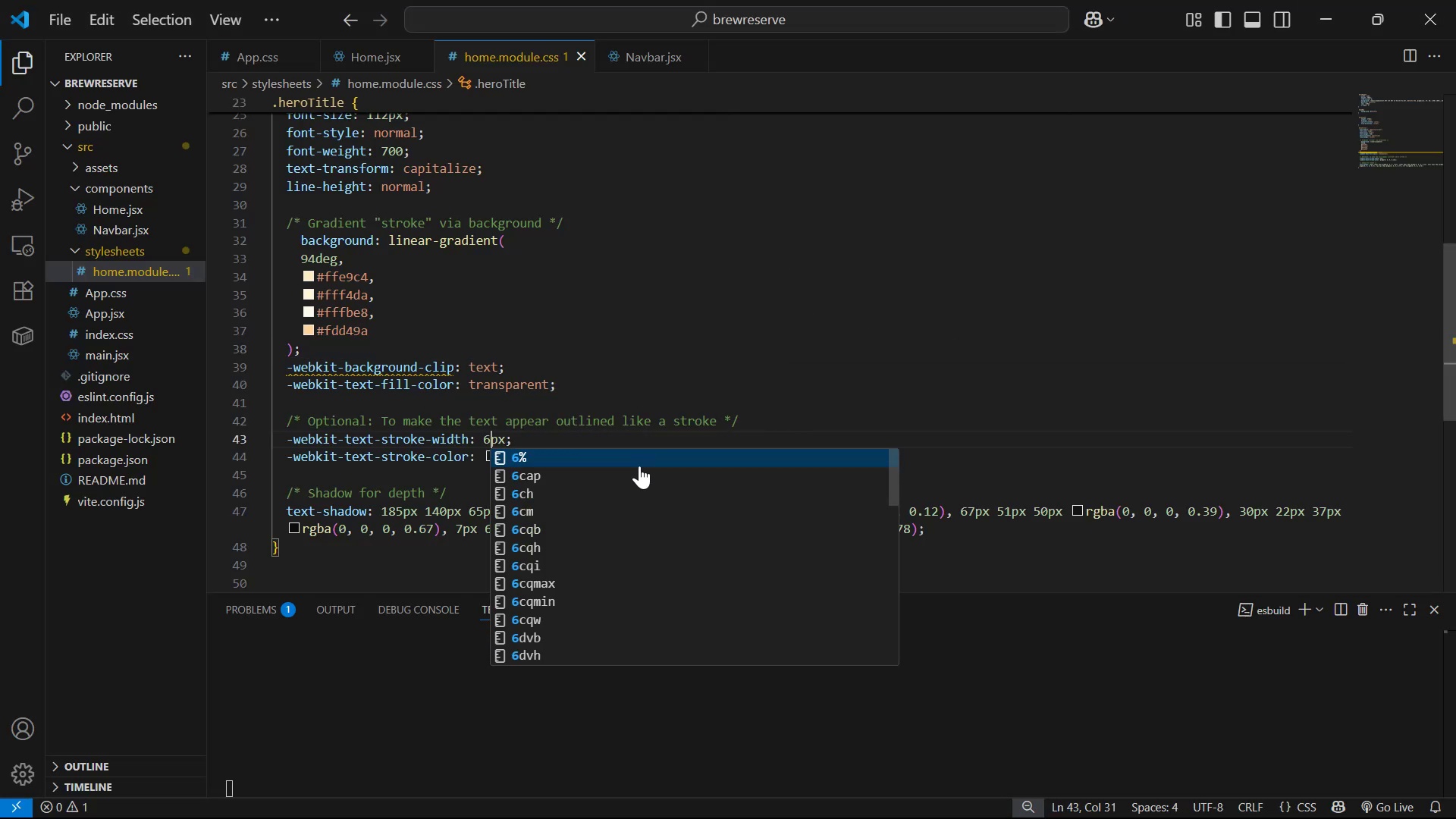 
key(Alt+AltLeft)
 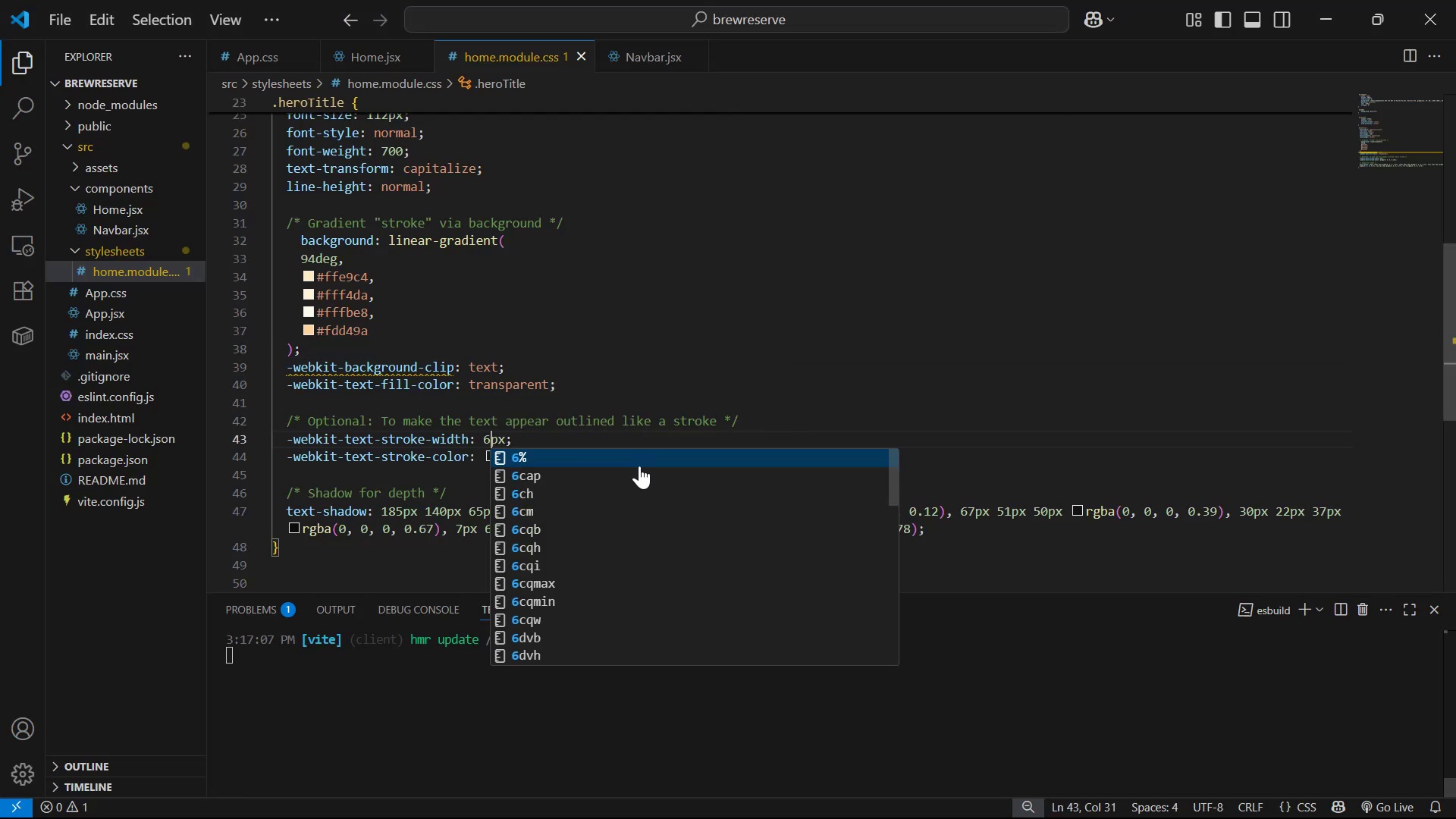 
key(Alt+Tab)
 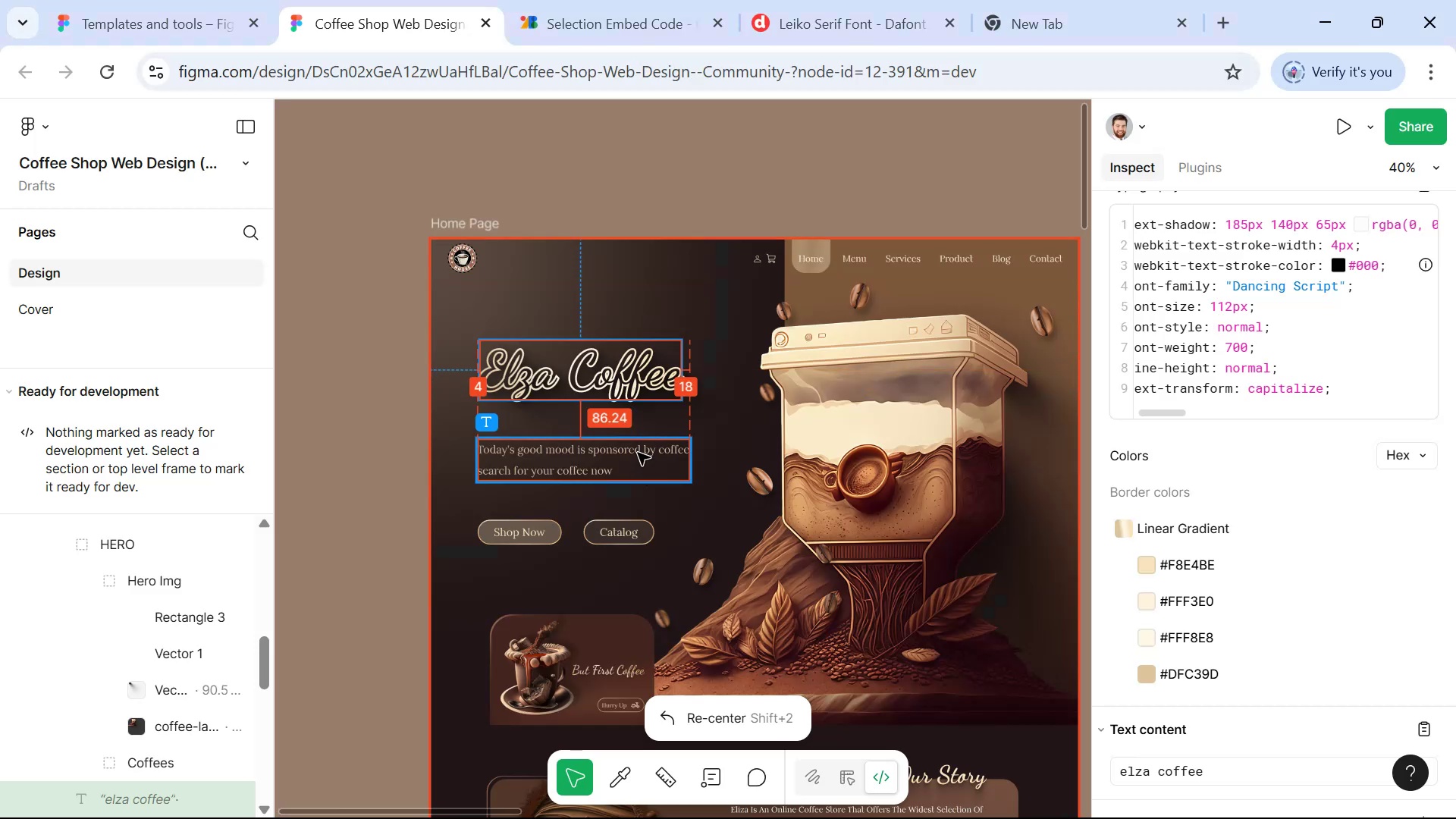 
key(Alt+Tab)
 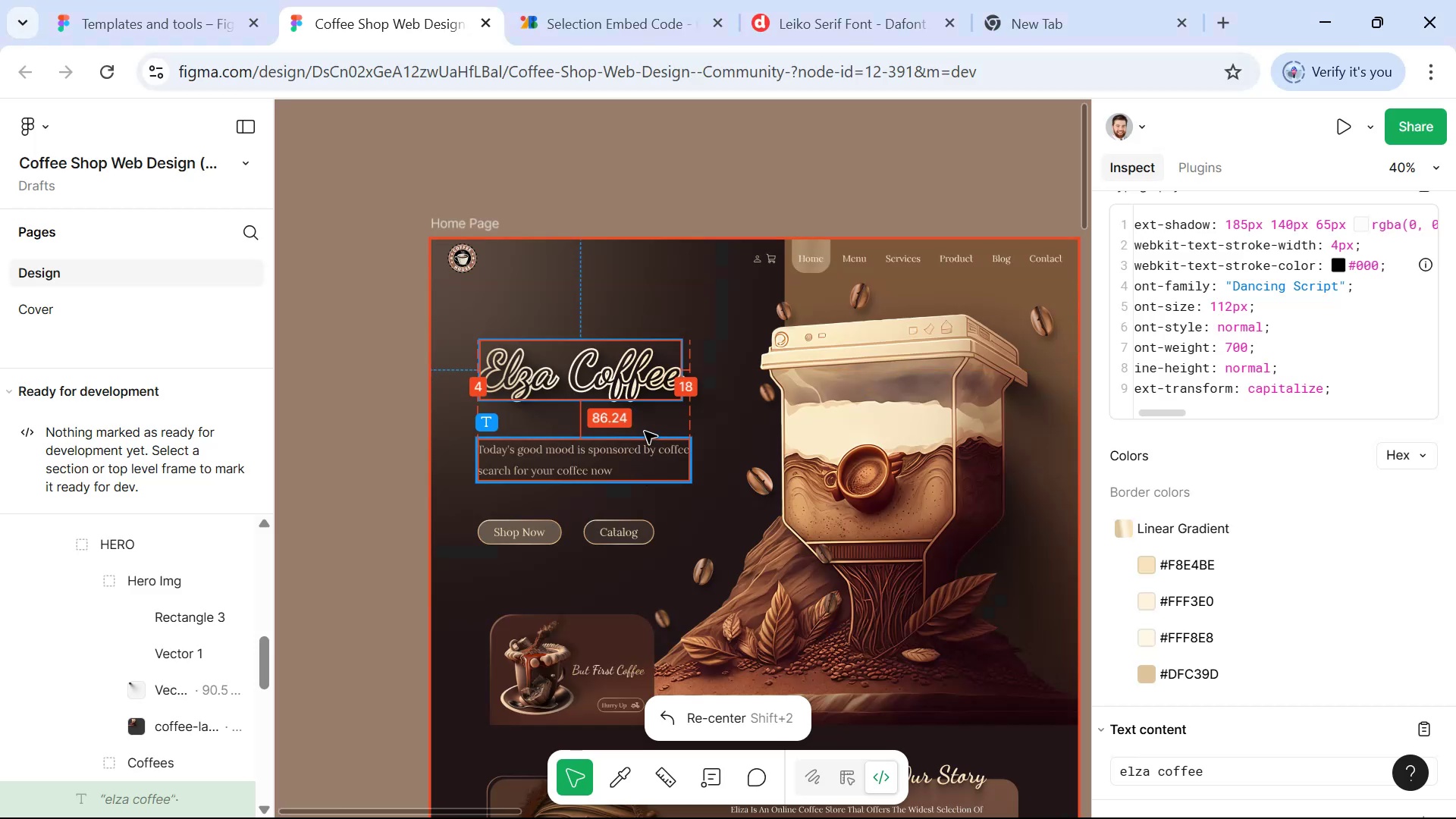 
key(Alt+Tab)
 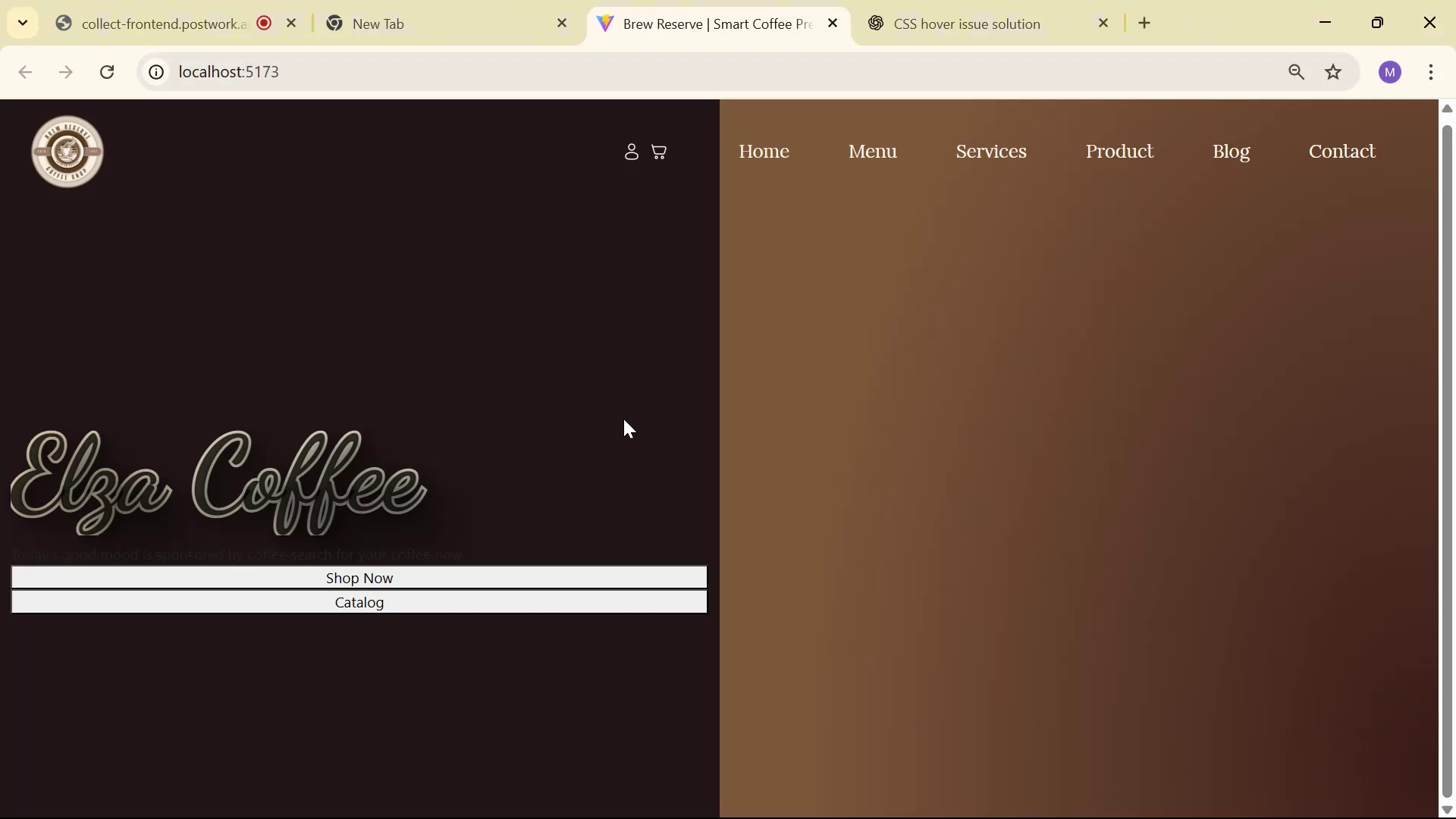 
key(Alt+Tab)
 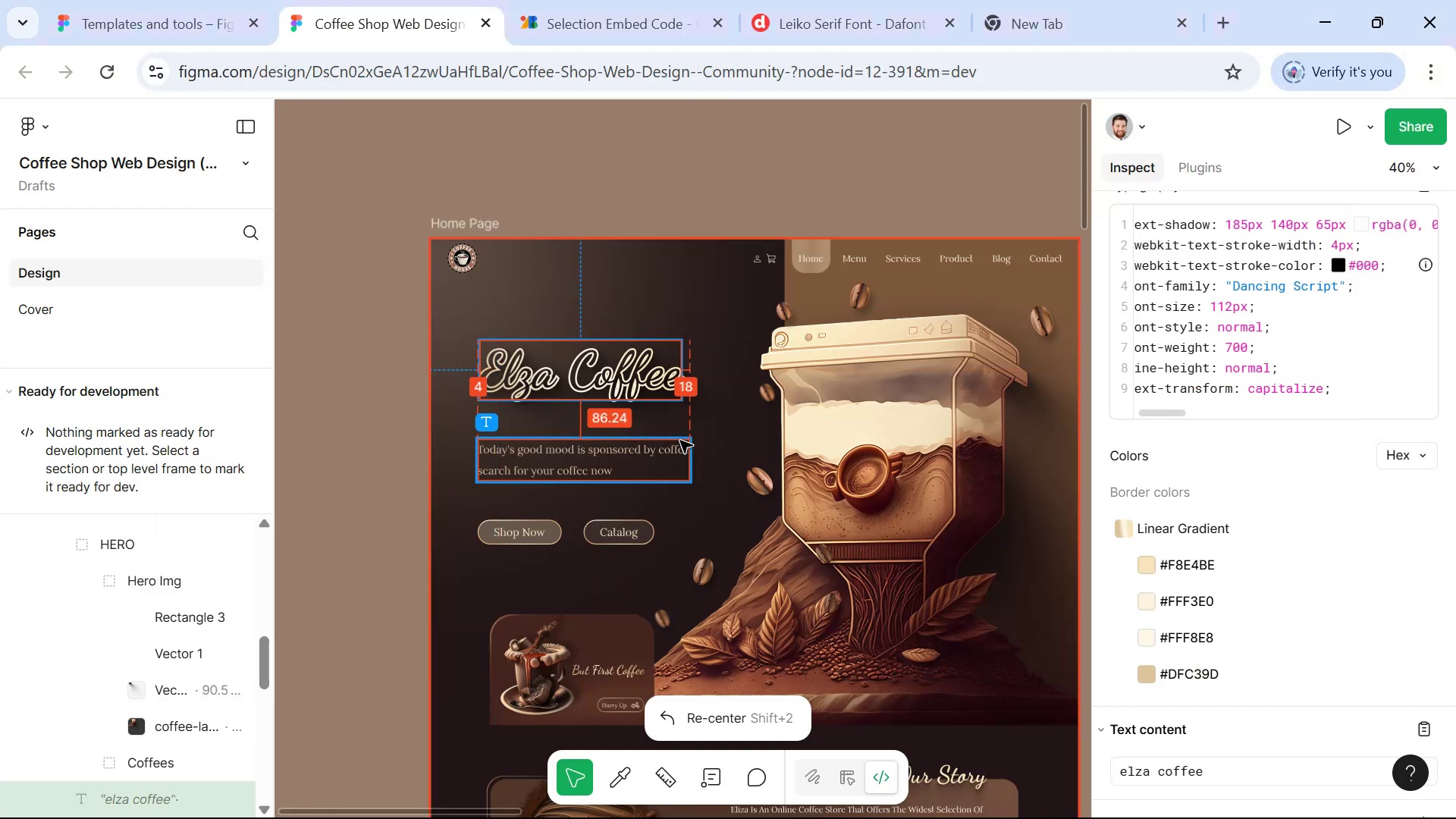 
key(Alt+AltLeft)
 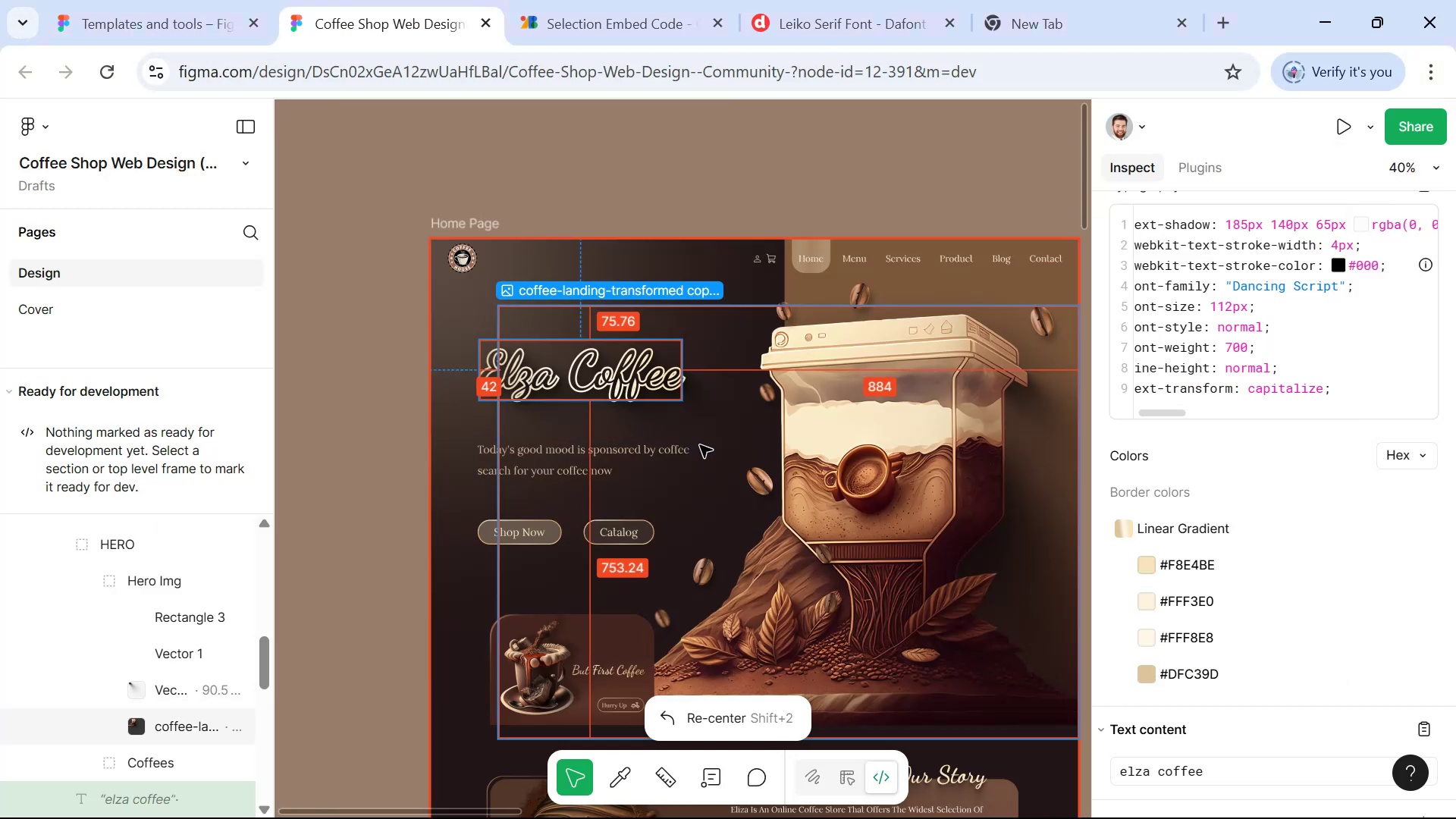 
key(Alt+Tab)
 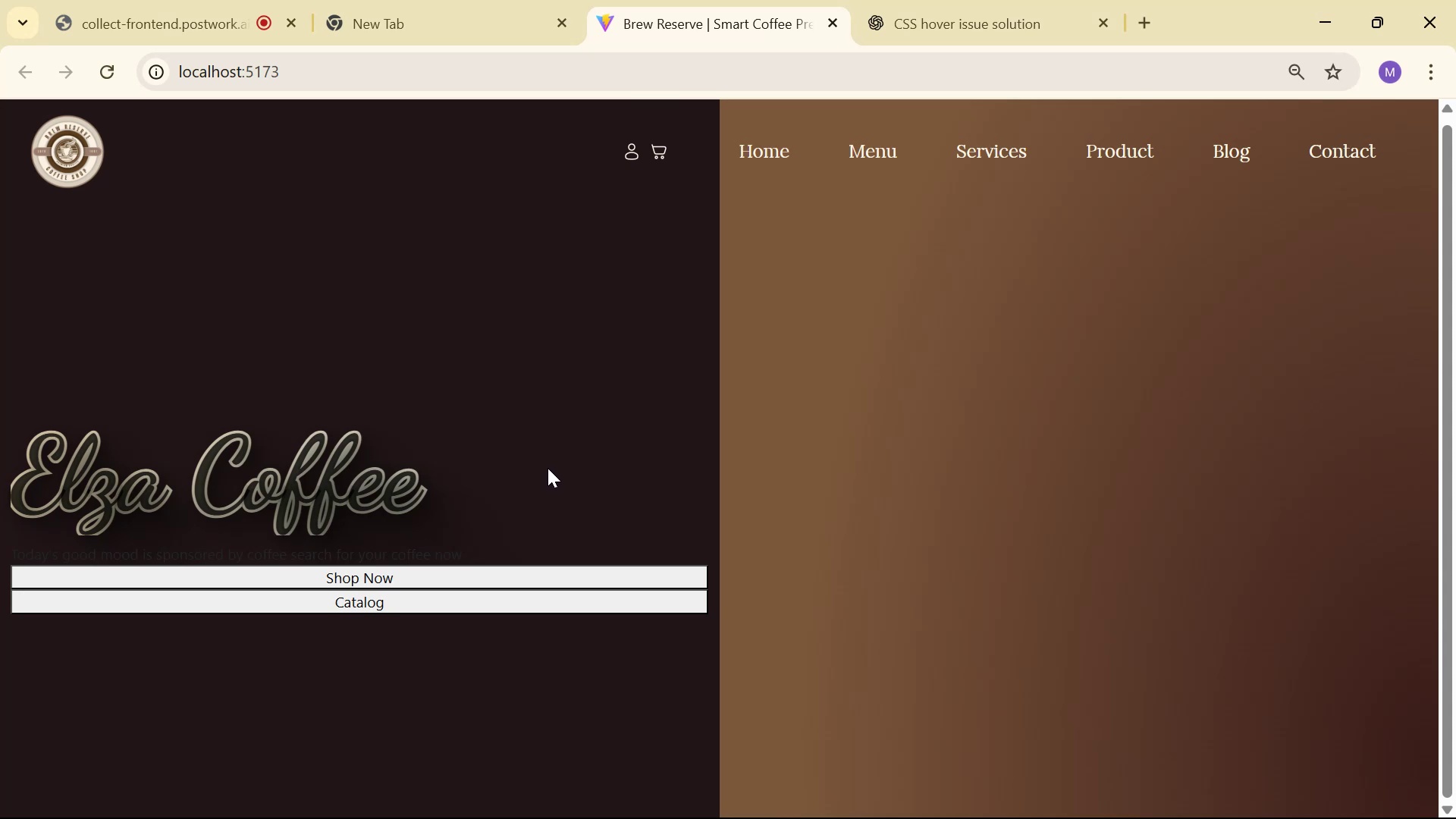 
key(Alt+Tab)
 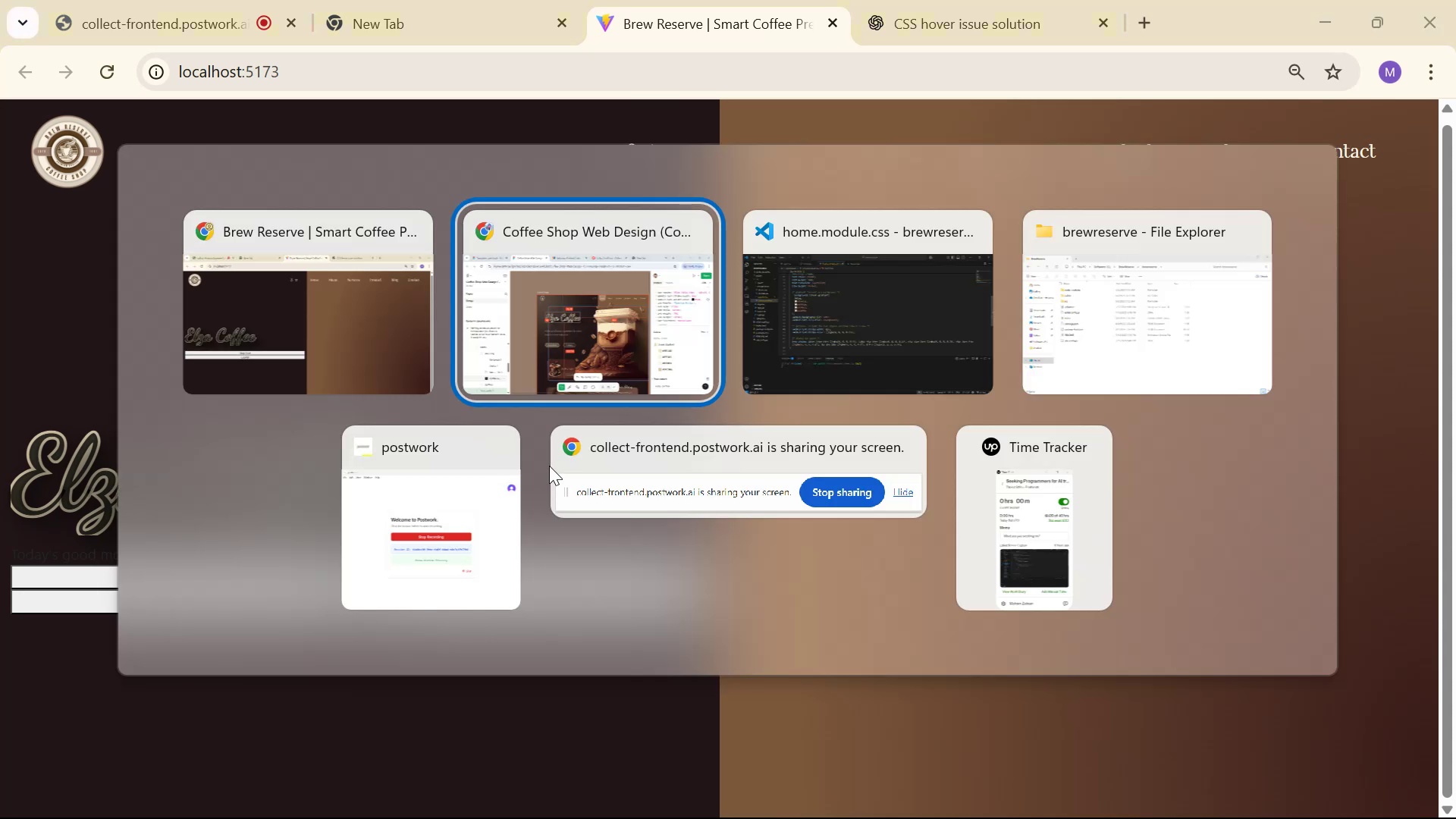 
key(Alt+Tab)
 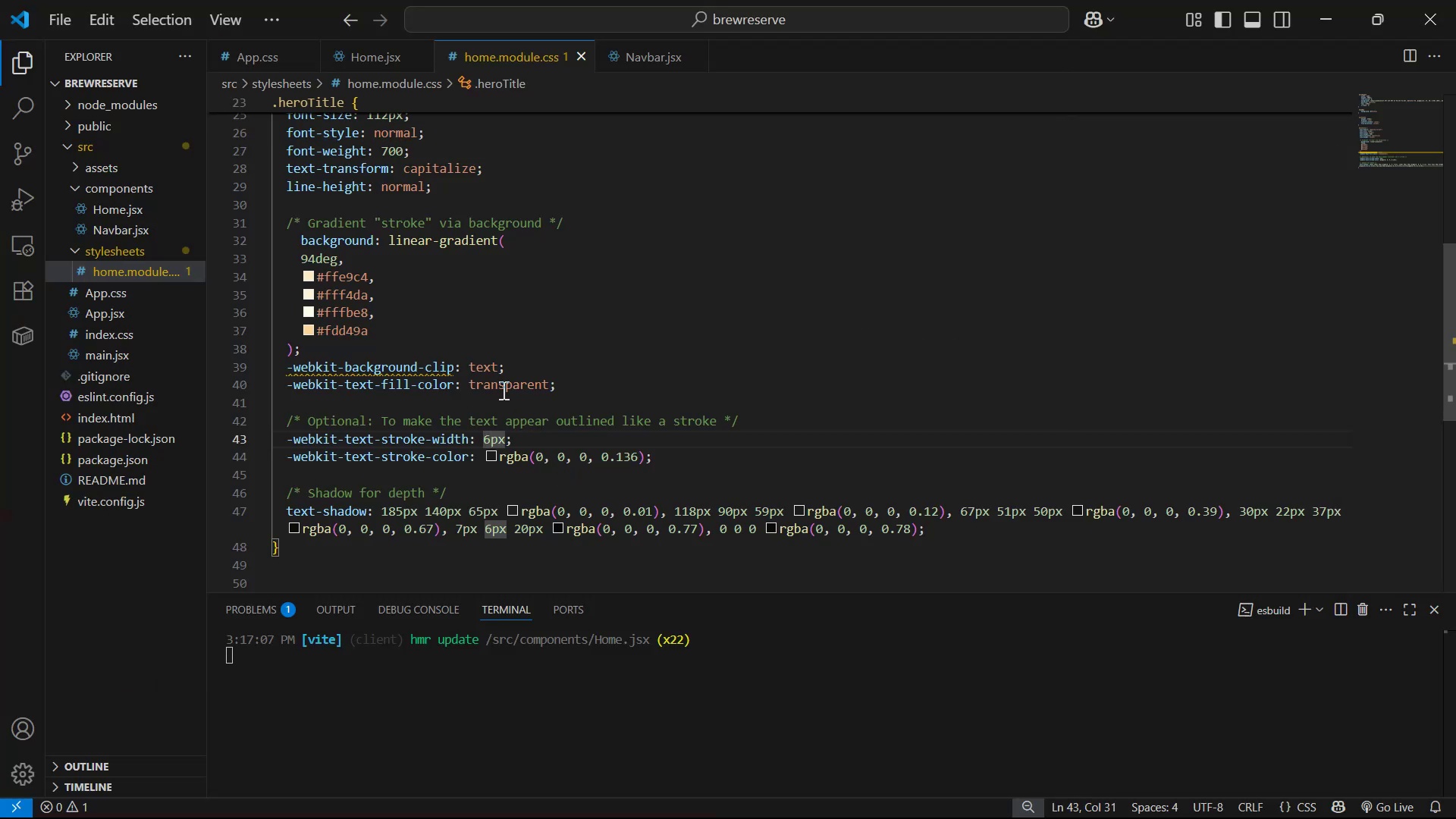 
key(Alt+Tab)
 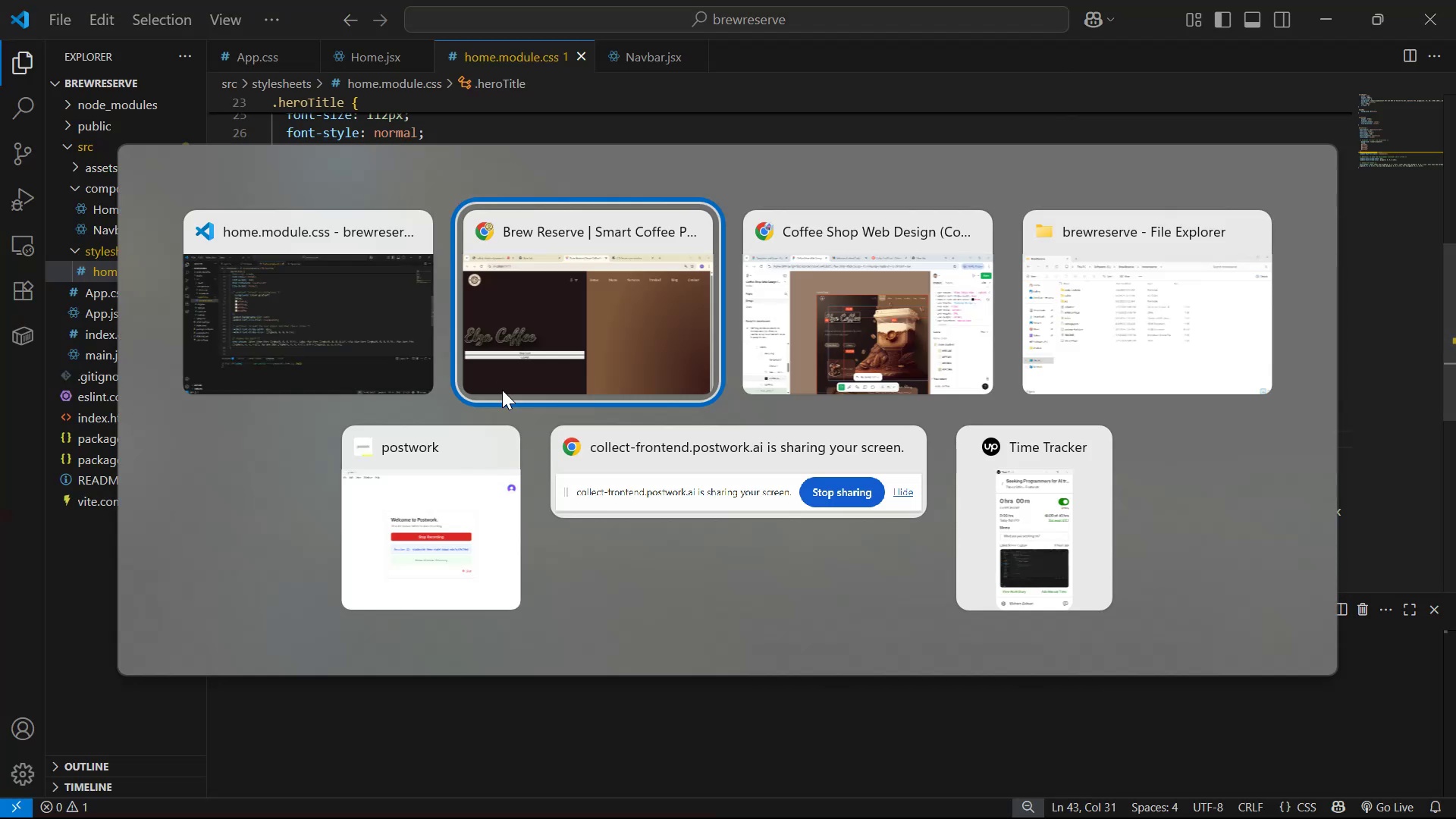 
key(Alt+Tab)
 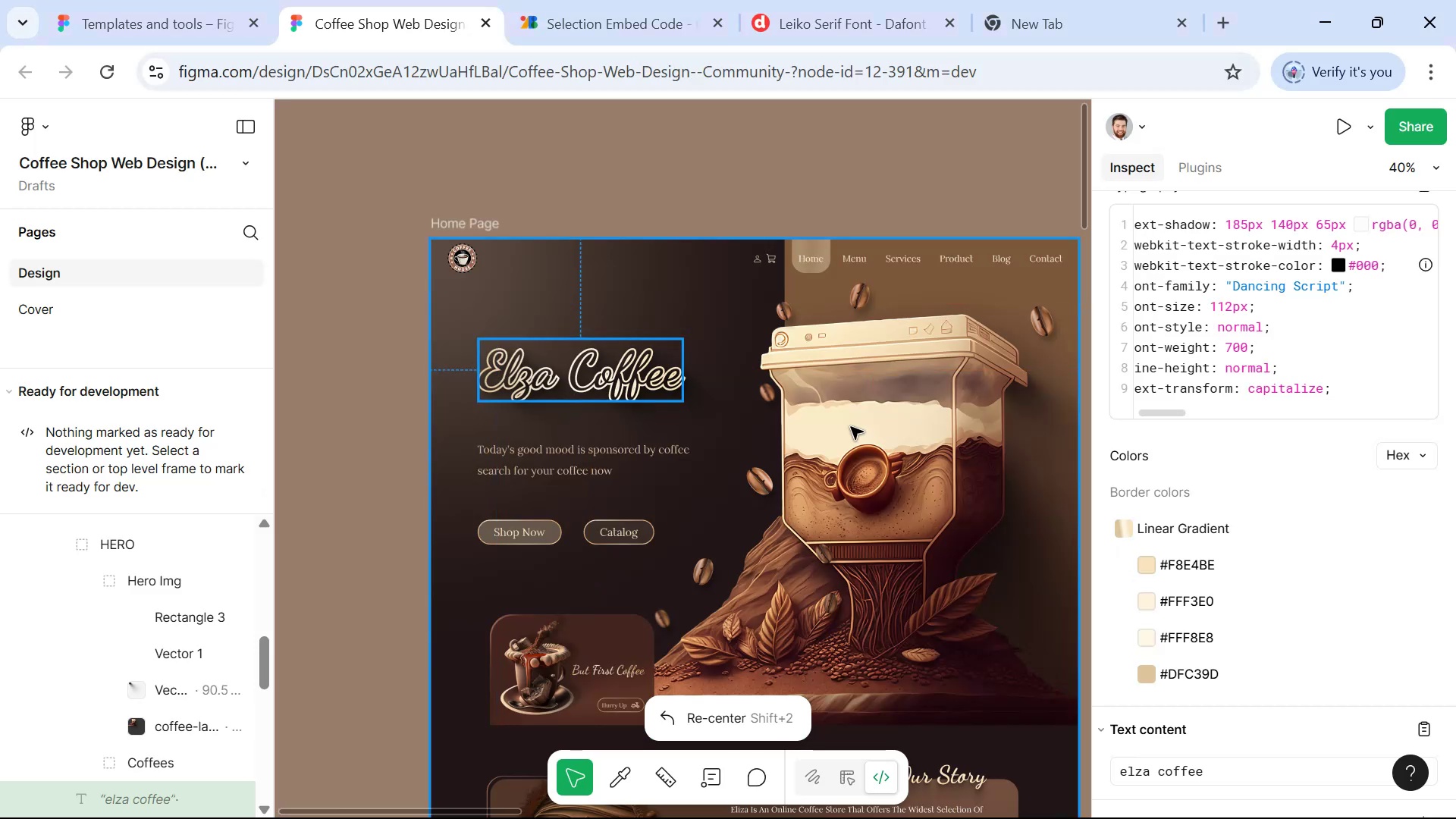 
scroll: coordinate [1115, 546], scroll_direction: down, amount: 1.0
 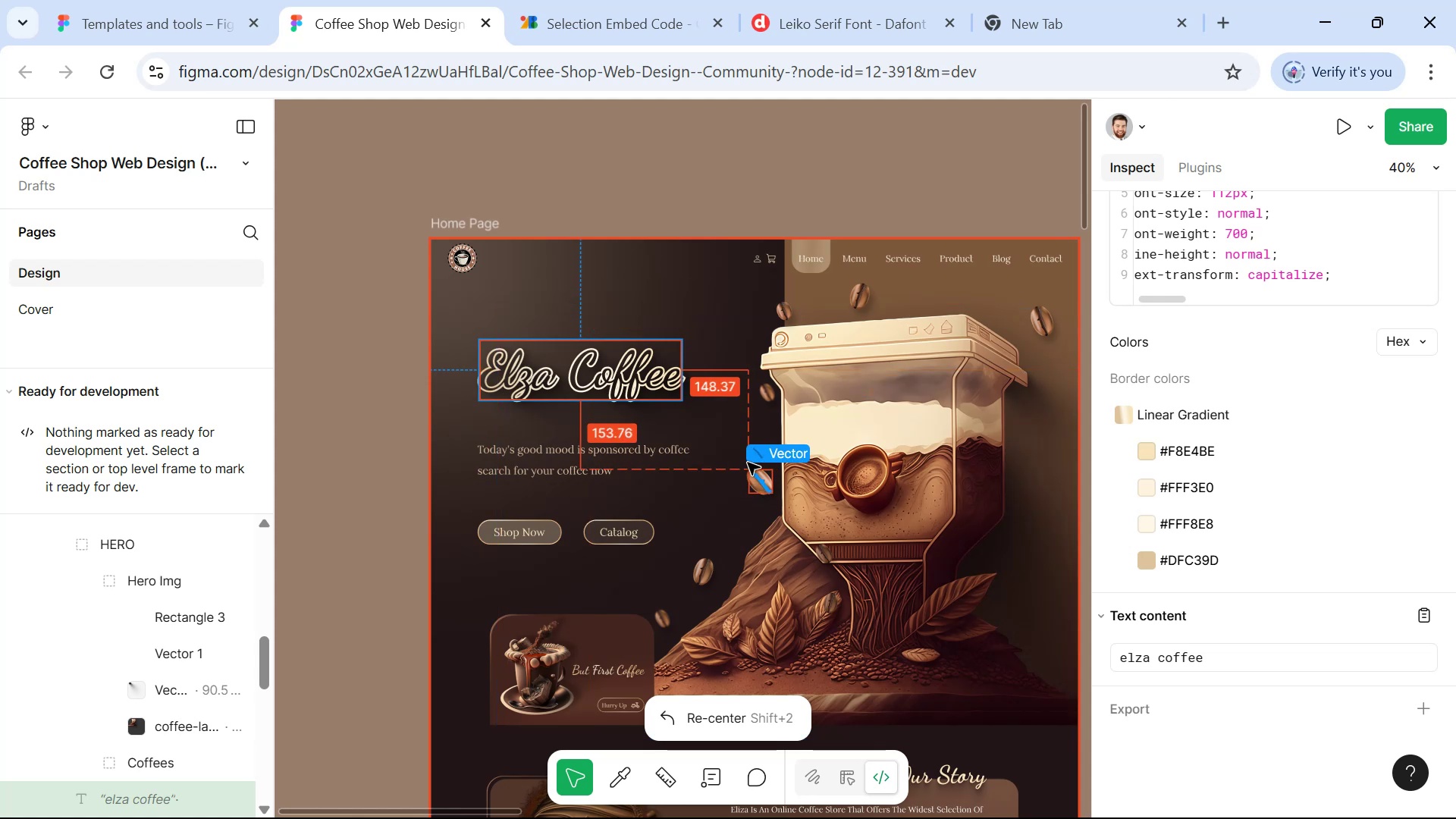 
scroll: coordinate [1254, 350], scroll_direction: up, amount: 2.0
 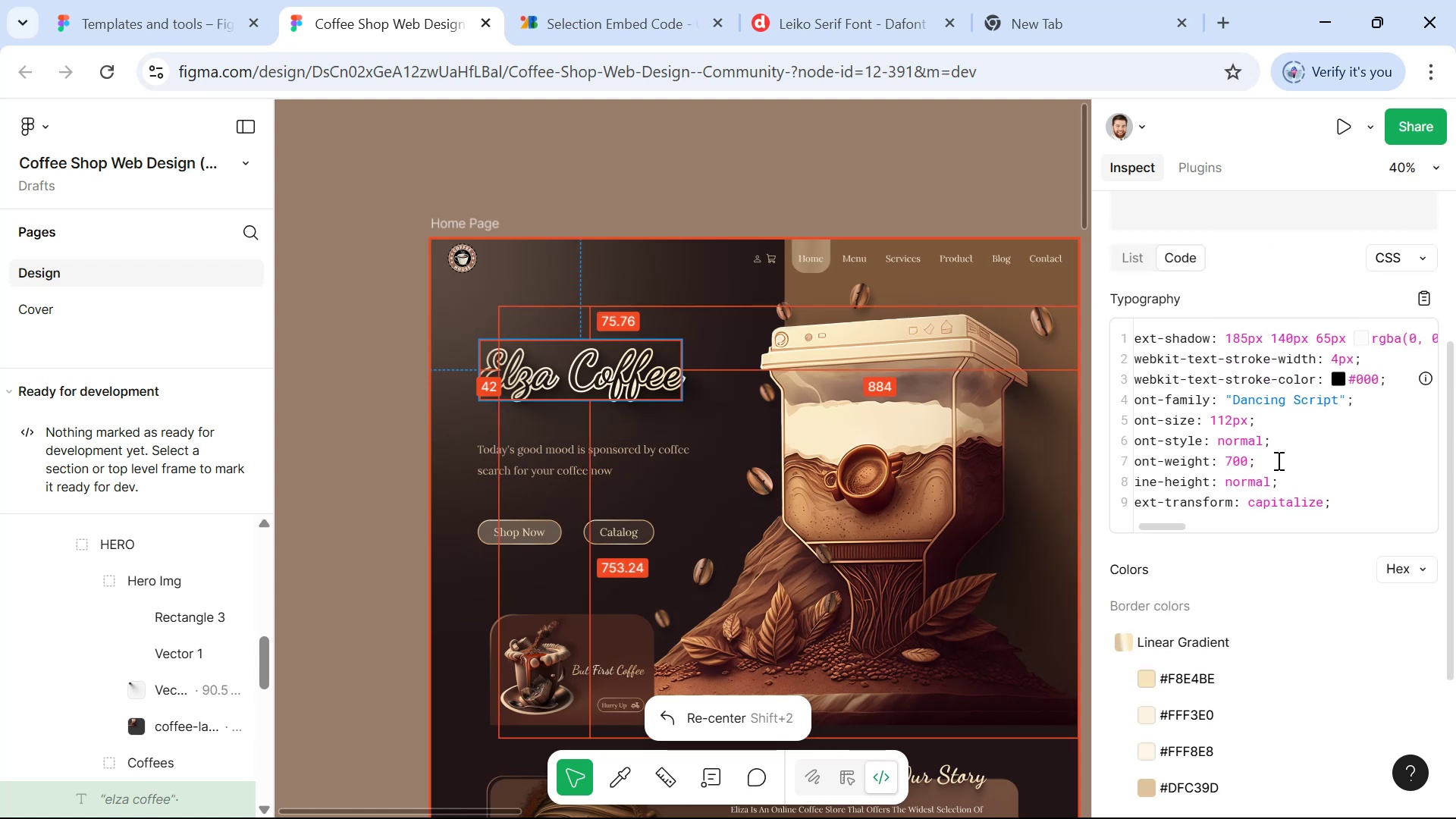 
left_click_drag(start_coordinate=[1172, 517], to_coordinate=[1216, 522])
 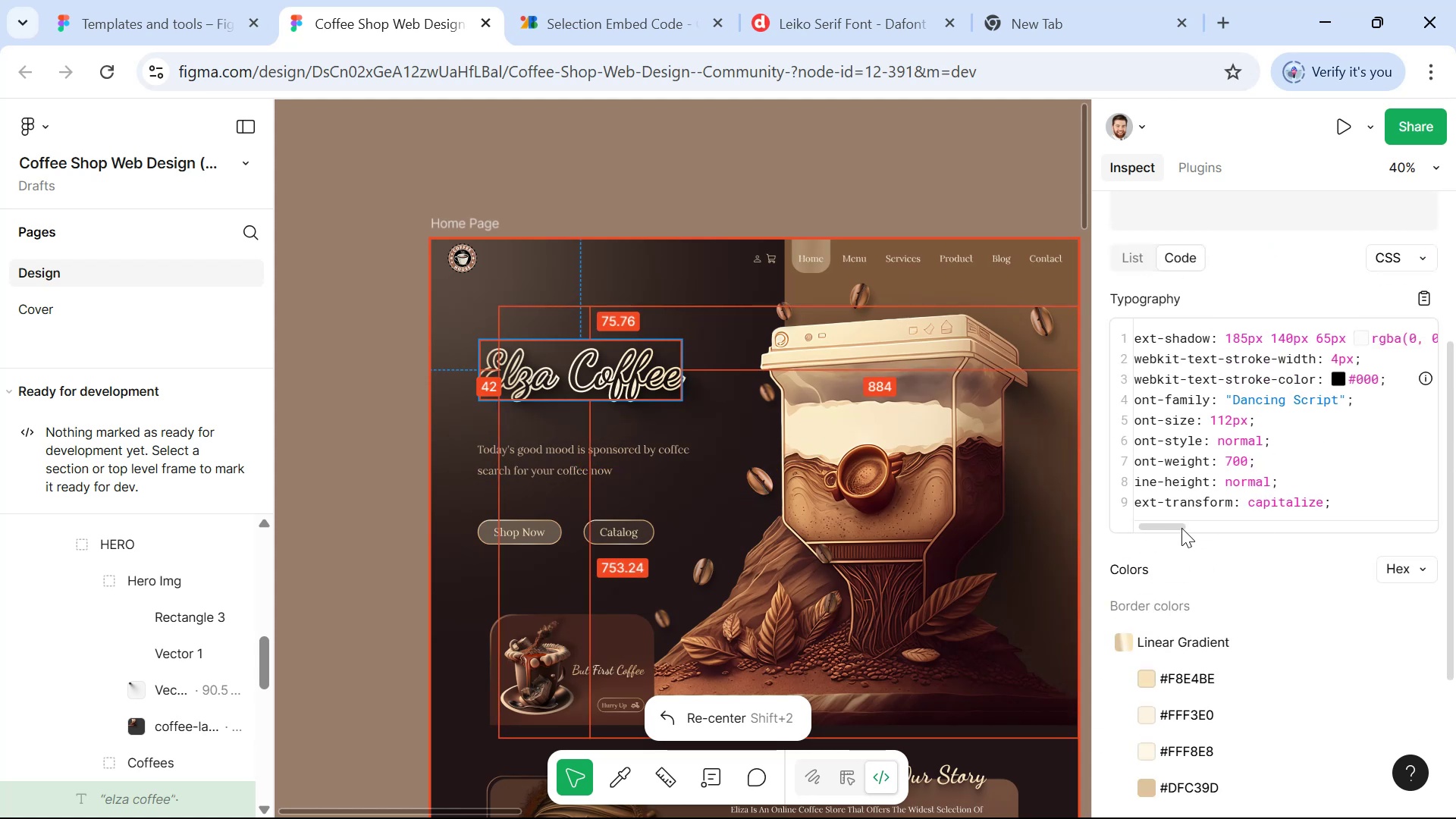 
left_click_drag(start_coordinate=[1178, 528], to_coordinate=[1139, 524])
 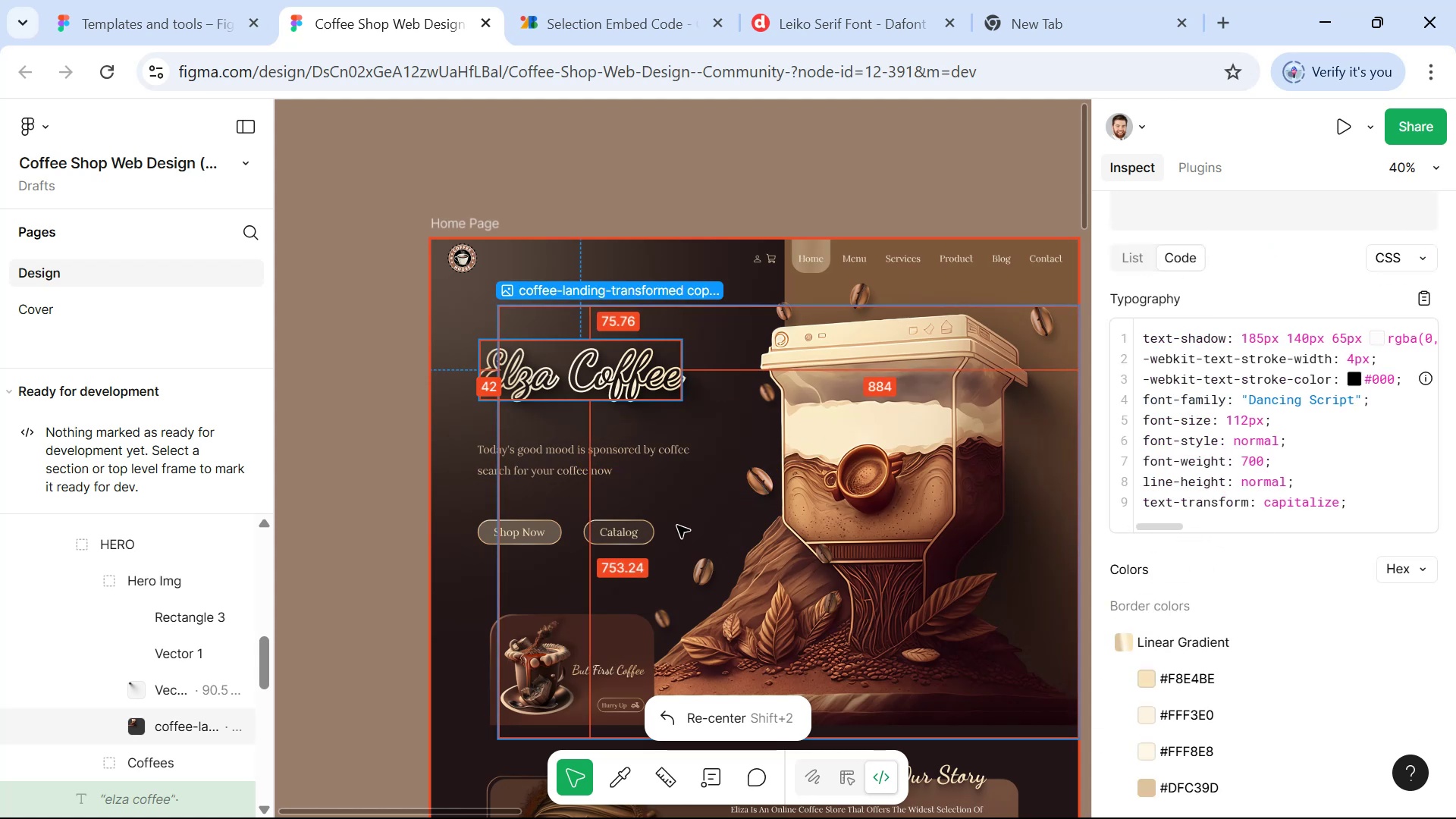 
key(Alt+Tab)
 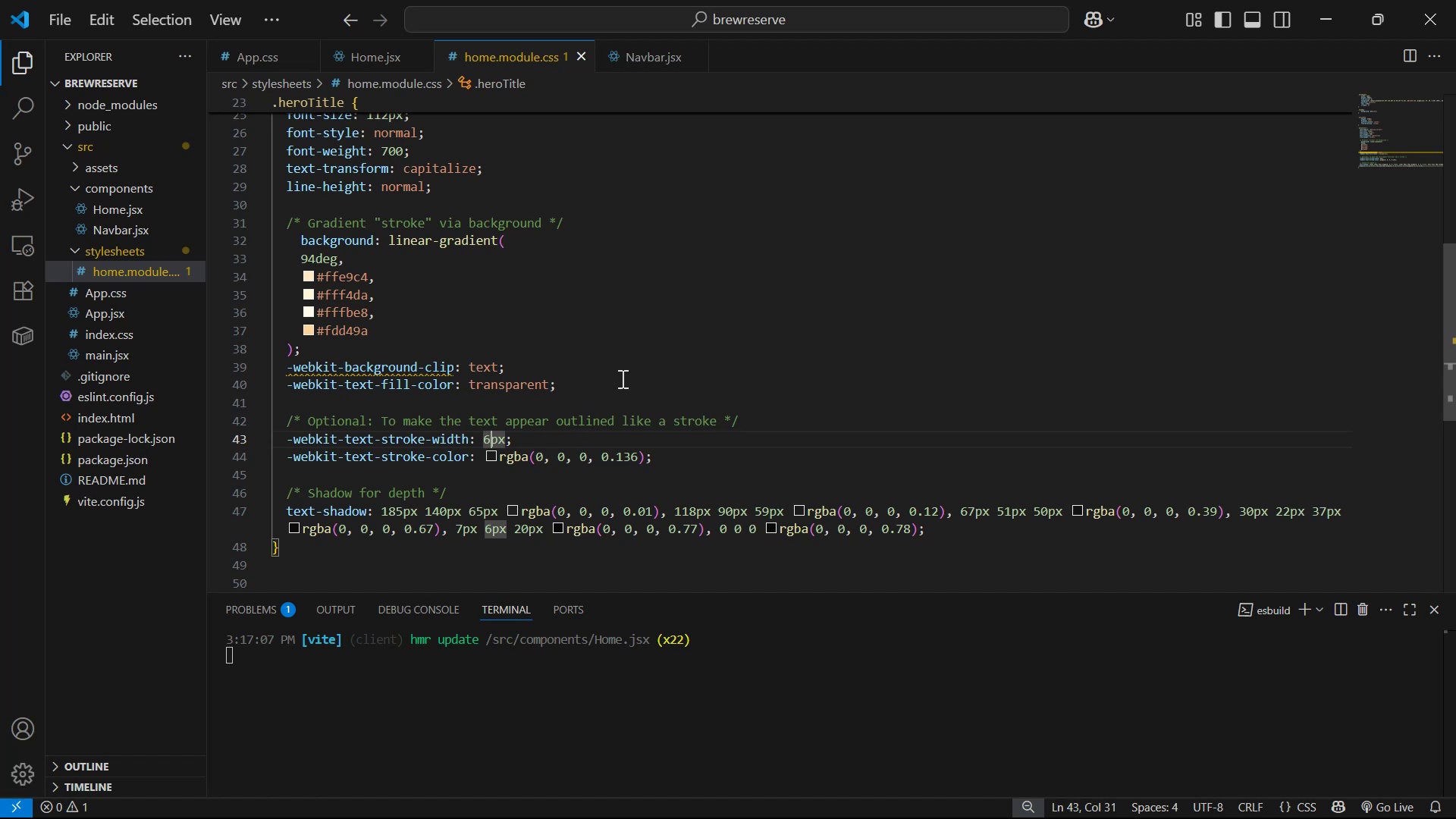 
wait(14.17)
 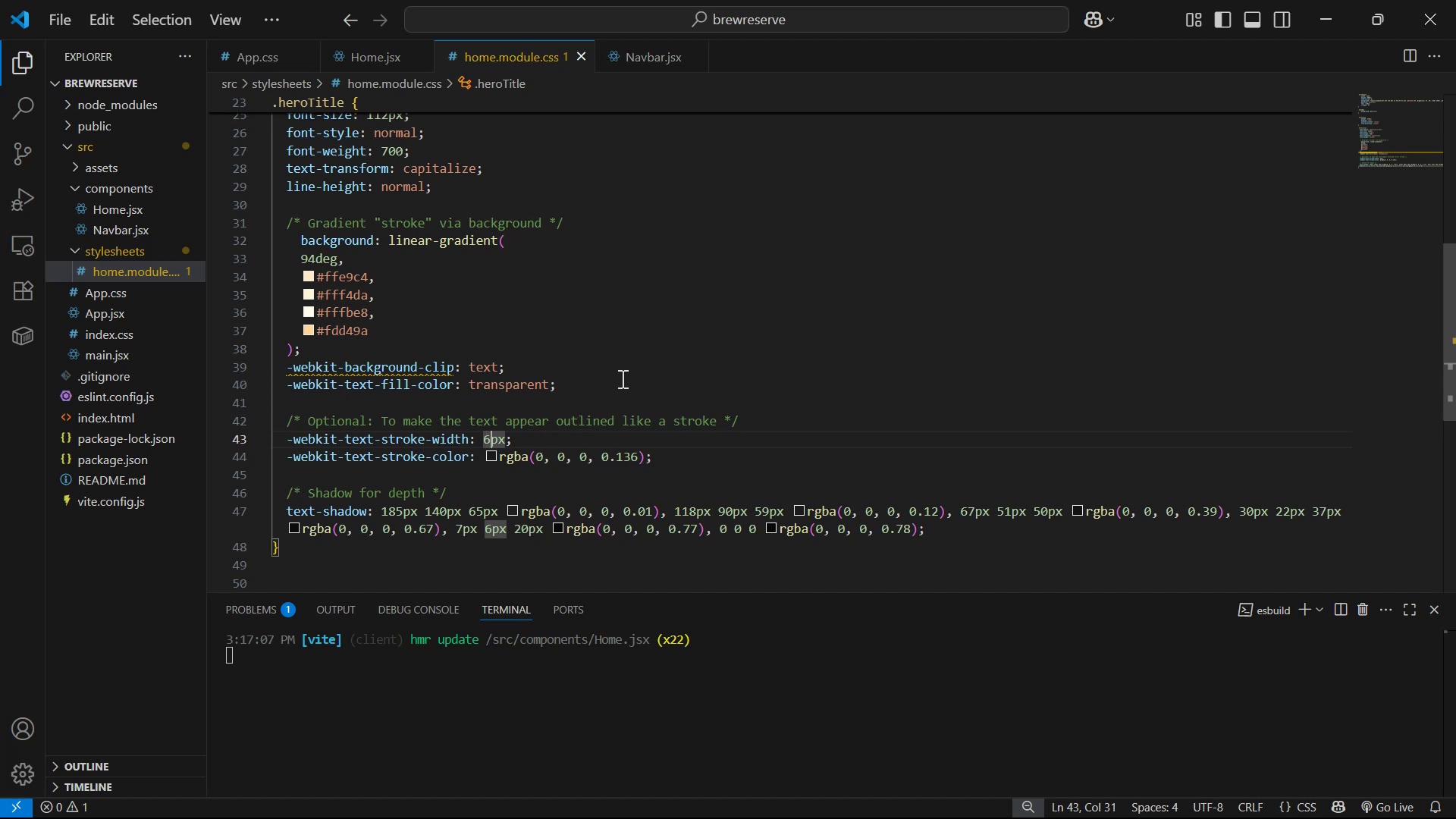 
left_click_drag(start_coordinate=[736, 429], to_coordinate=[732, 431])
 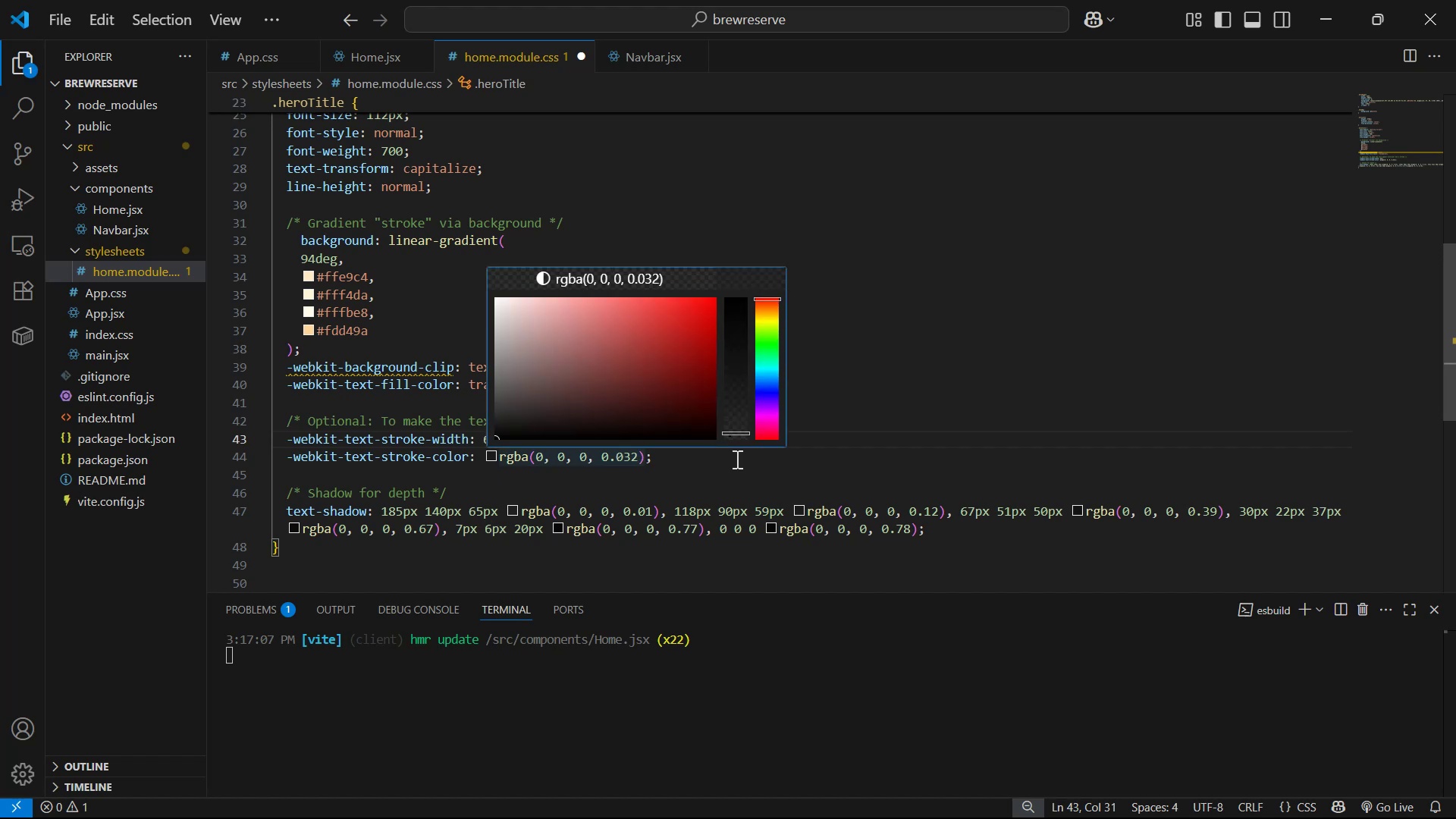 
key(Control+S)
 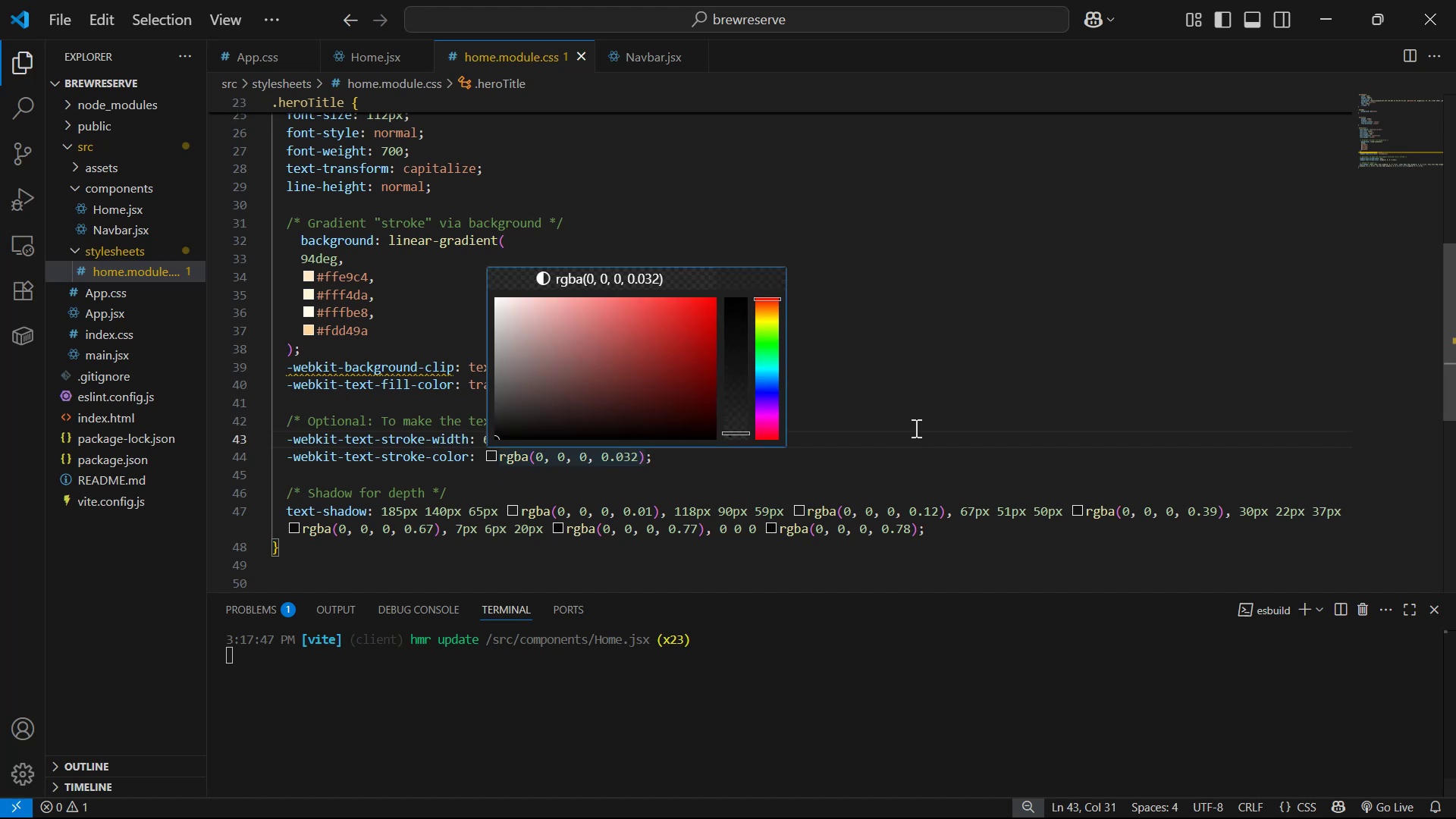 
key(Alt+Tab)
 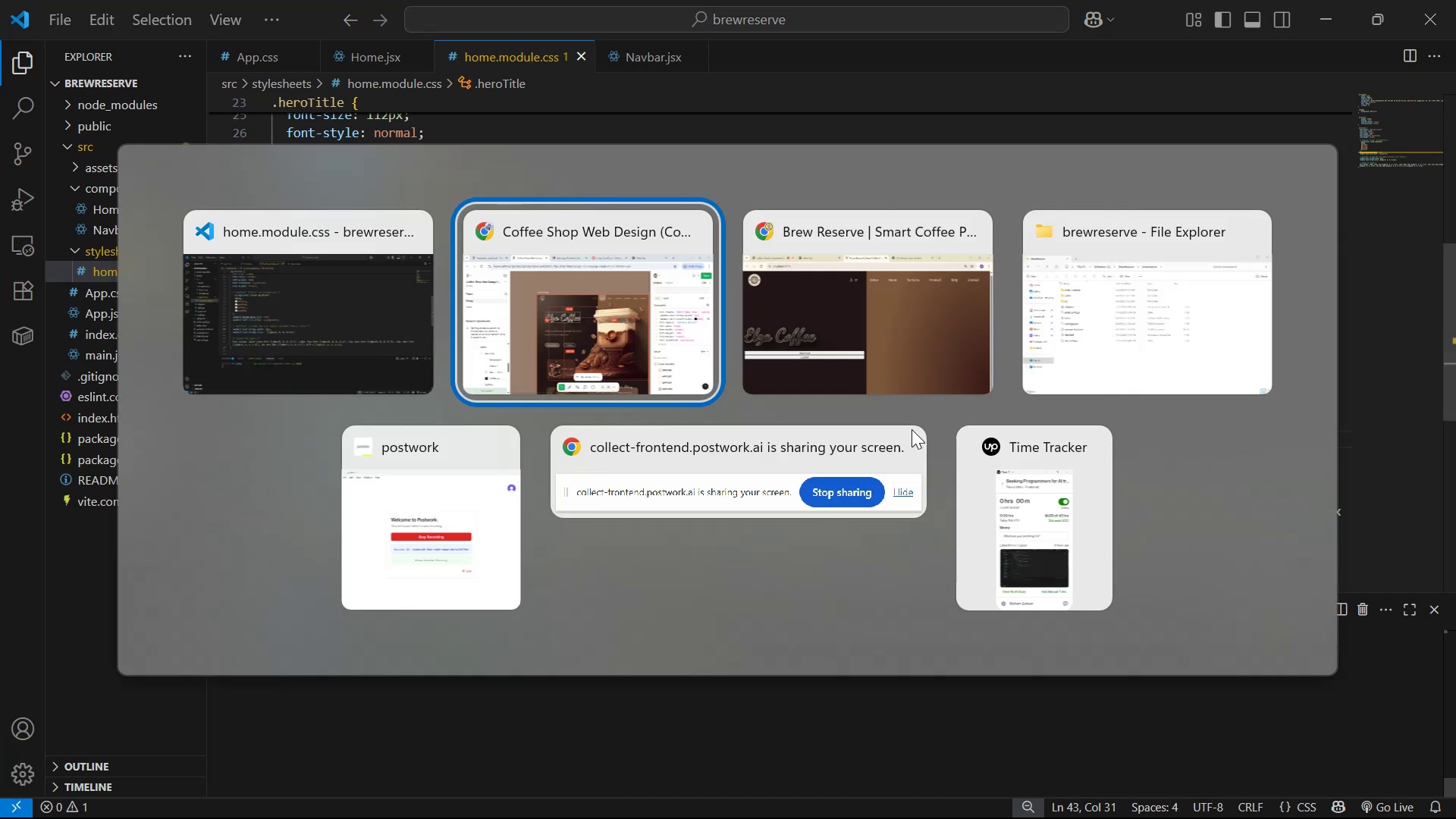 
key(Alt+Tab)
 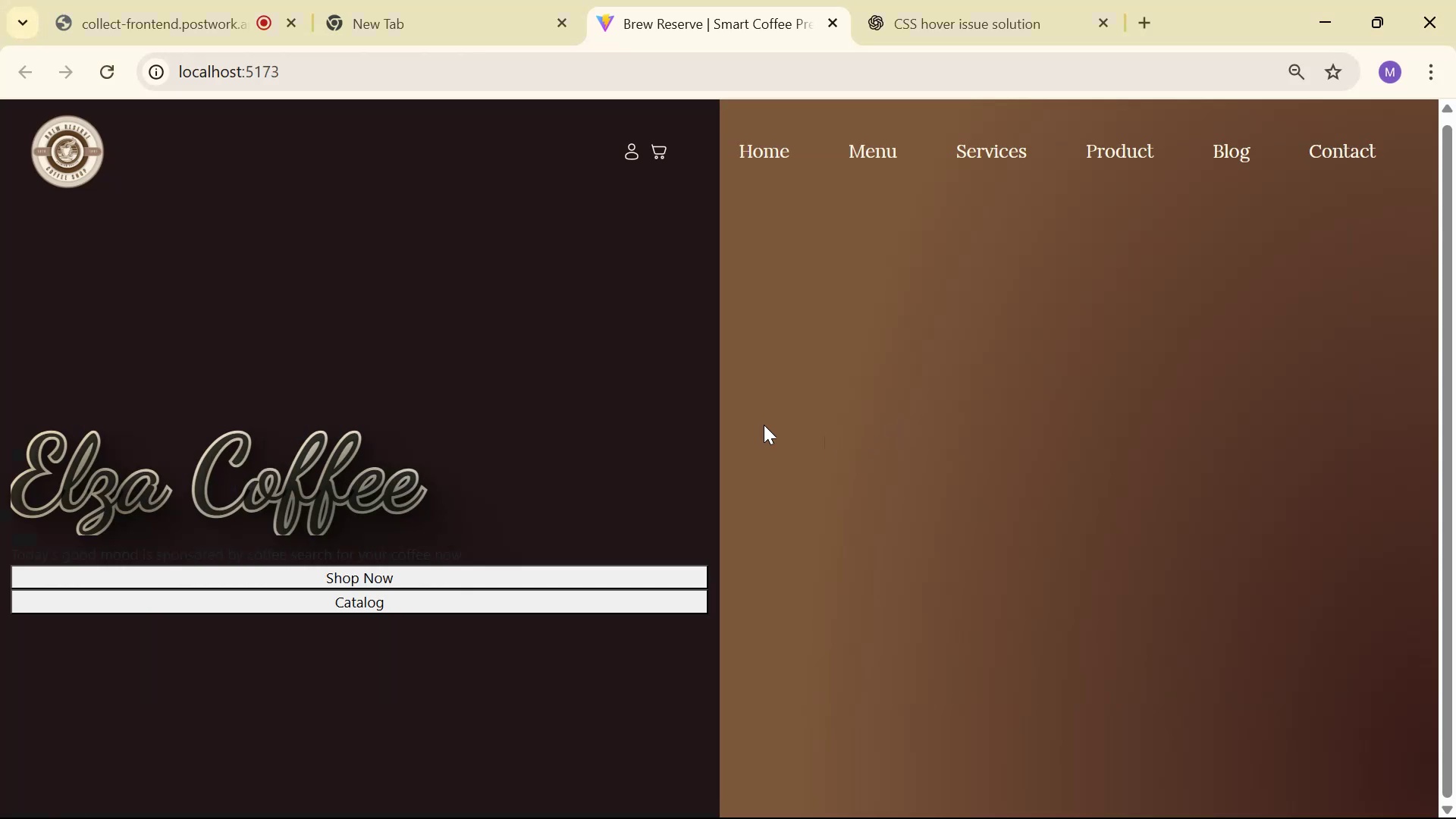 
scroll: coordinate [549, 347], scroll_direction: down, amount: 4.0
 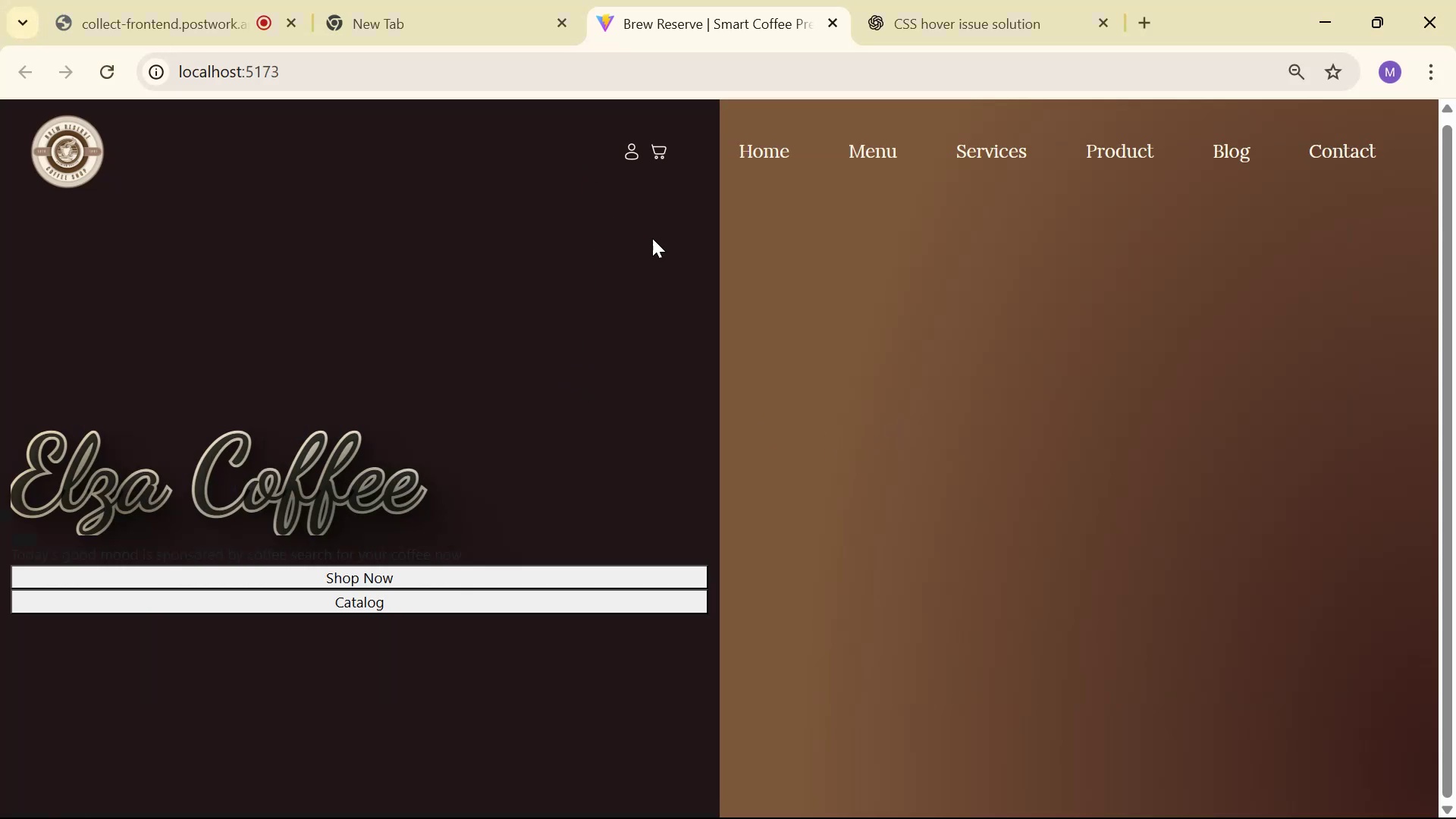 
key(Alt+AltLeft)
 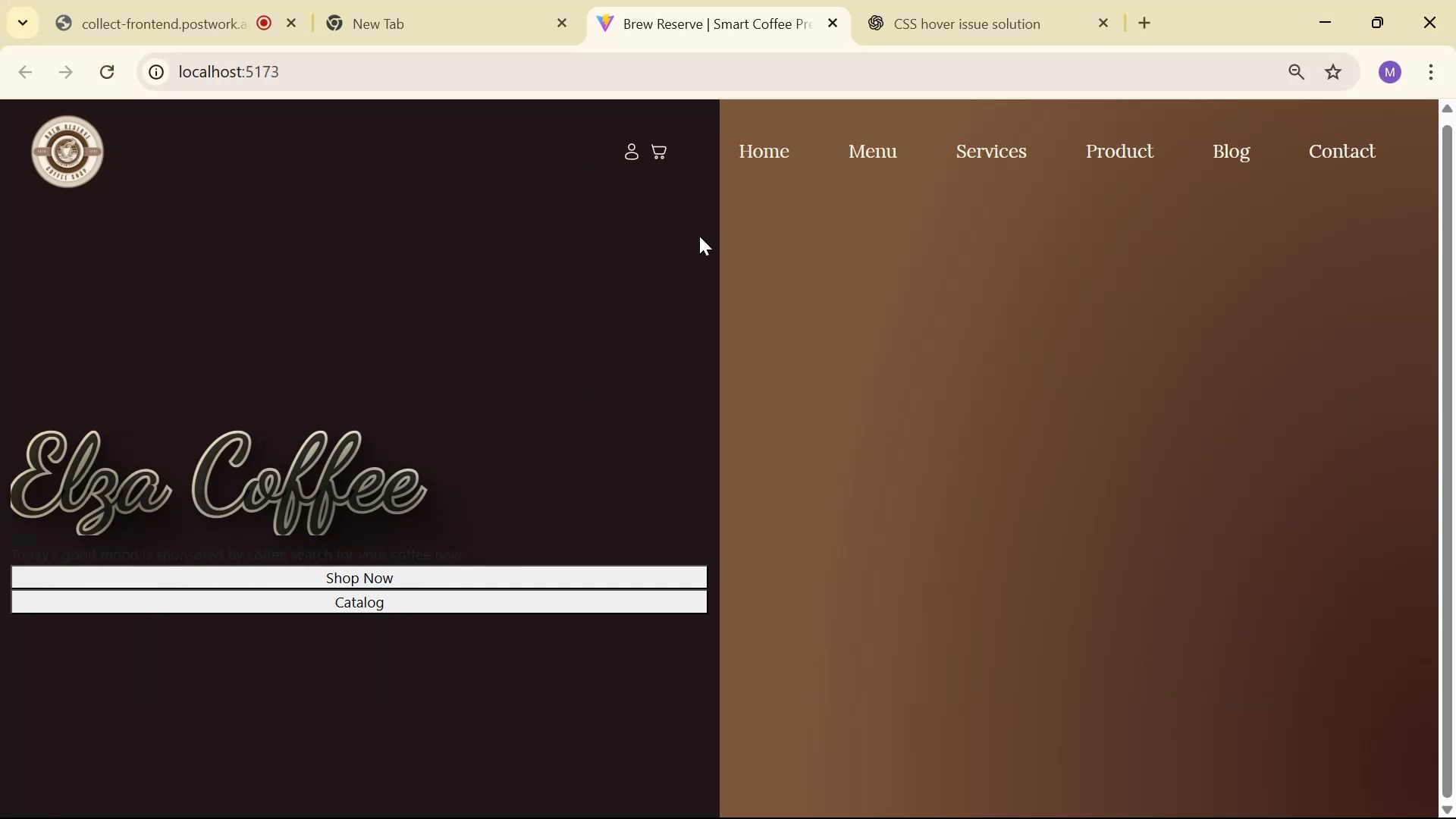 
key(Alt+Tab)
 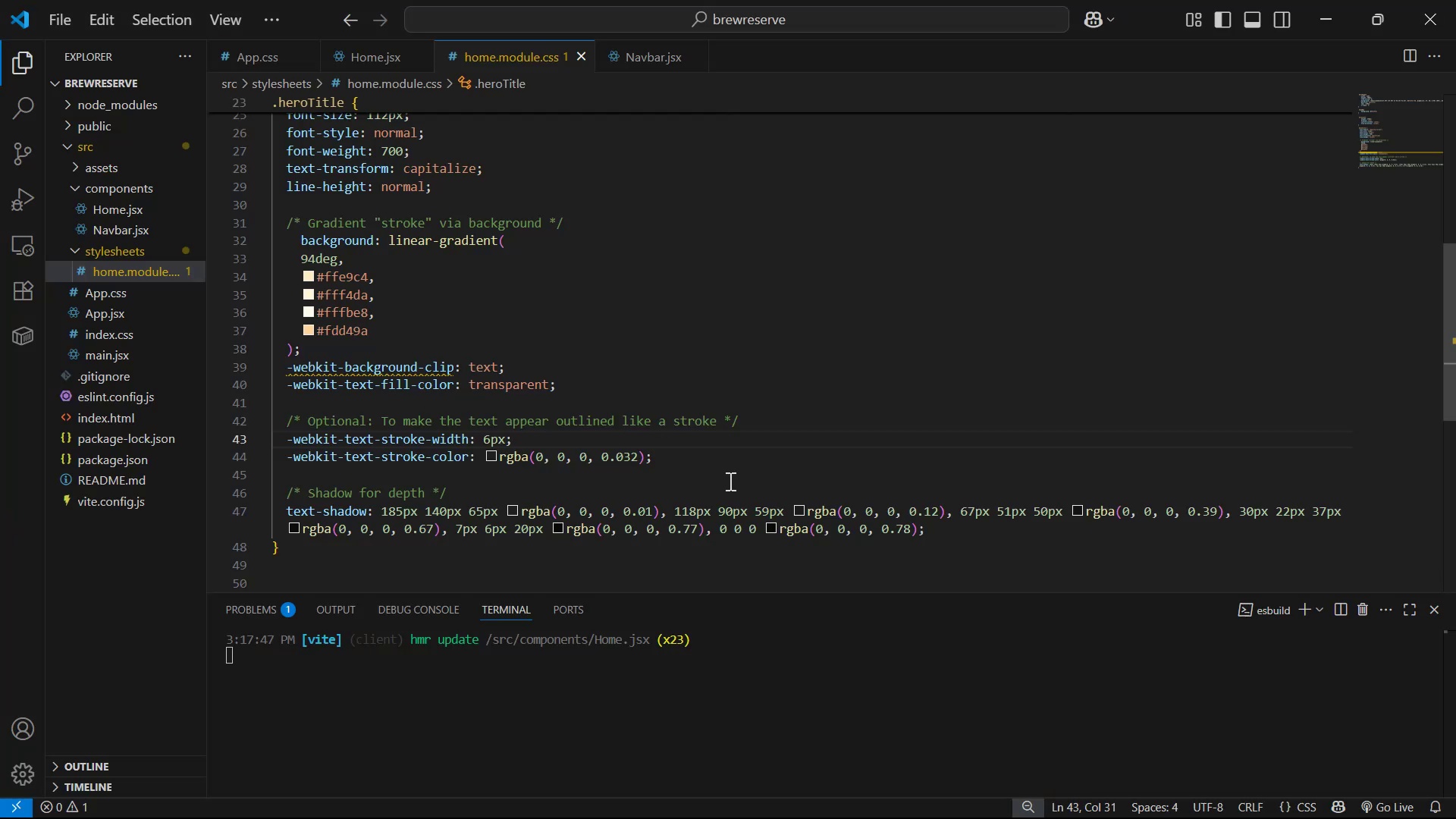 
scroll: coordinate [678, 363], scroll_direction: up, amount: 1.0
 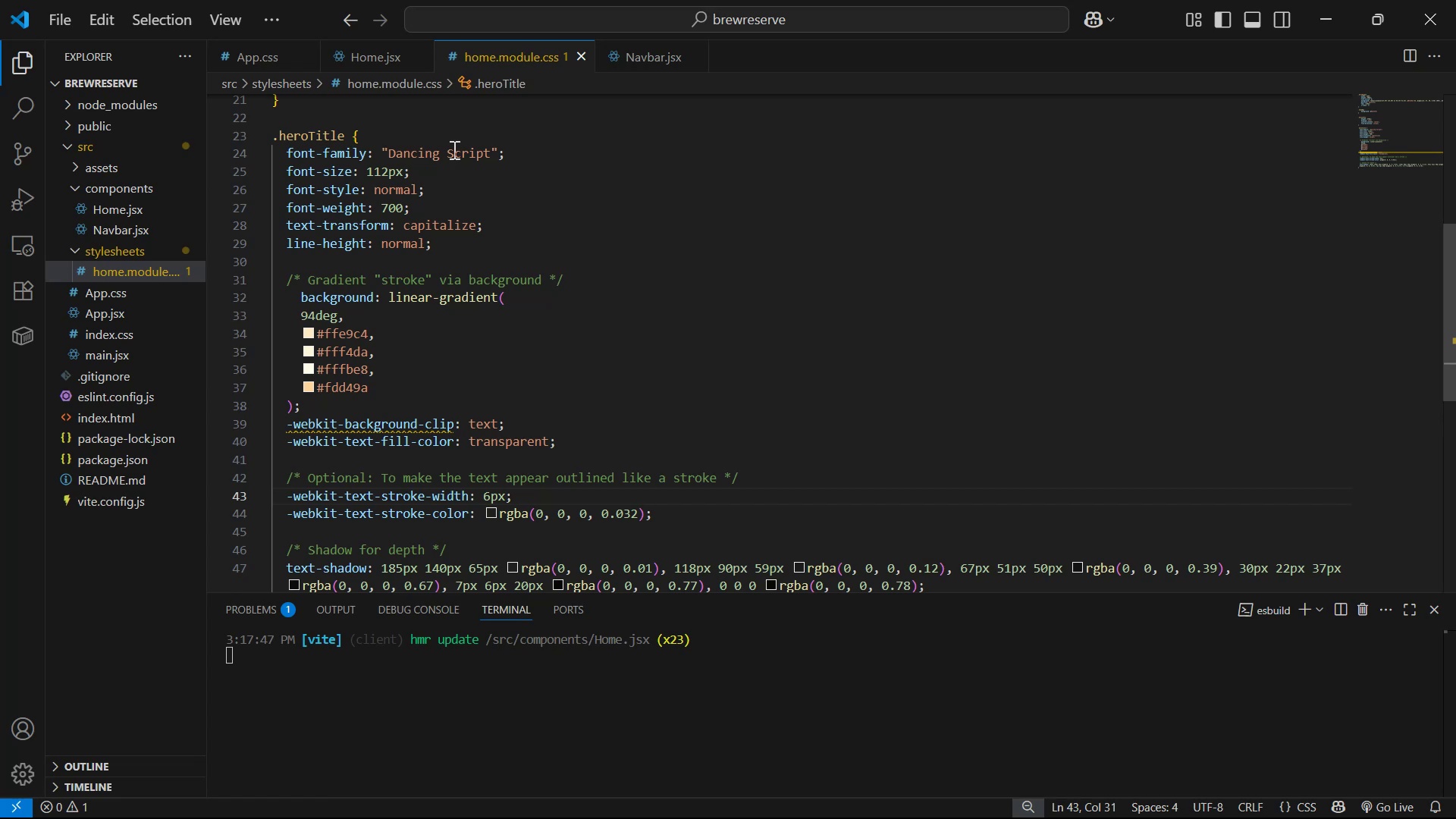 
left_click([460, 136])
 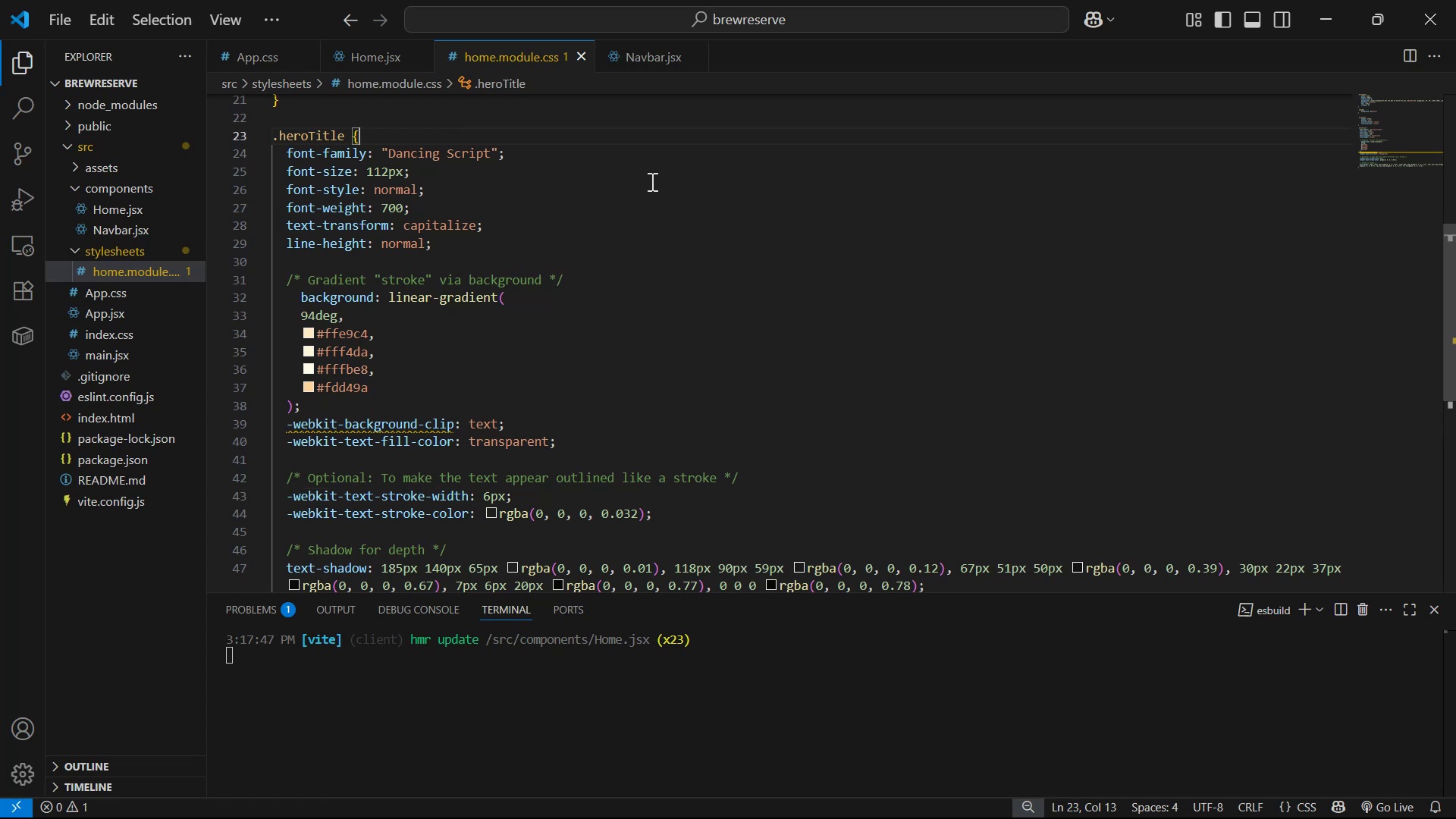 
scroll: coordinate [639, 182], scroll_direction: up, amount: 3.0
 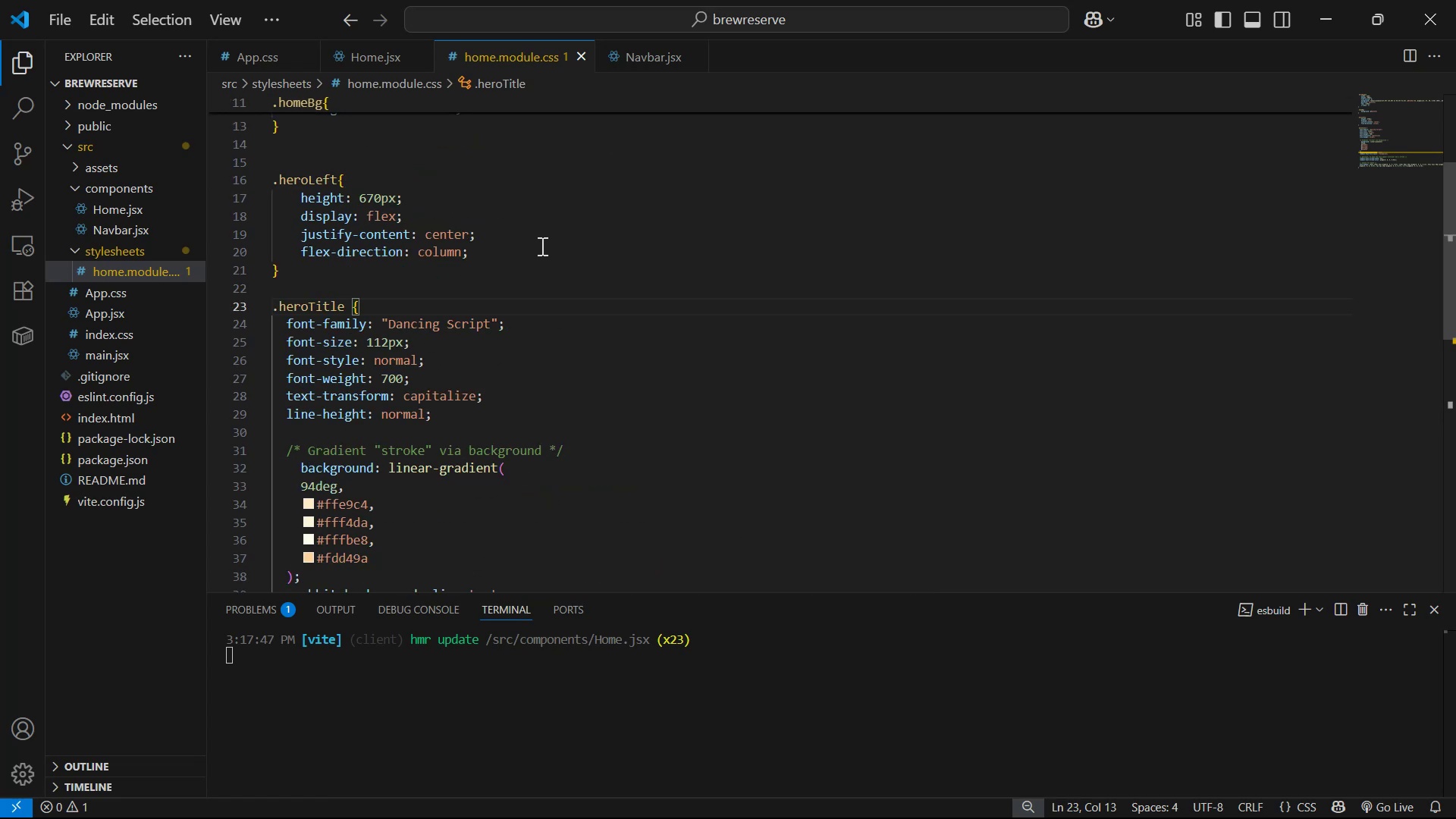 
left_click([540, 246])
 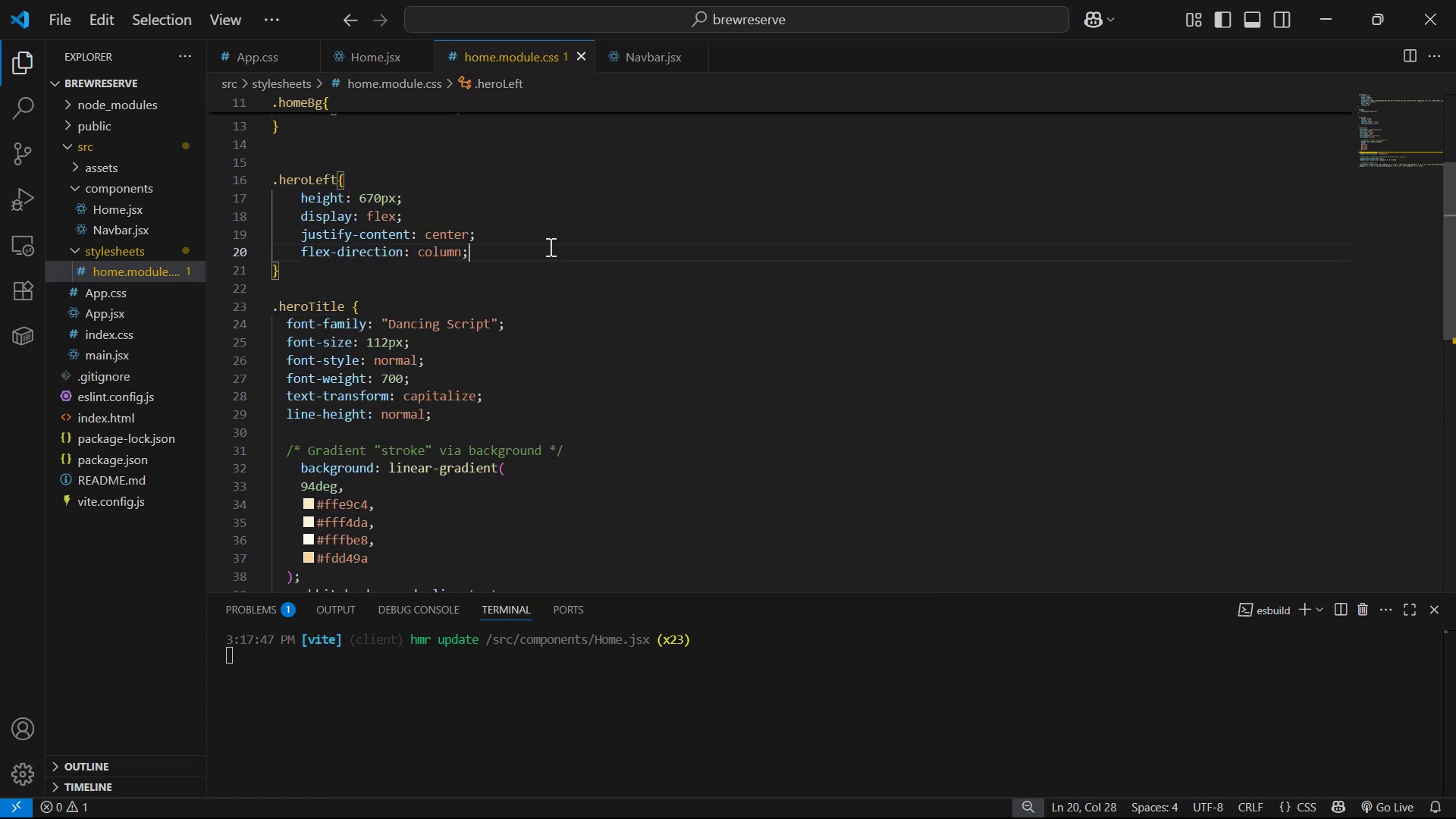 
key(Enter)
 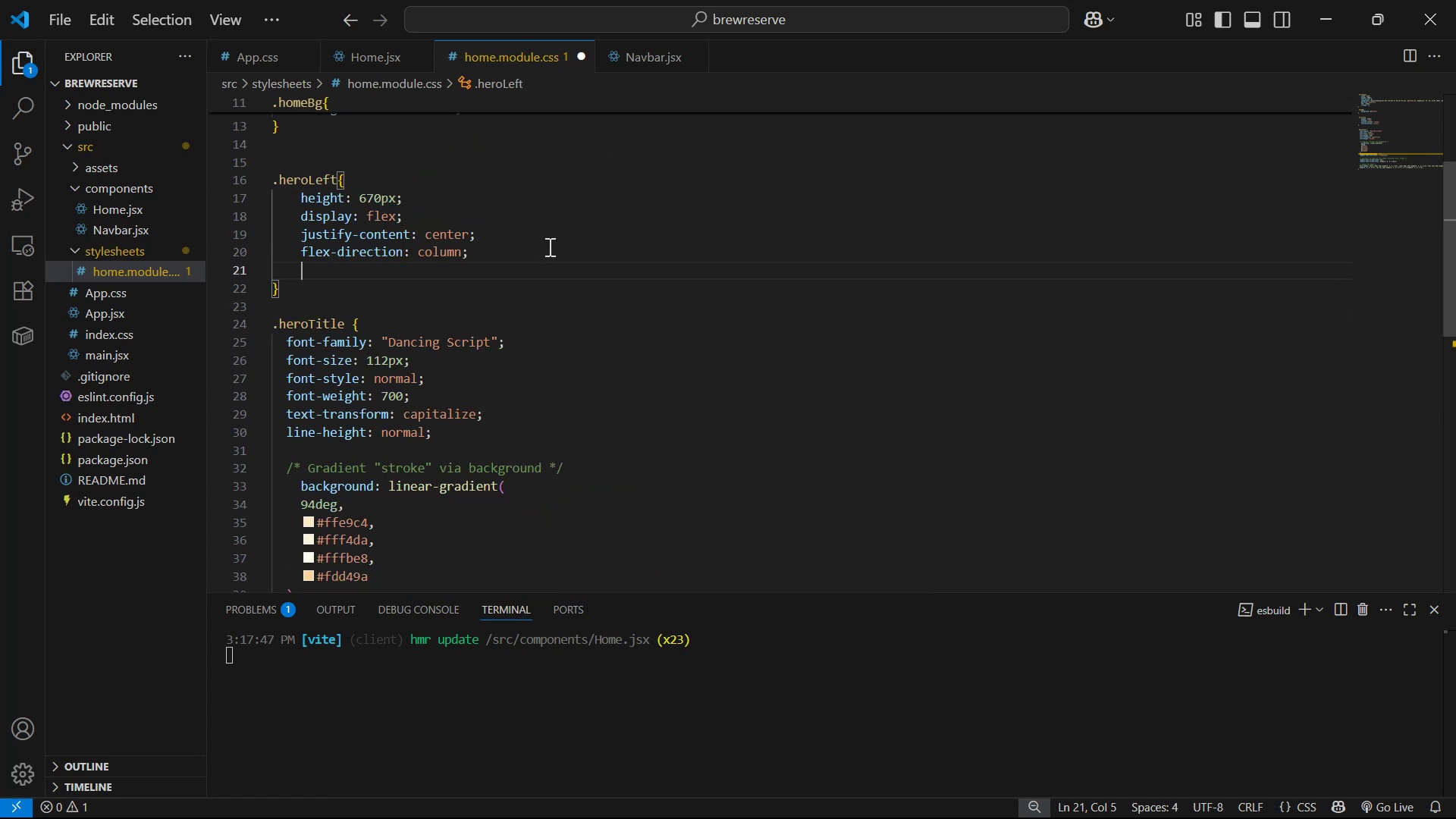 
type(oa\)
key(Backspace)
key(Backspace)
type(pa)
key(Backspace)
key(Backspace)
key(Backspace)
type(pa)
 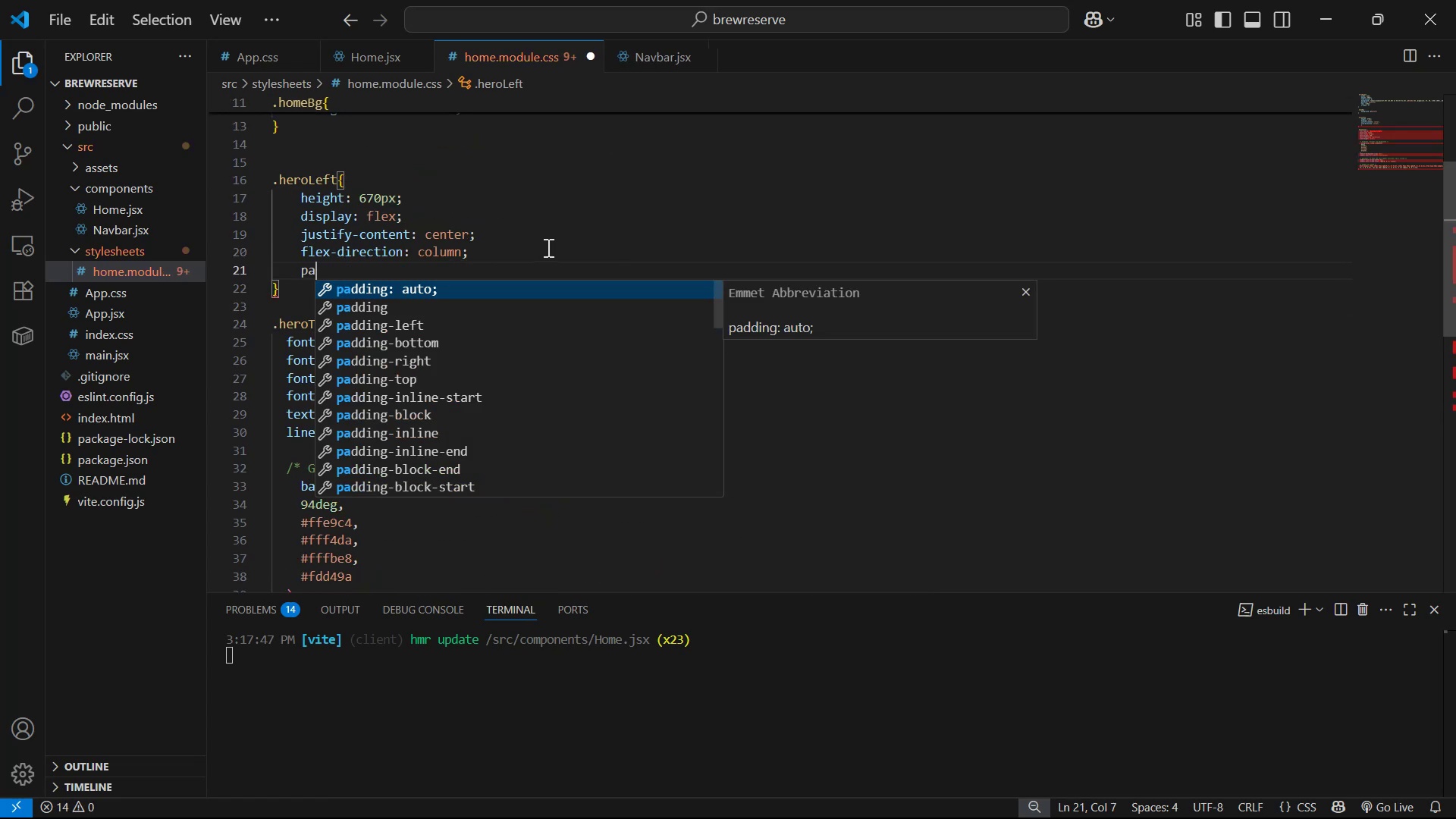 
key(ArrowDown)
 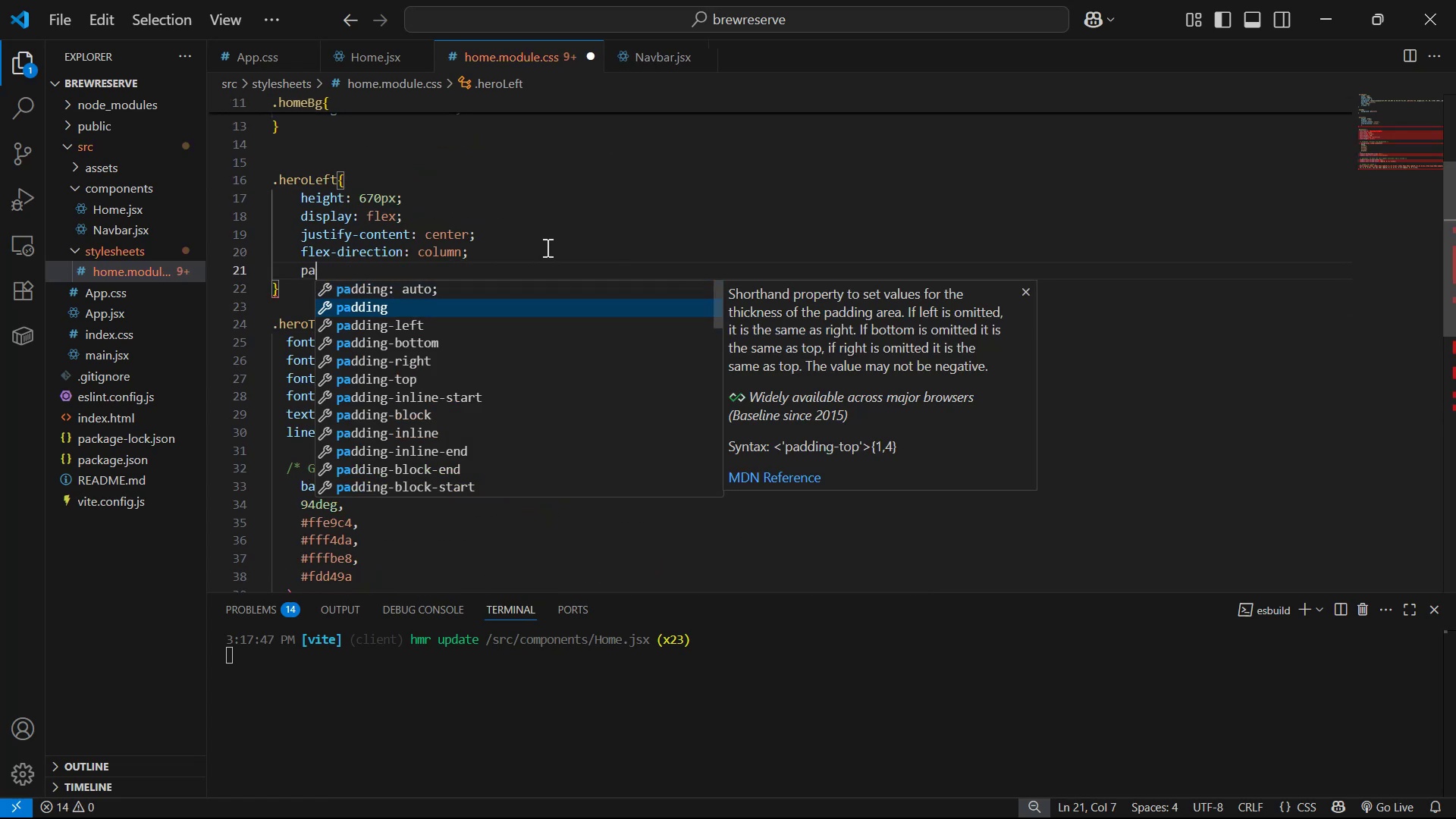 
key(ArrowDown)
 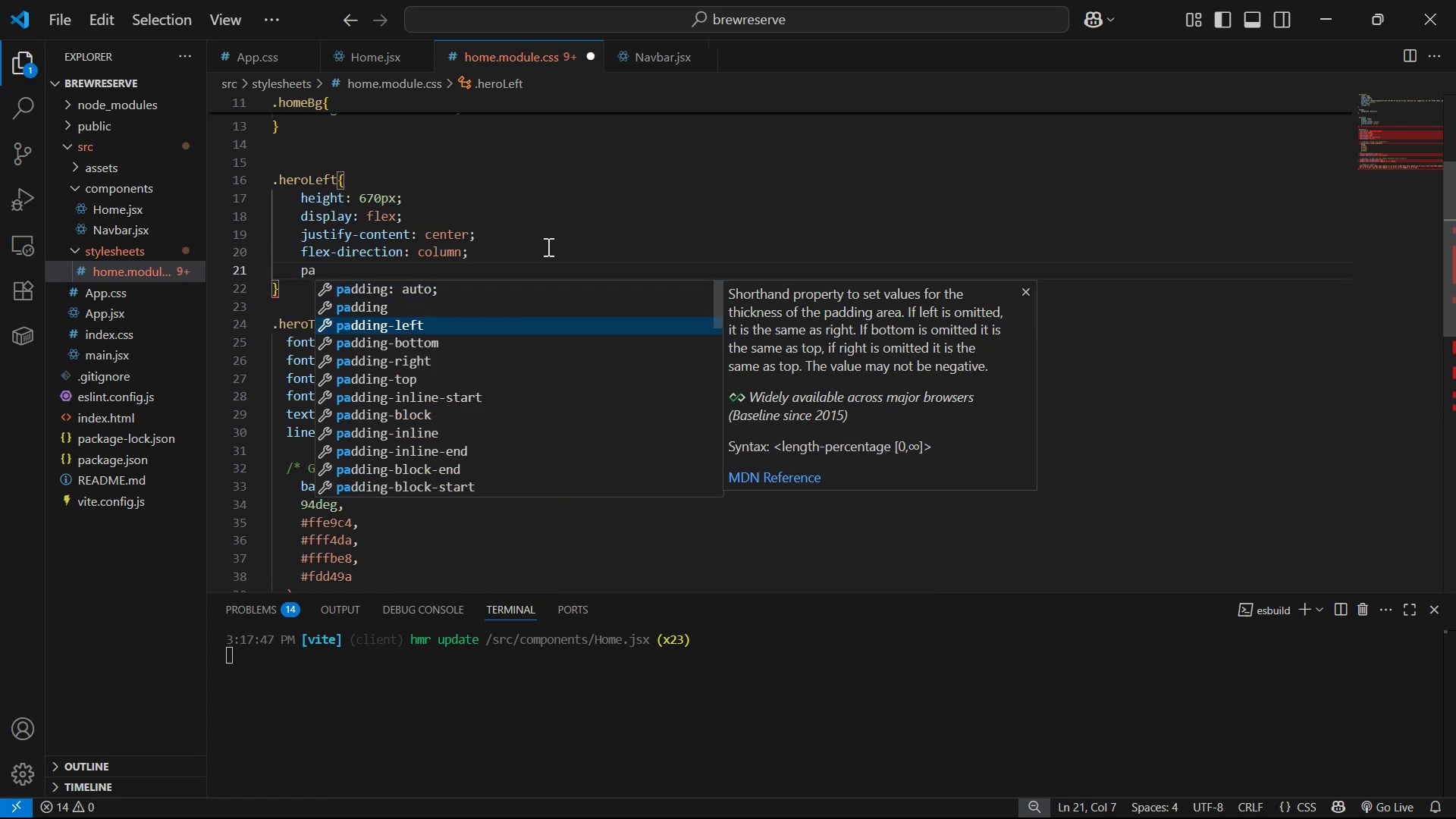 
key(Enter)
 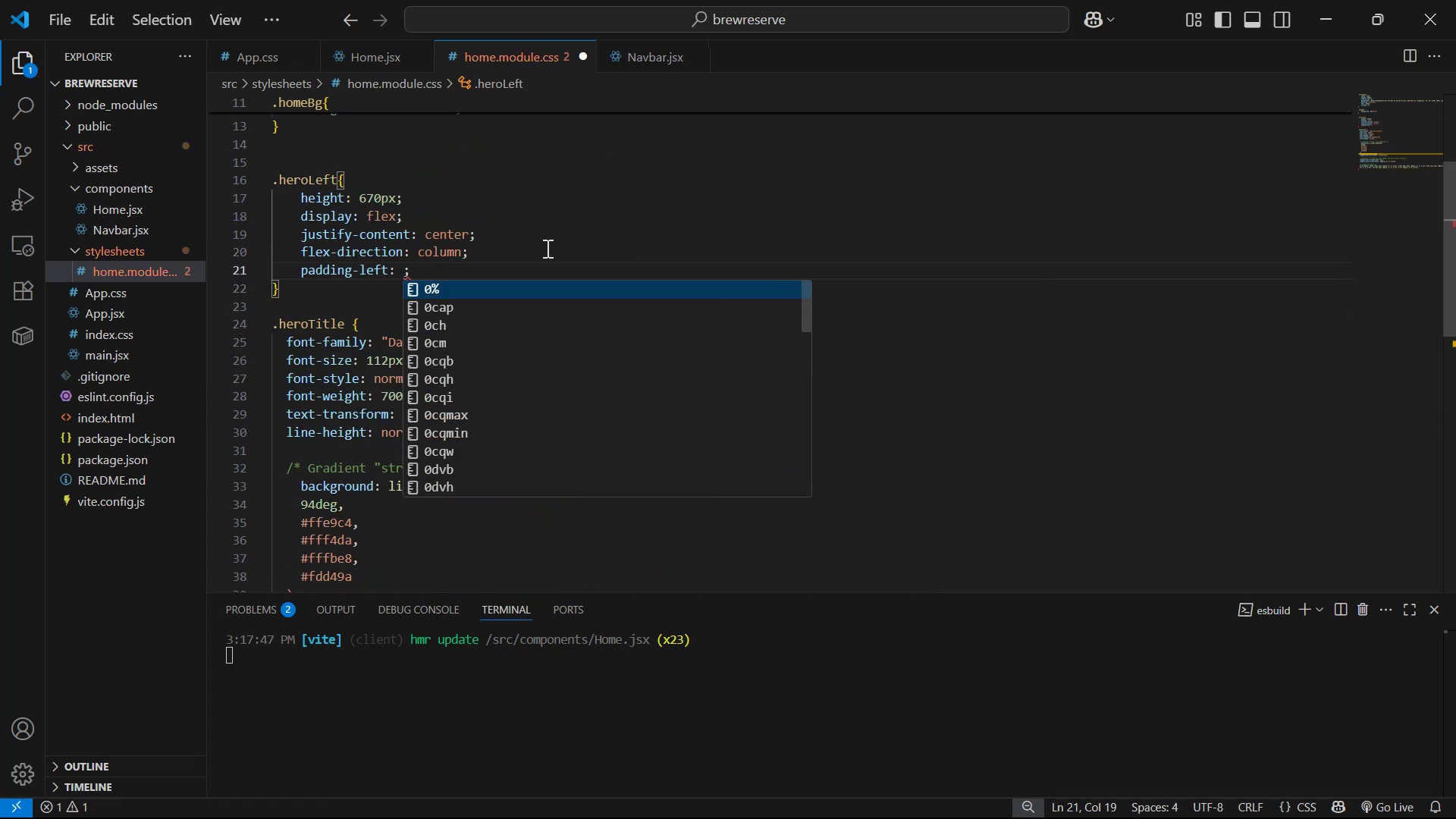 
type(30px)
 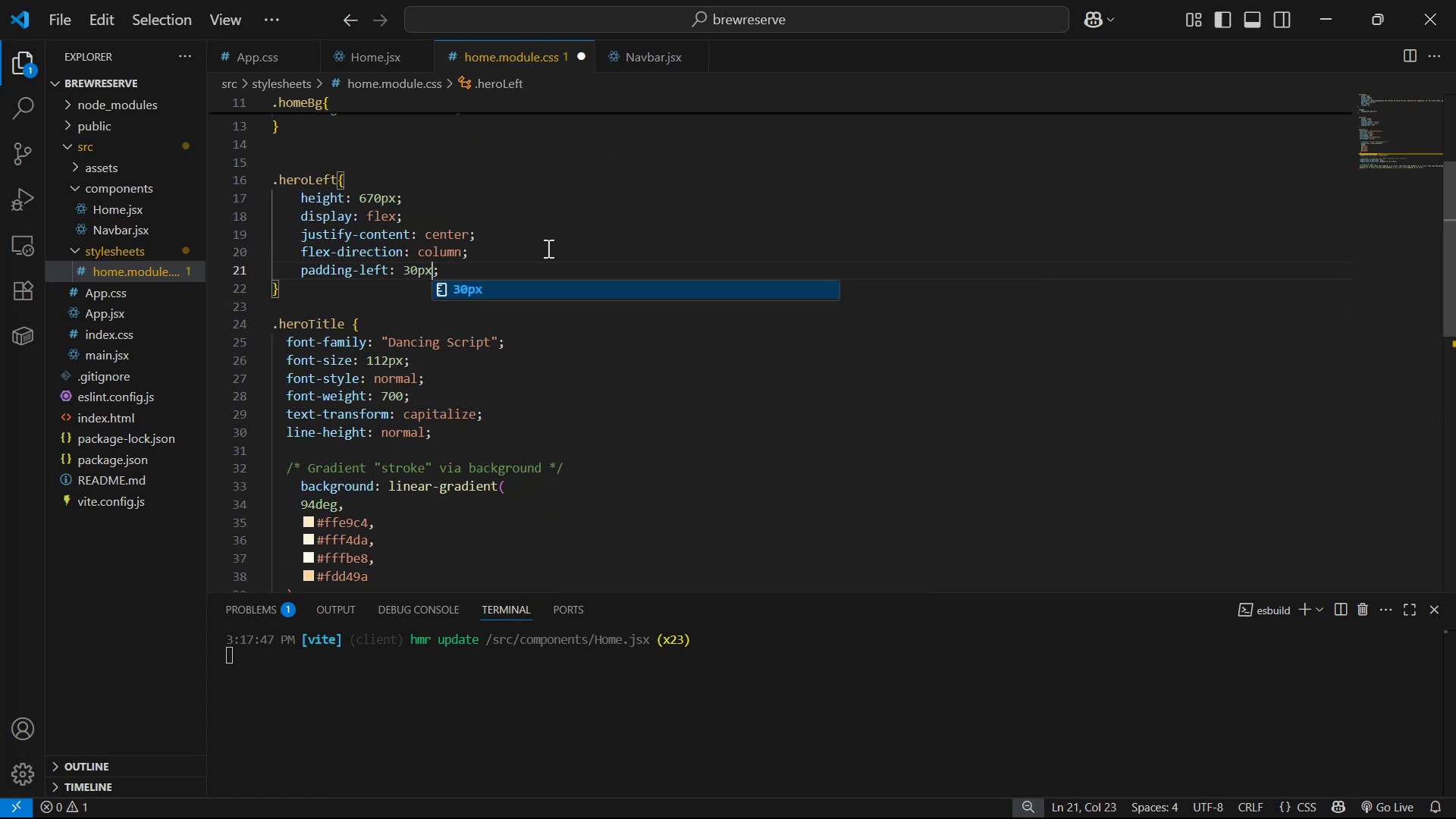 
key(Control+S)
 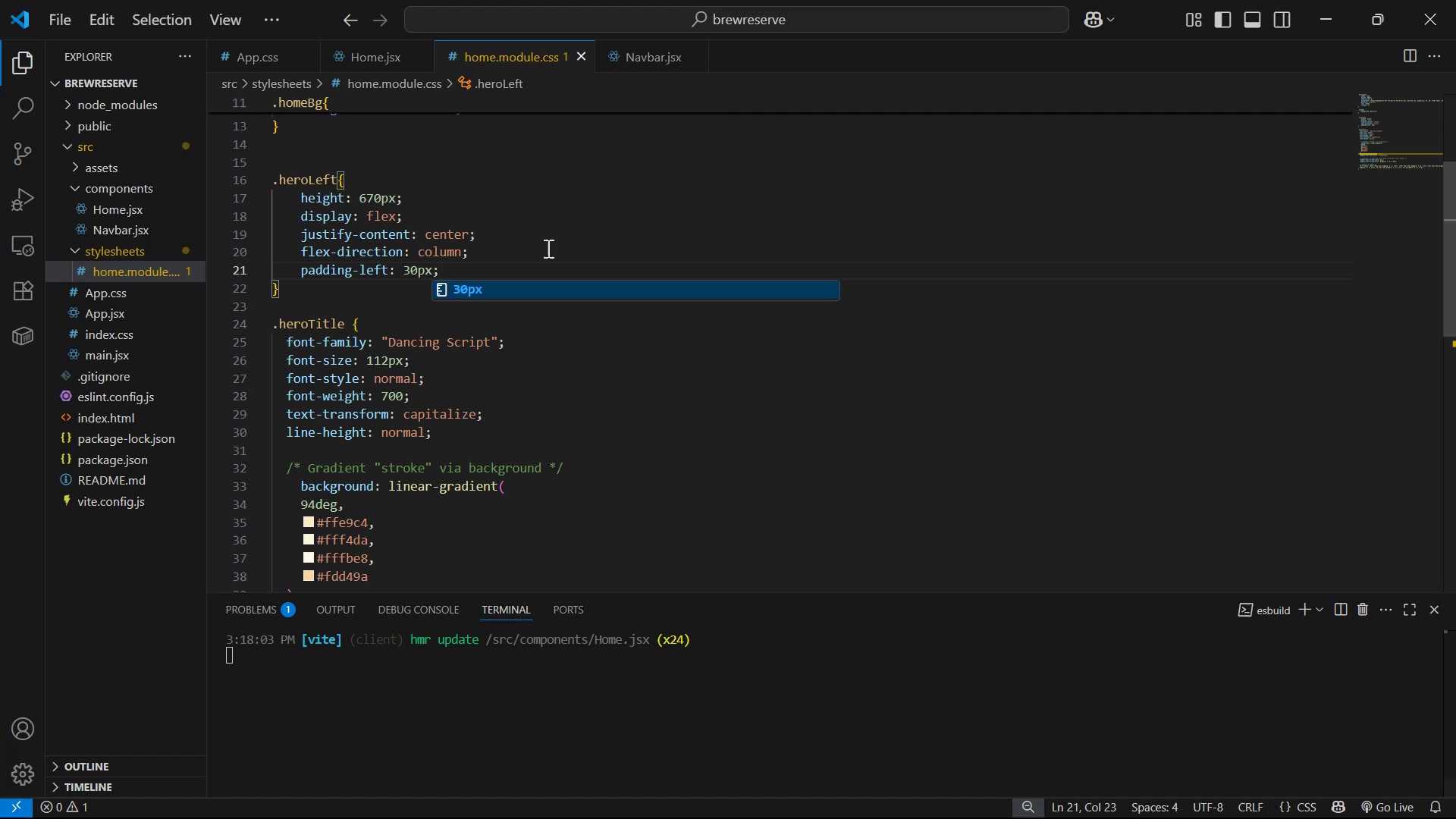 
key(Alt+Tab)
 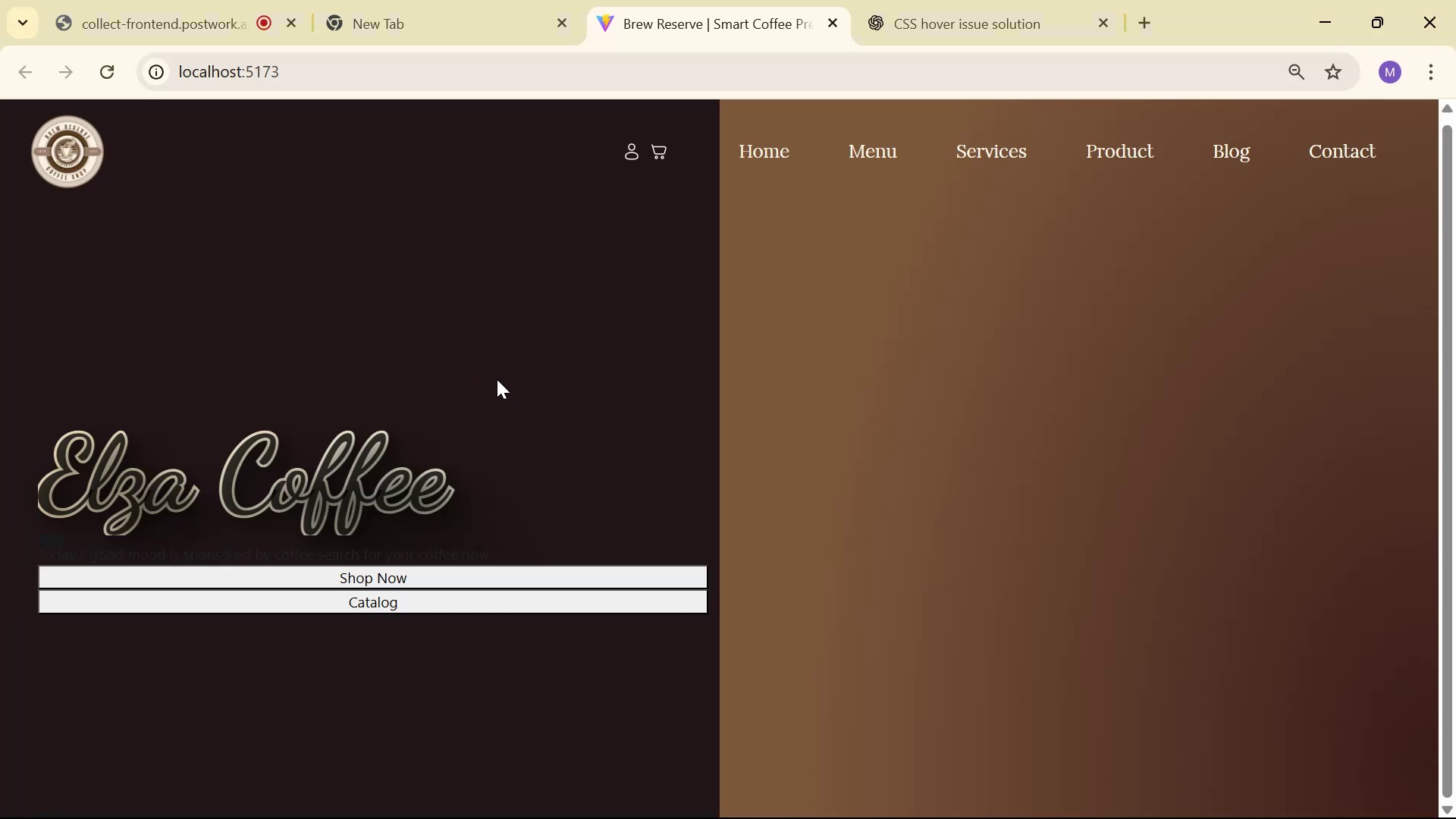 
left_click_drag(start_coordinate=[35, 484], to_coordinate=[529, 475])
 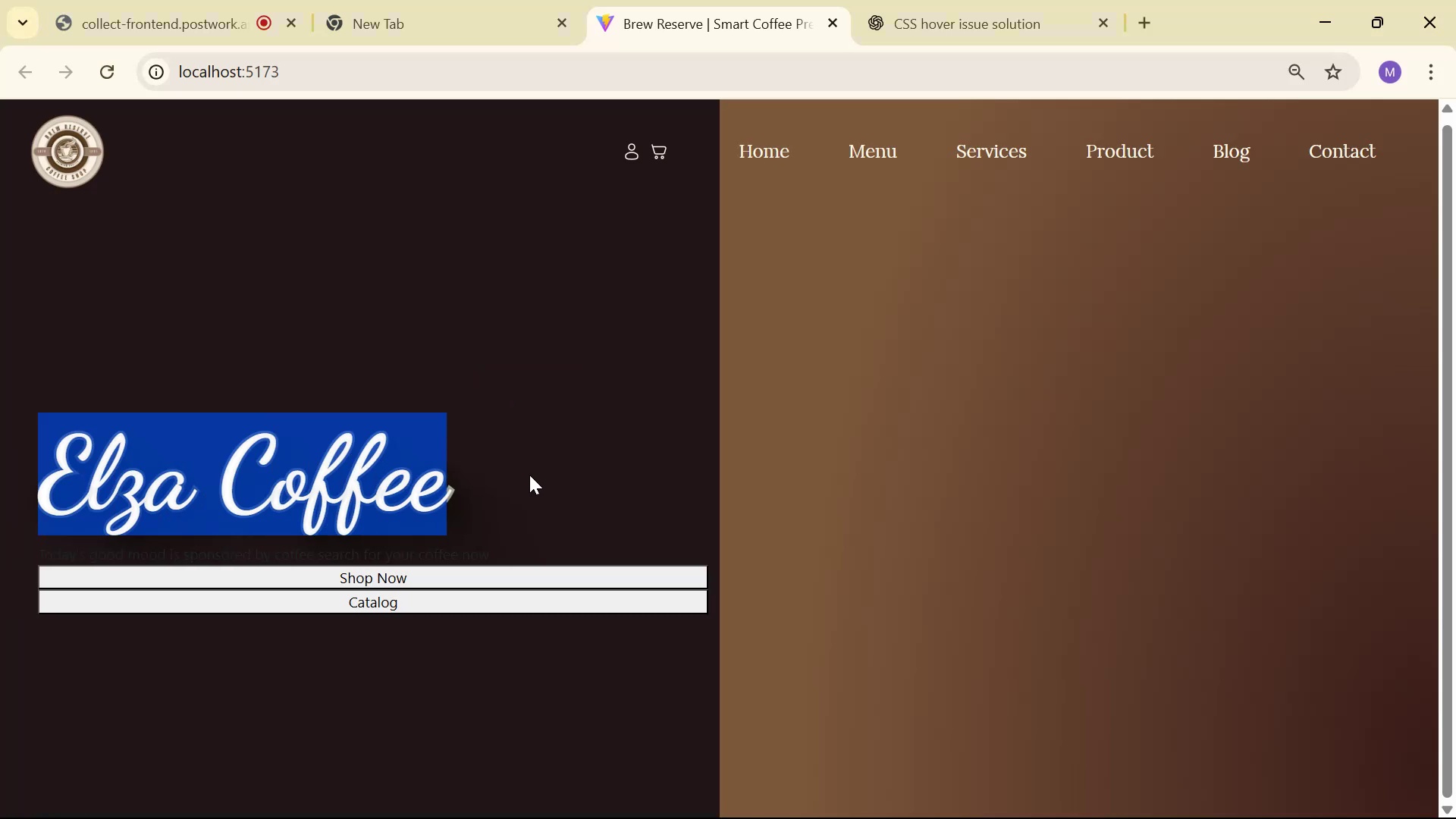 
left_click([529, 475])
 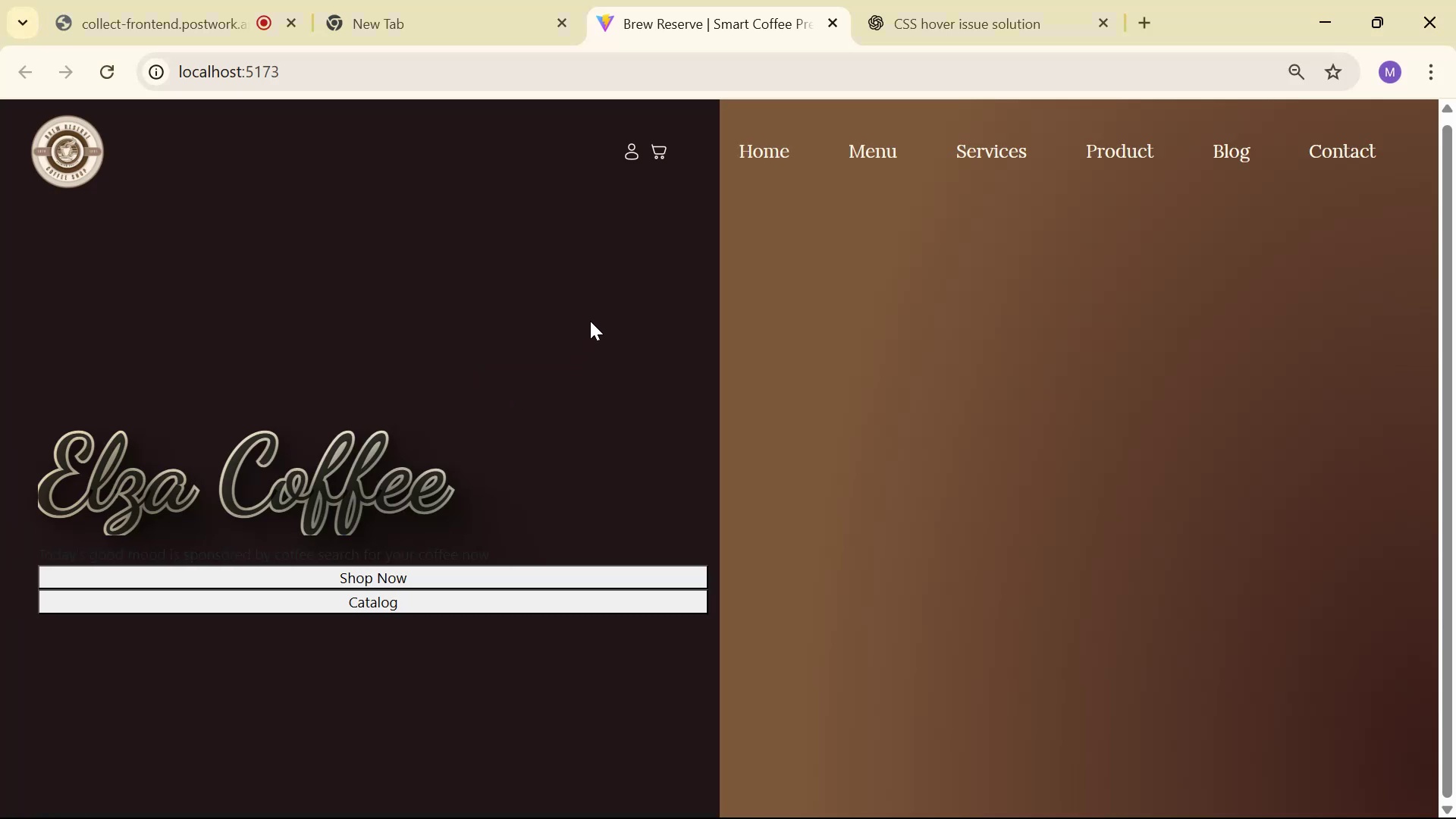 
scroll: coordinate [605, 311], scroll_direction: down, amount: 2.0
 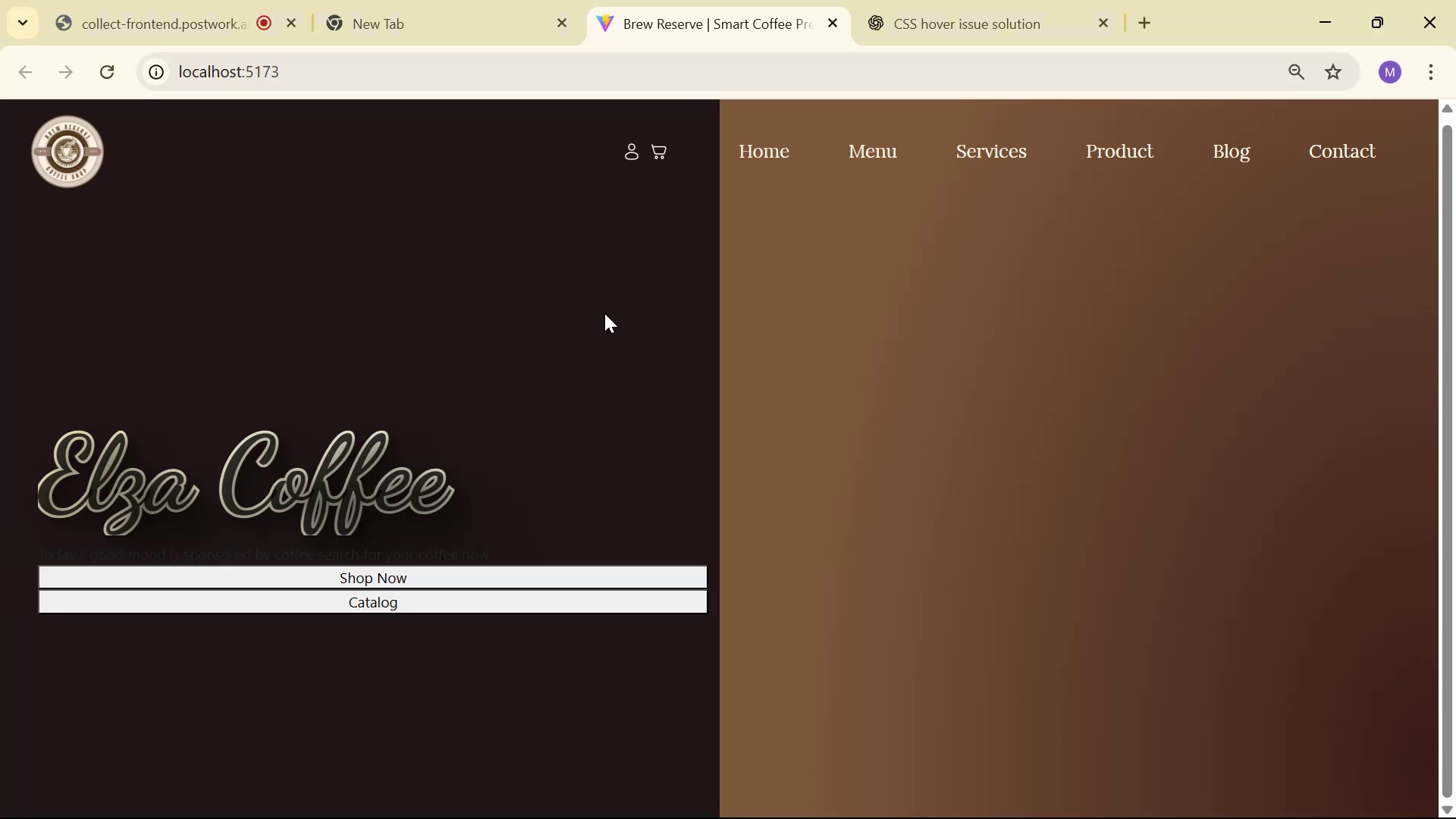 
key(Alt+AltLeft)
 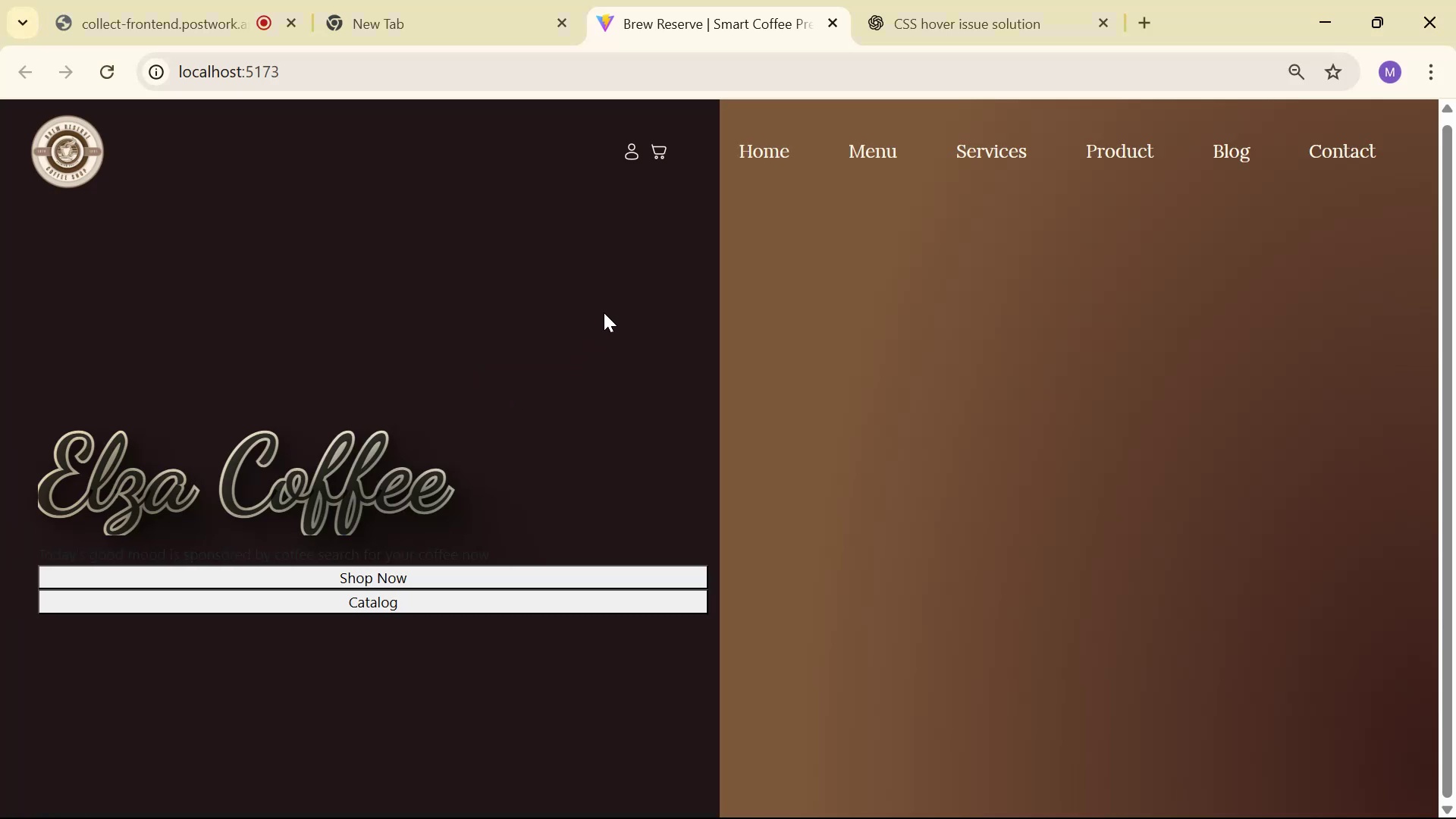 
key(Alt+Tab)
 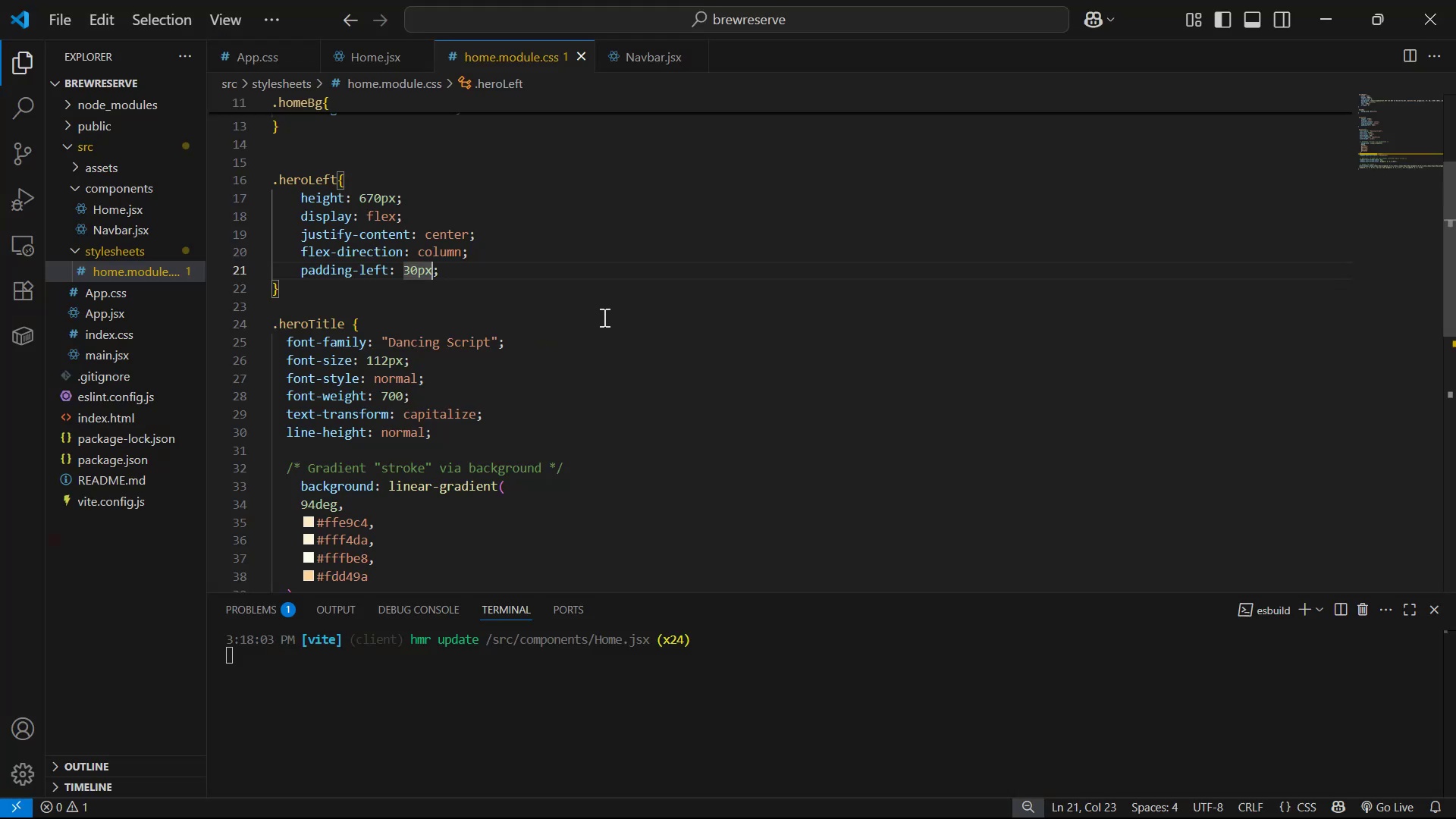 
scroll: coordinate [555, 400], scroll_direction: down, amount: 8.0
 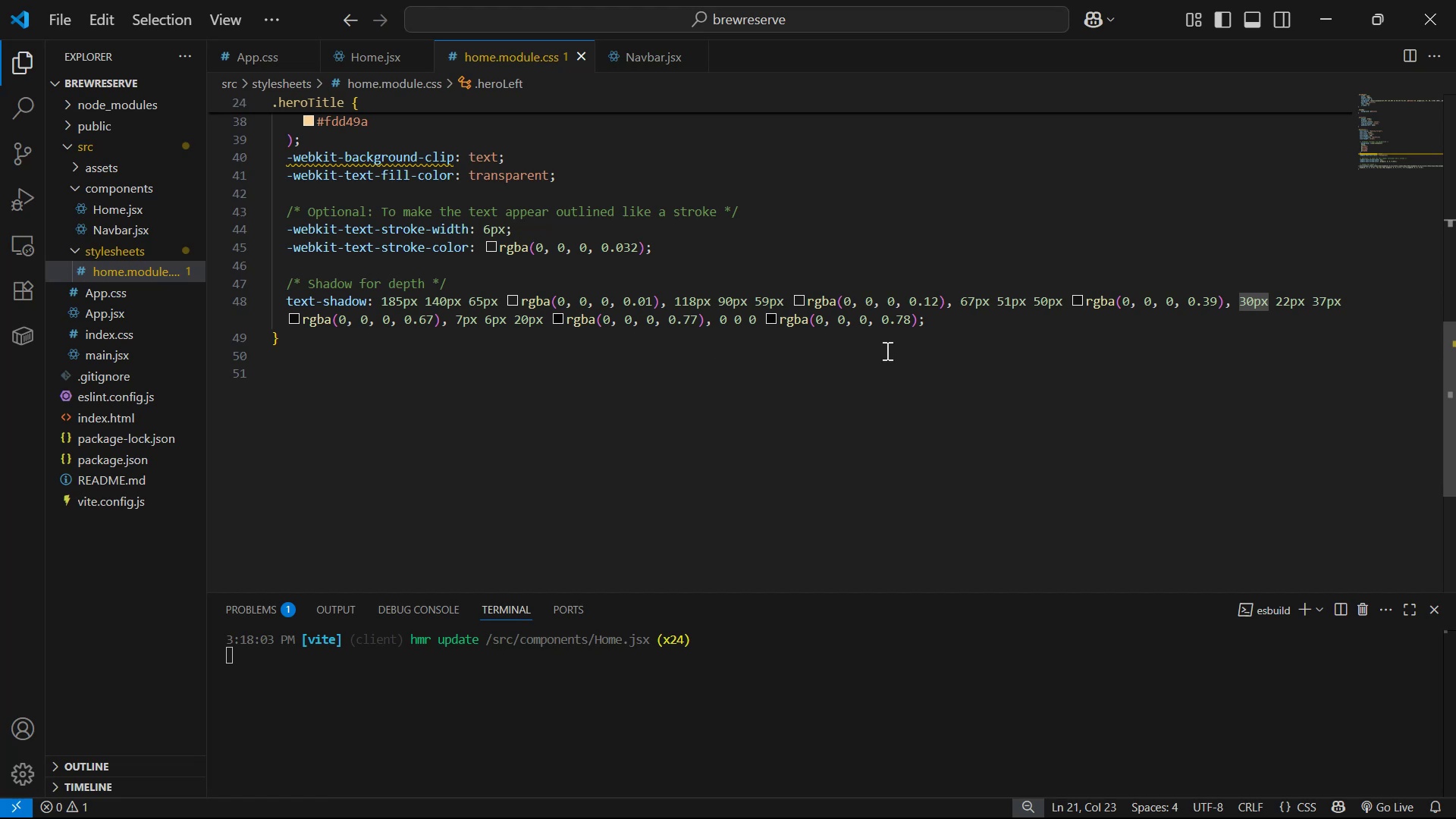 
left_click([956, 319])
 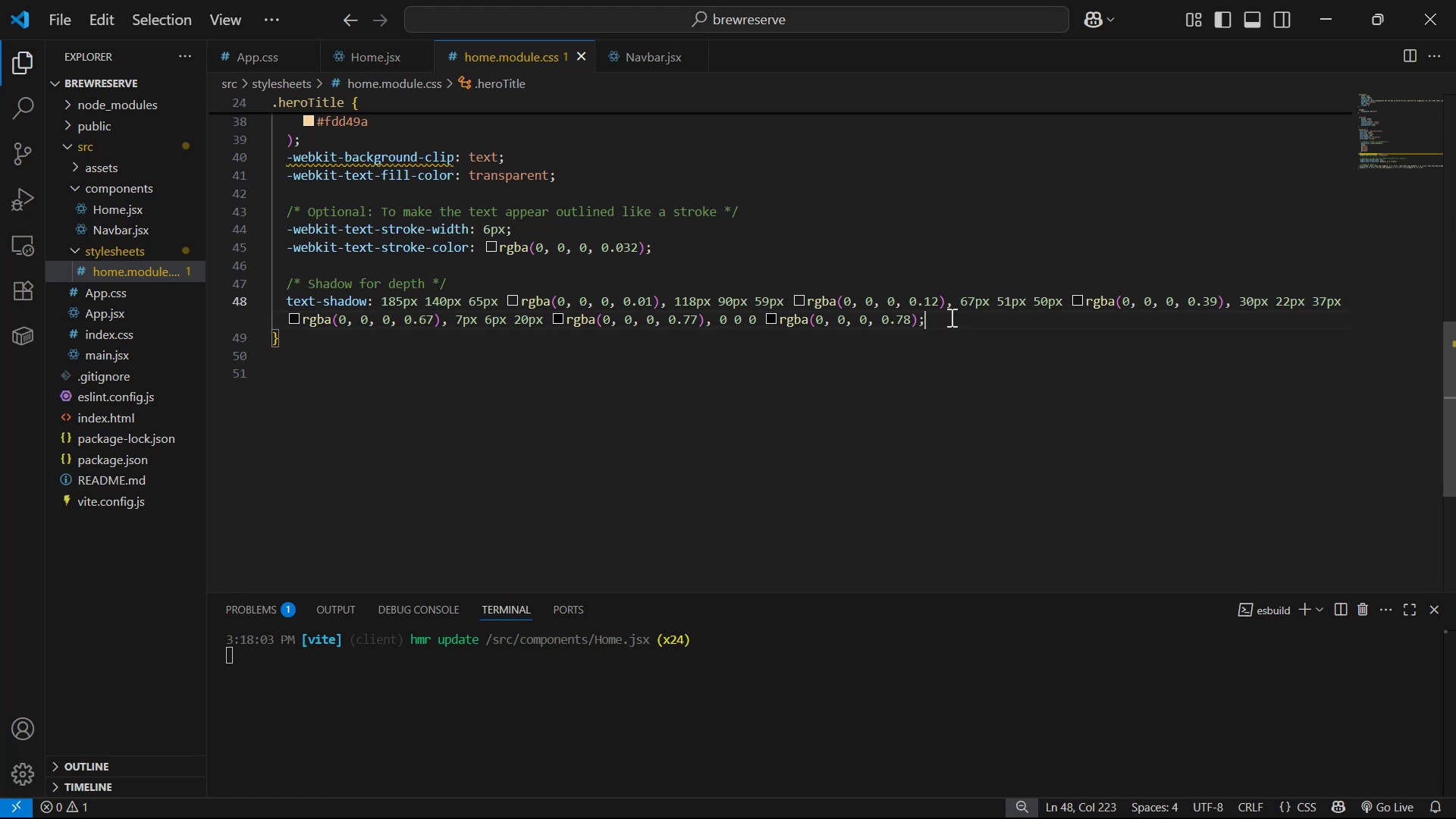 
key(Enter)
 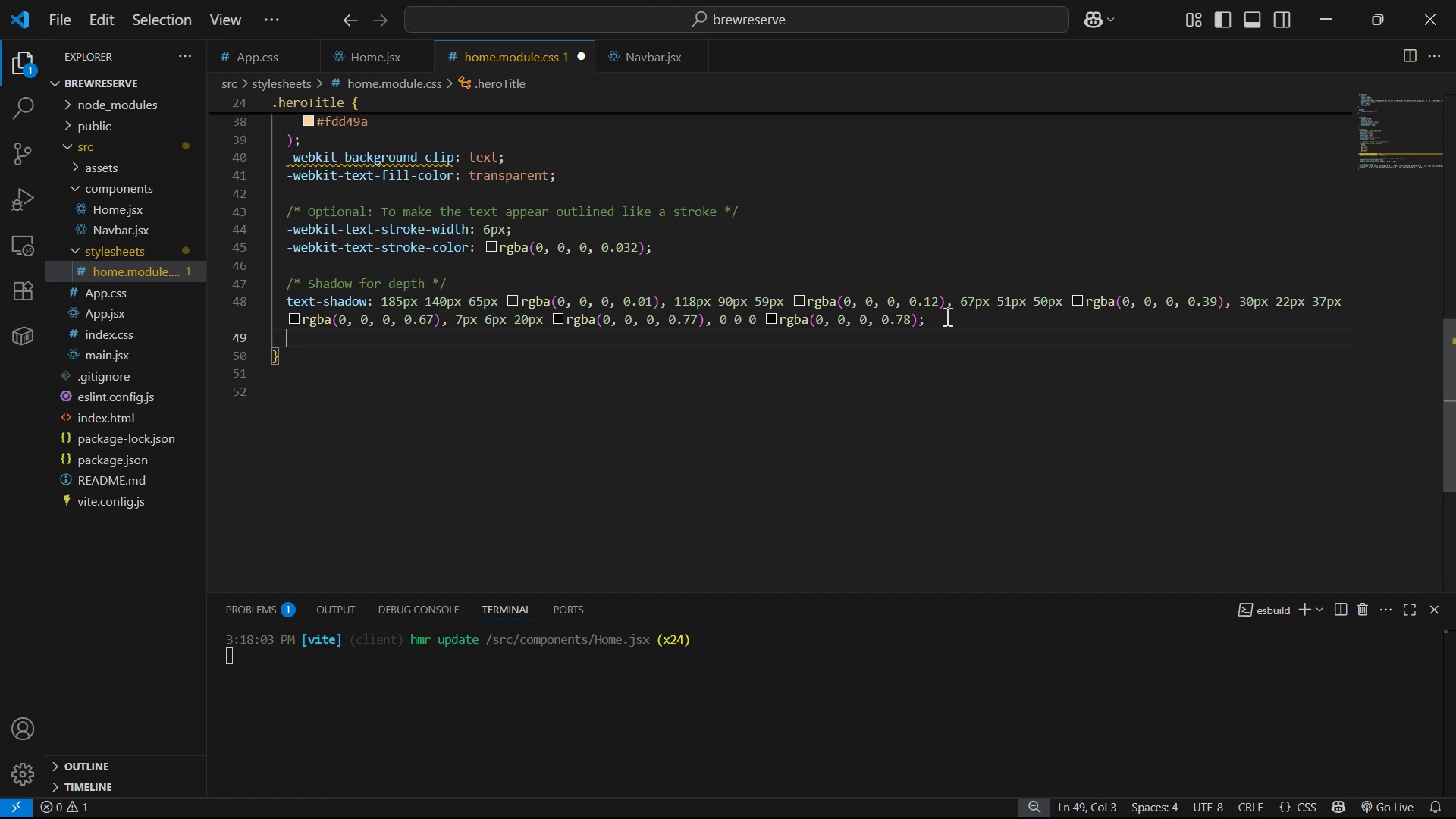 
type(he)
 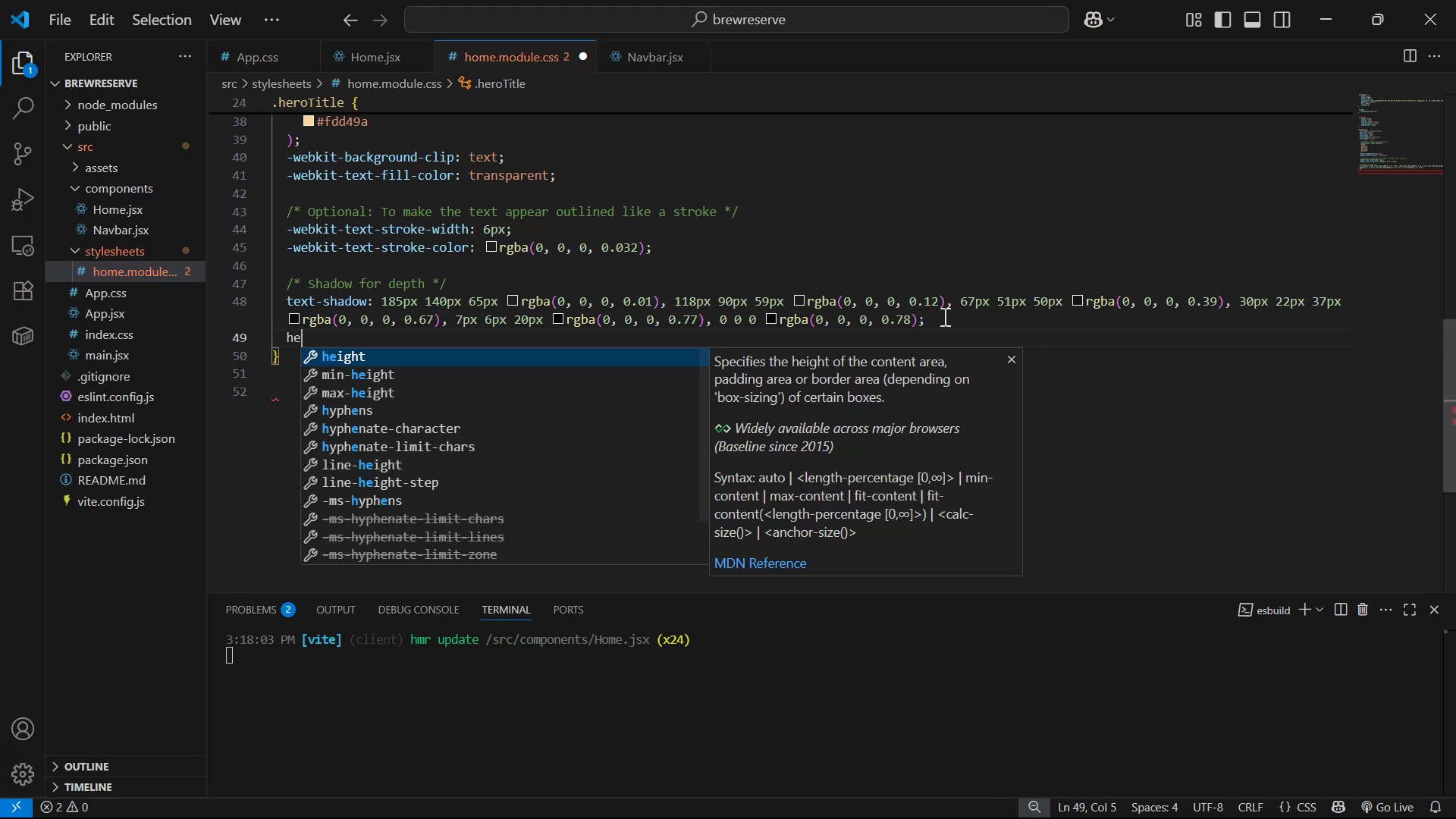 
key(Enter)
 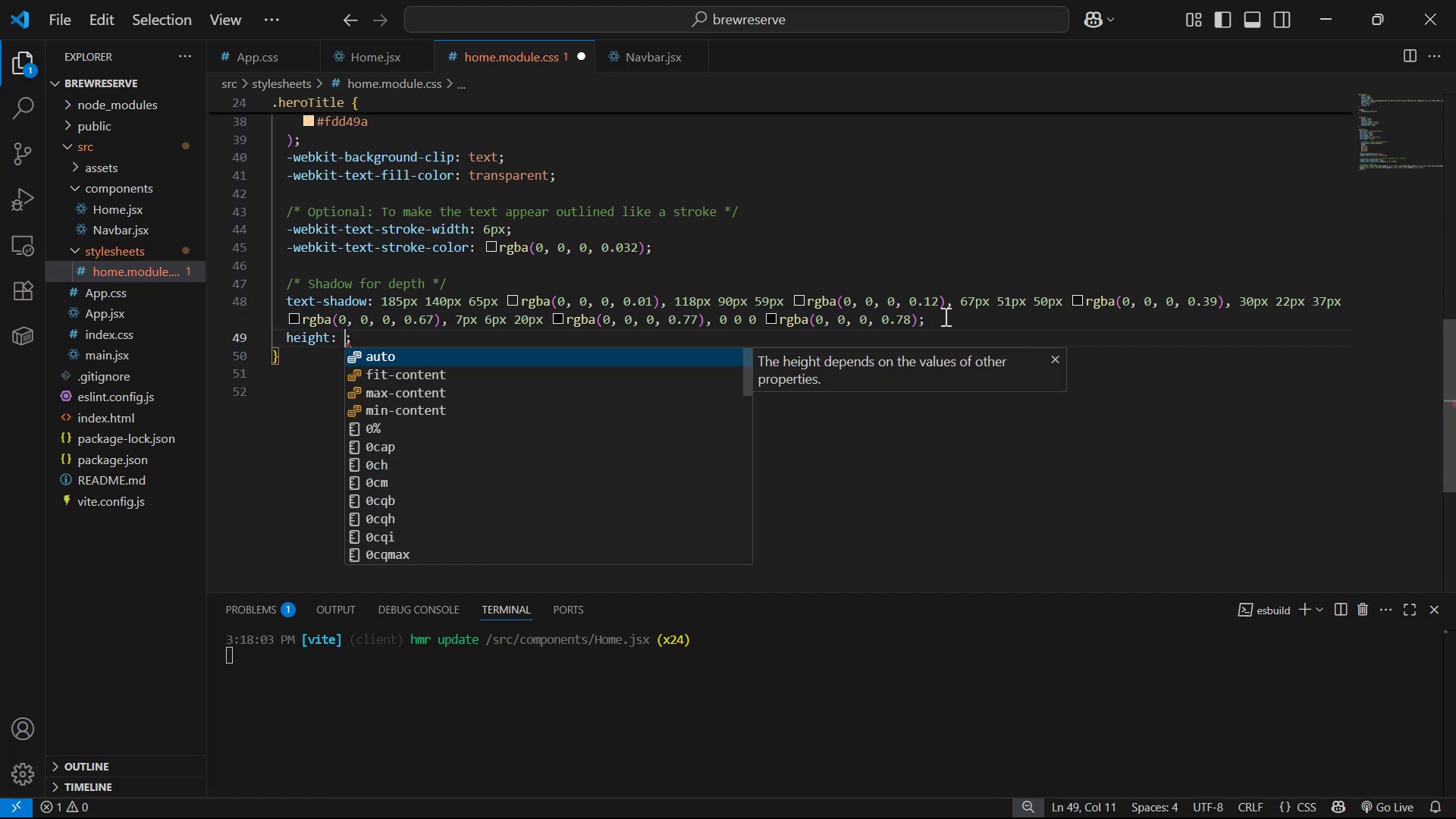 
type(120px)
 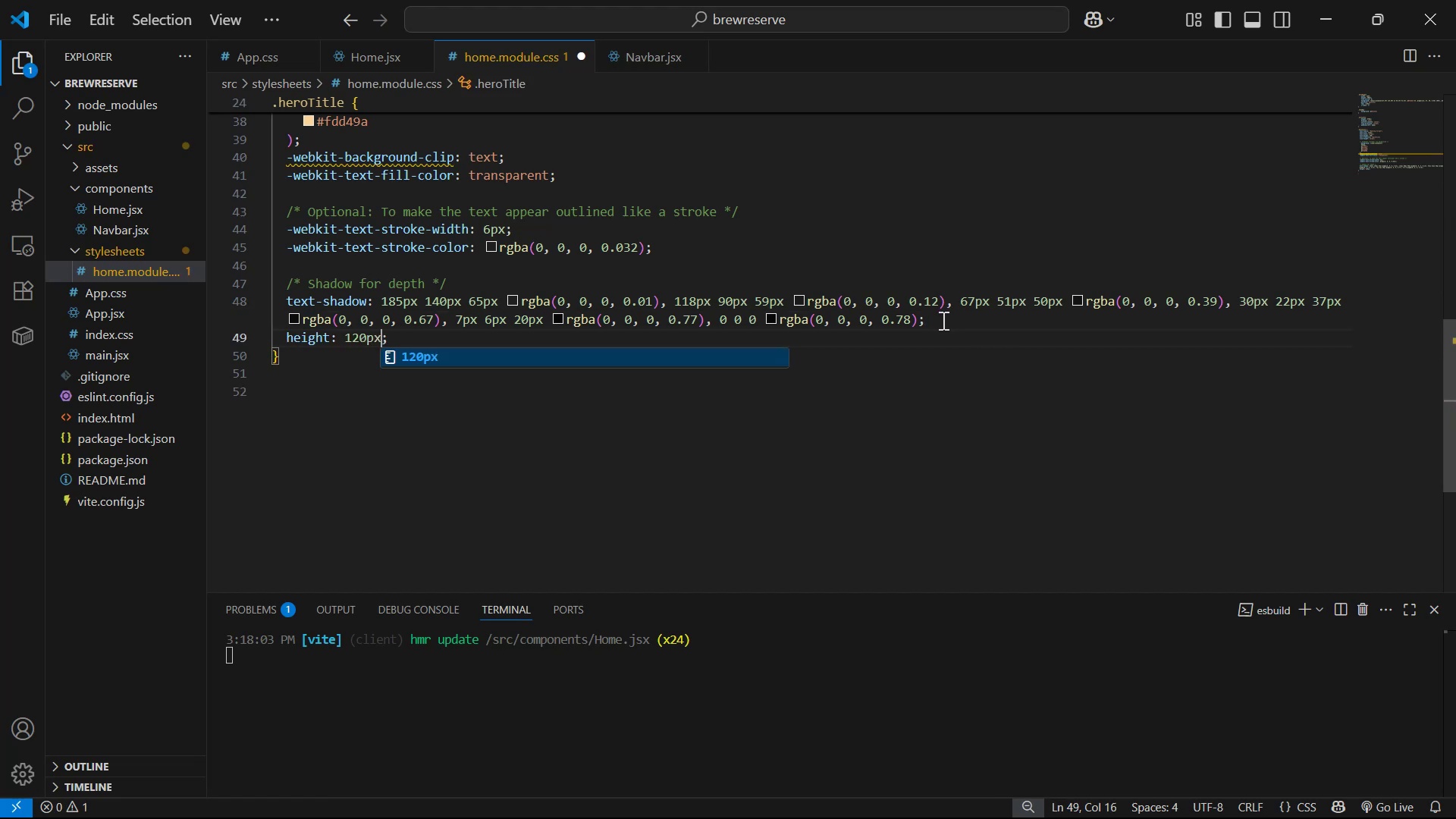 
key(Control+S)
 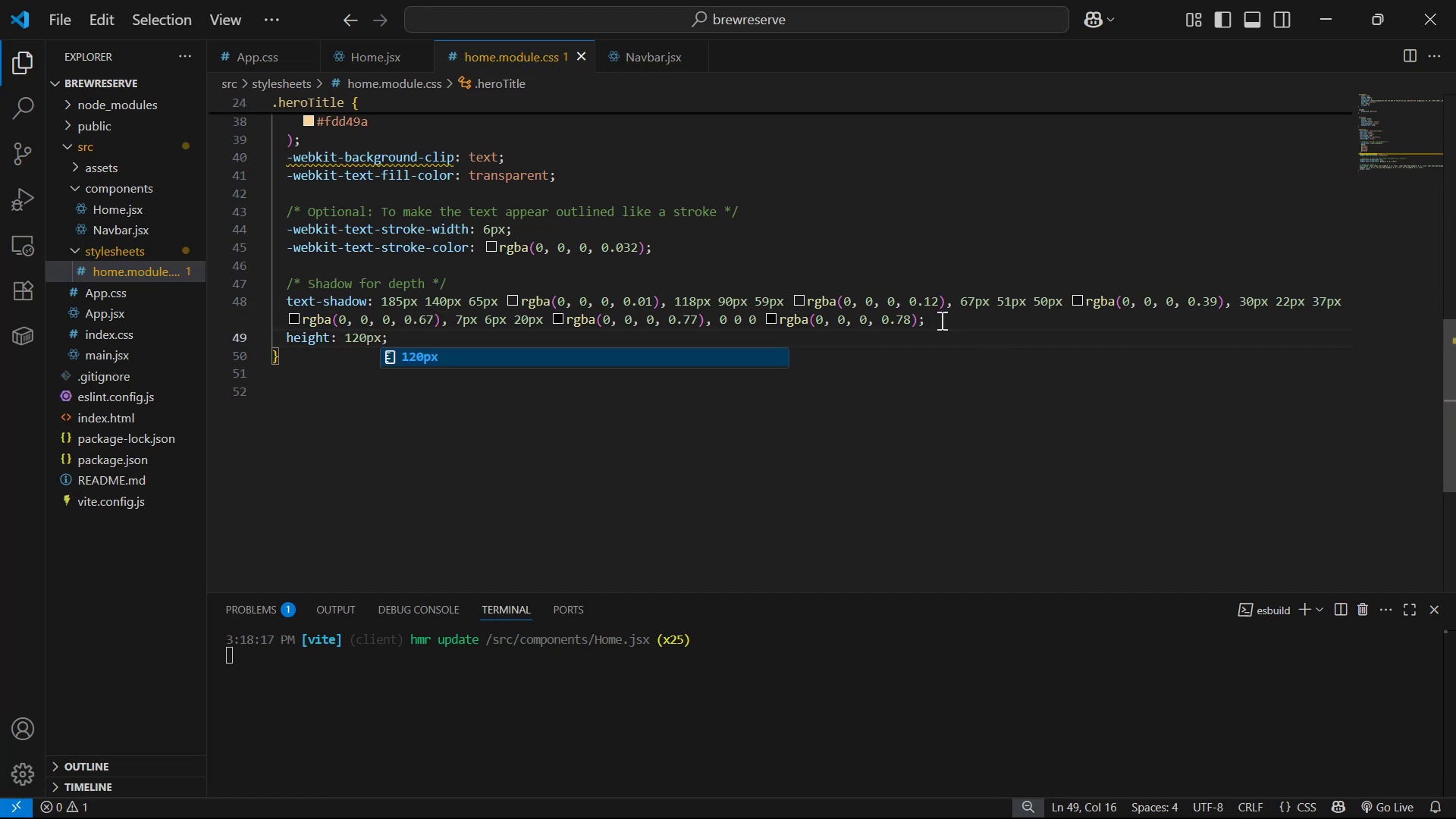 
key(Alt+AltLeft)
 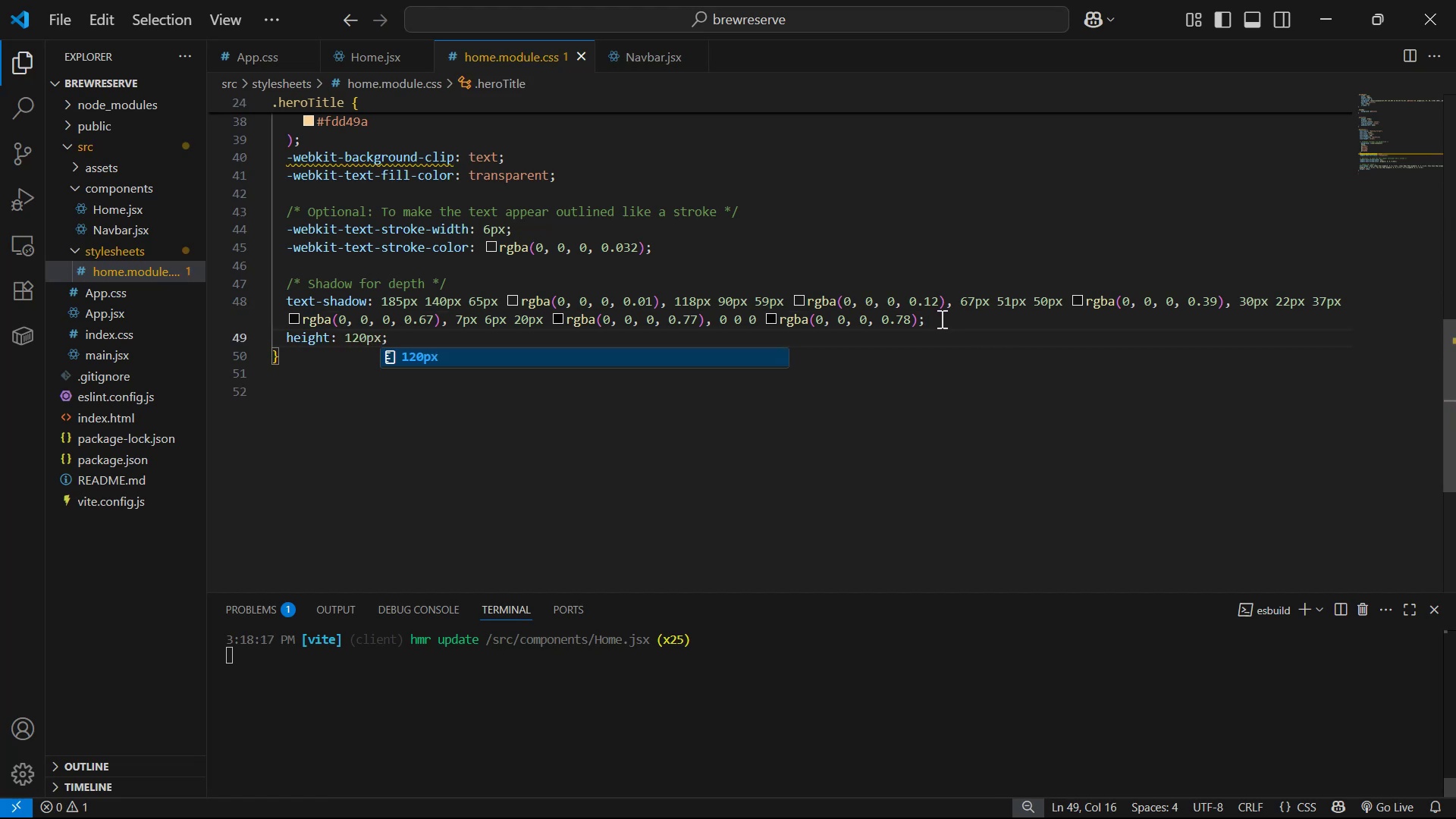 
key(Alt+Tab)
 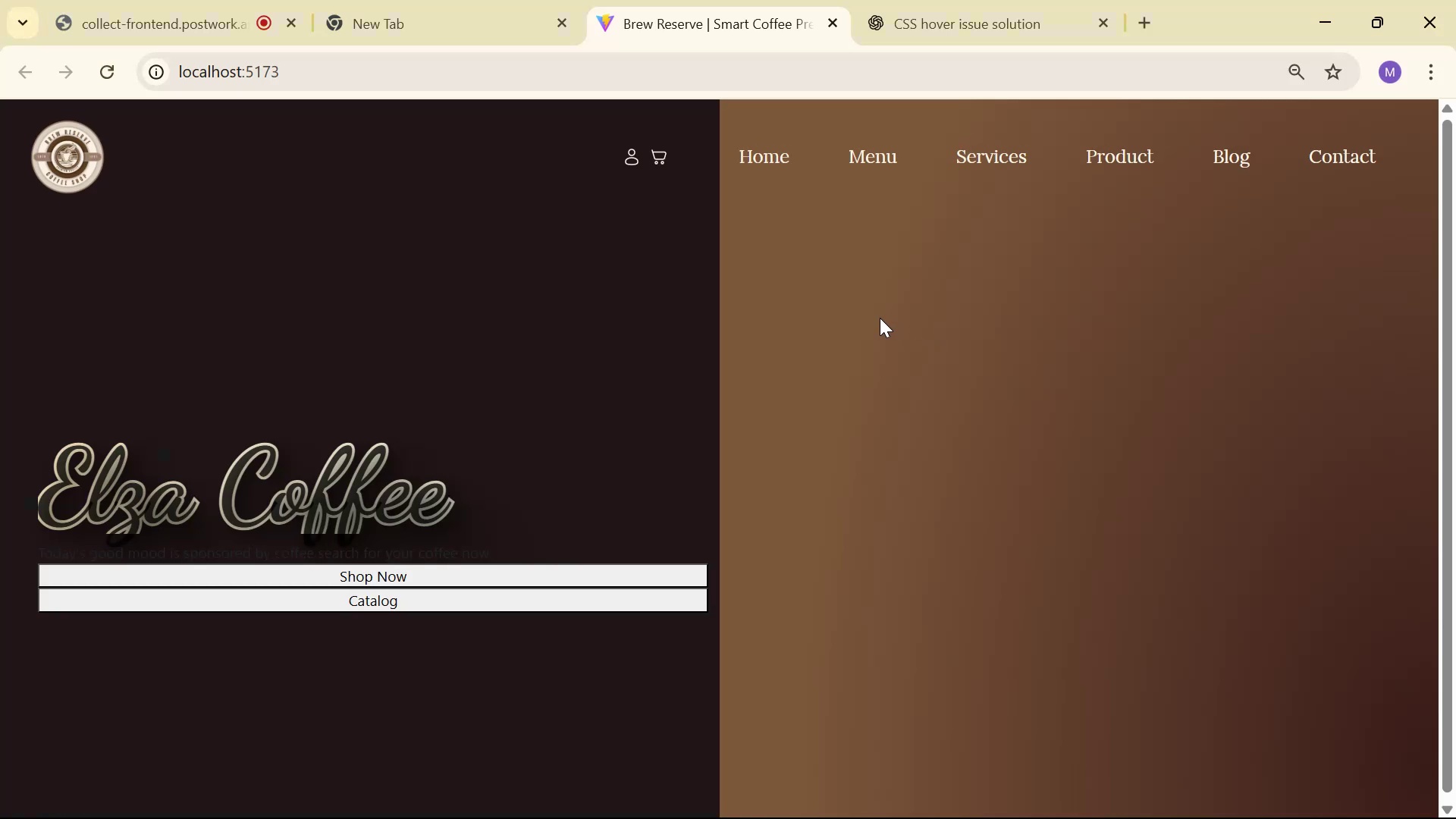 
key(Alt+AltLeft)
 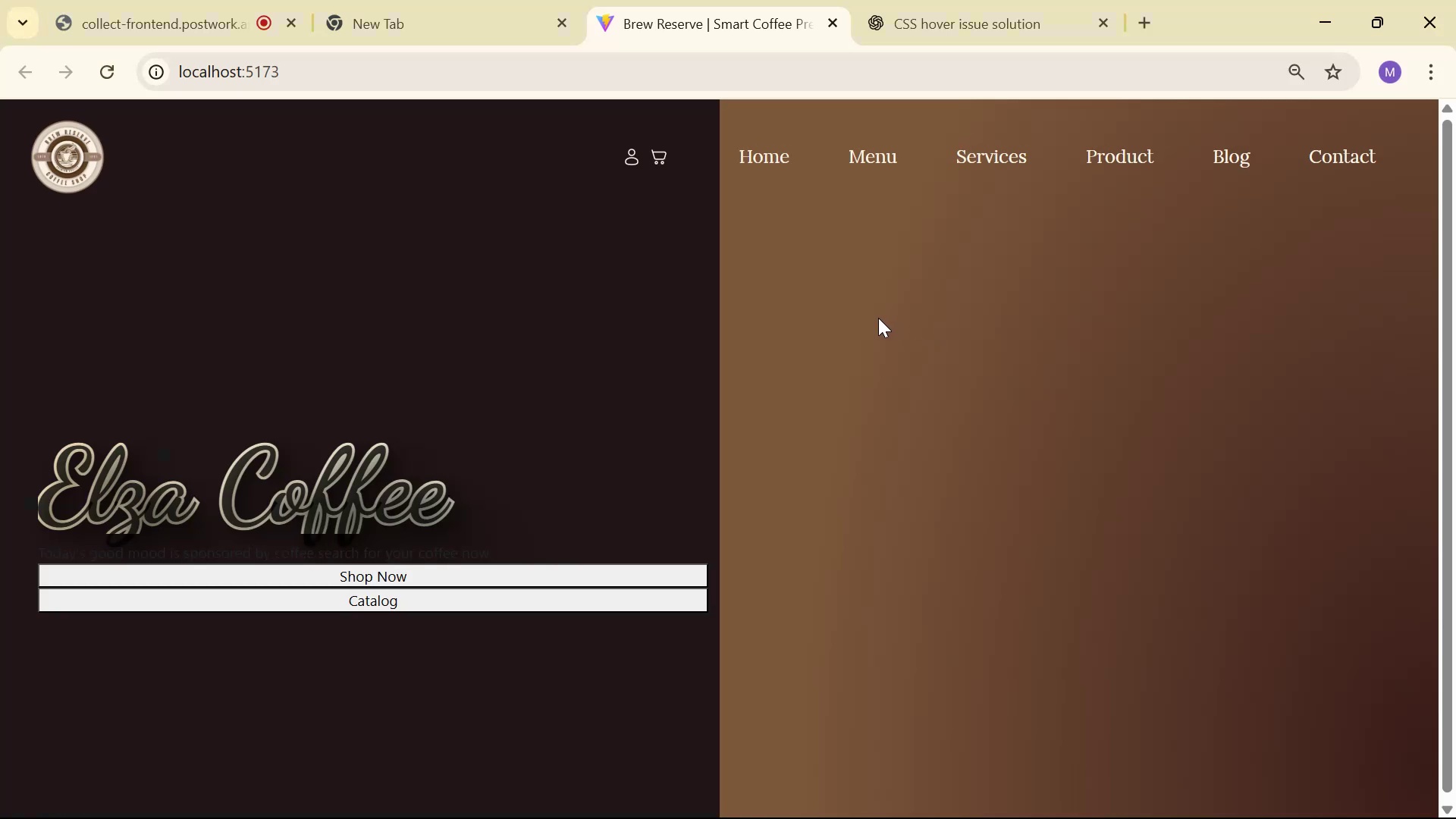 
key(Alt+Tab)
 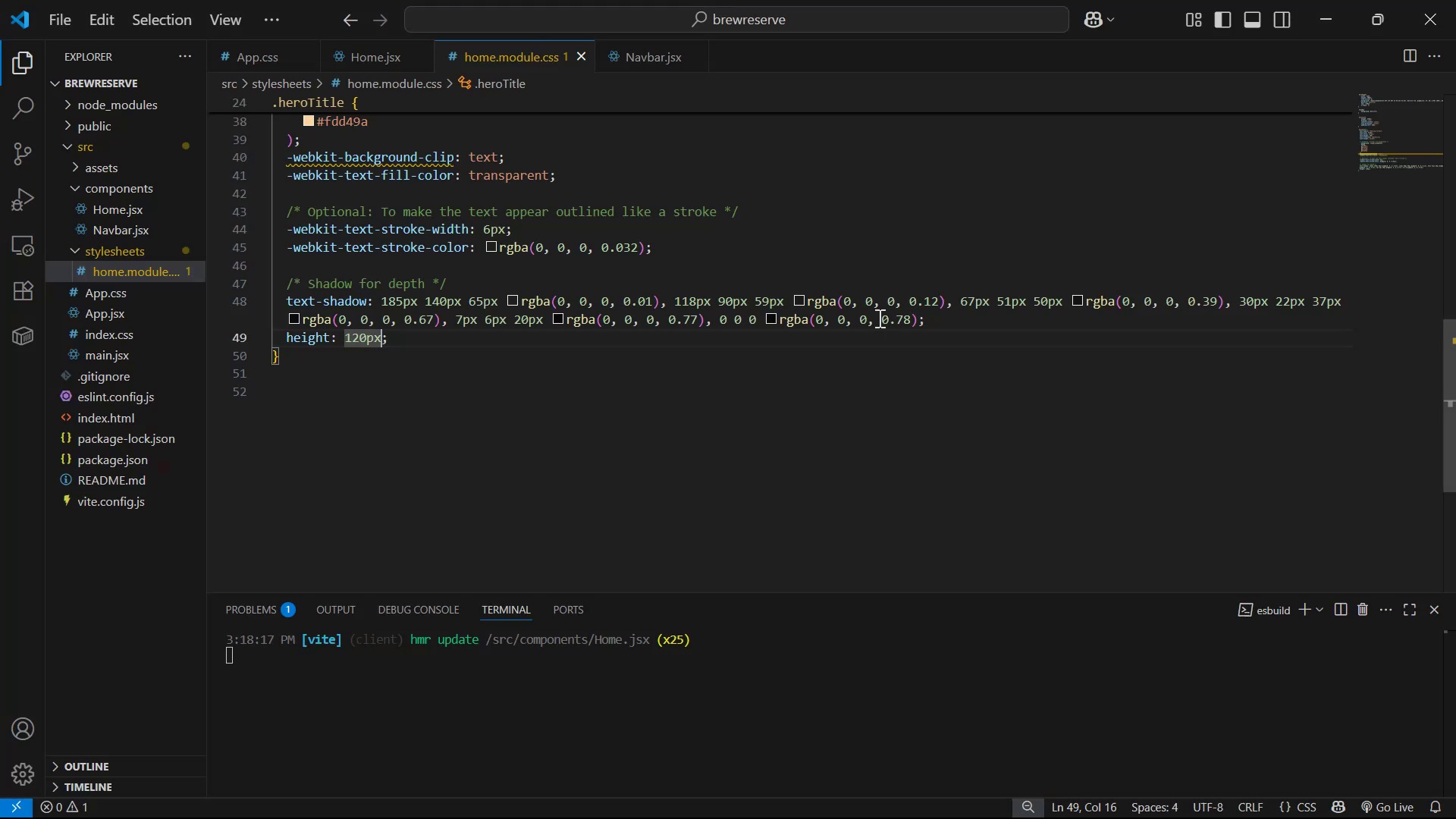 
key(ArrowLeft)
 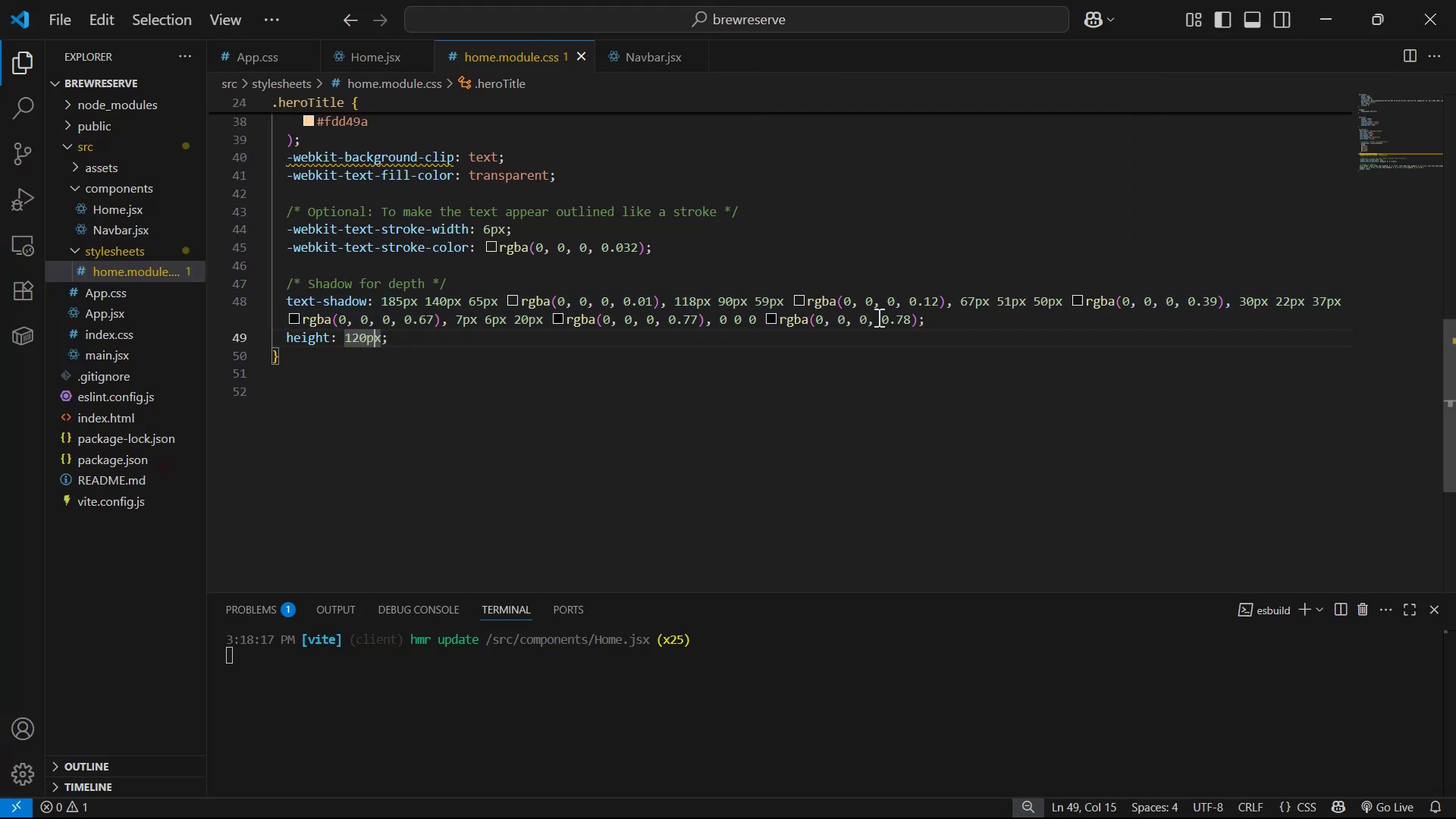 
key(ArrowLeft)
 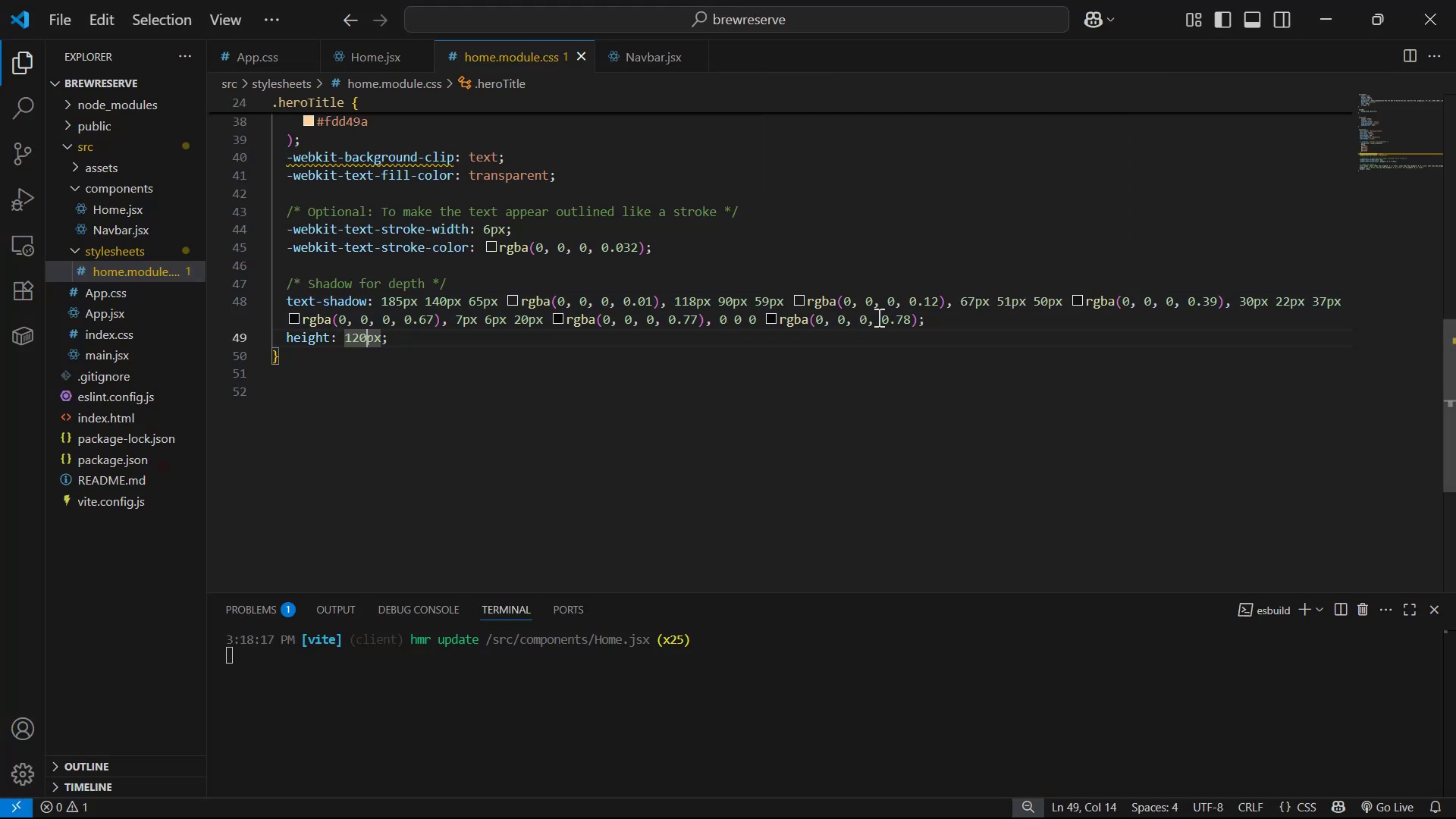 
key(ArrowLeft)
 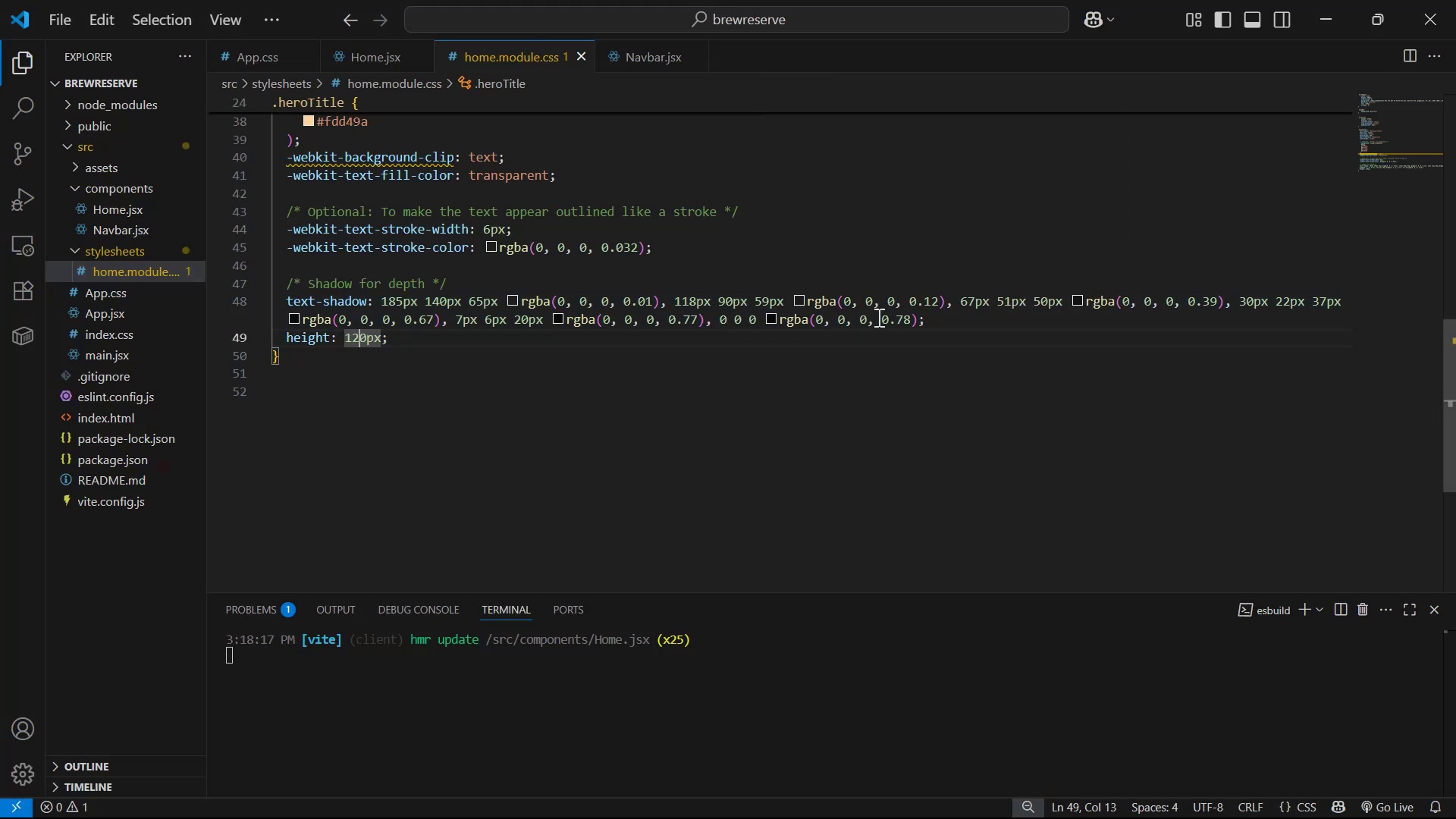 
key(Backspace)
 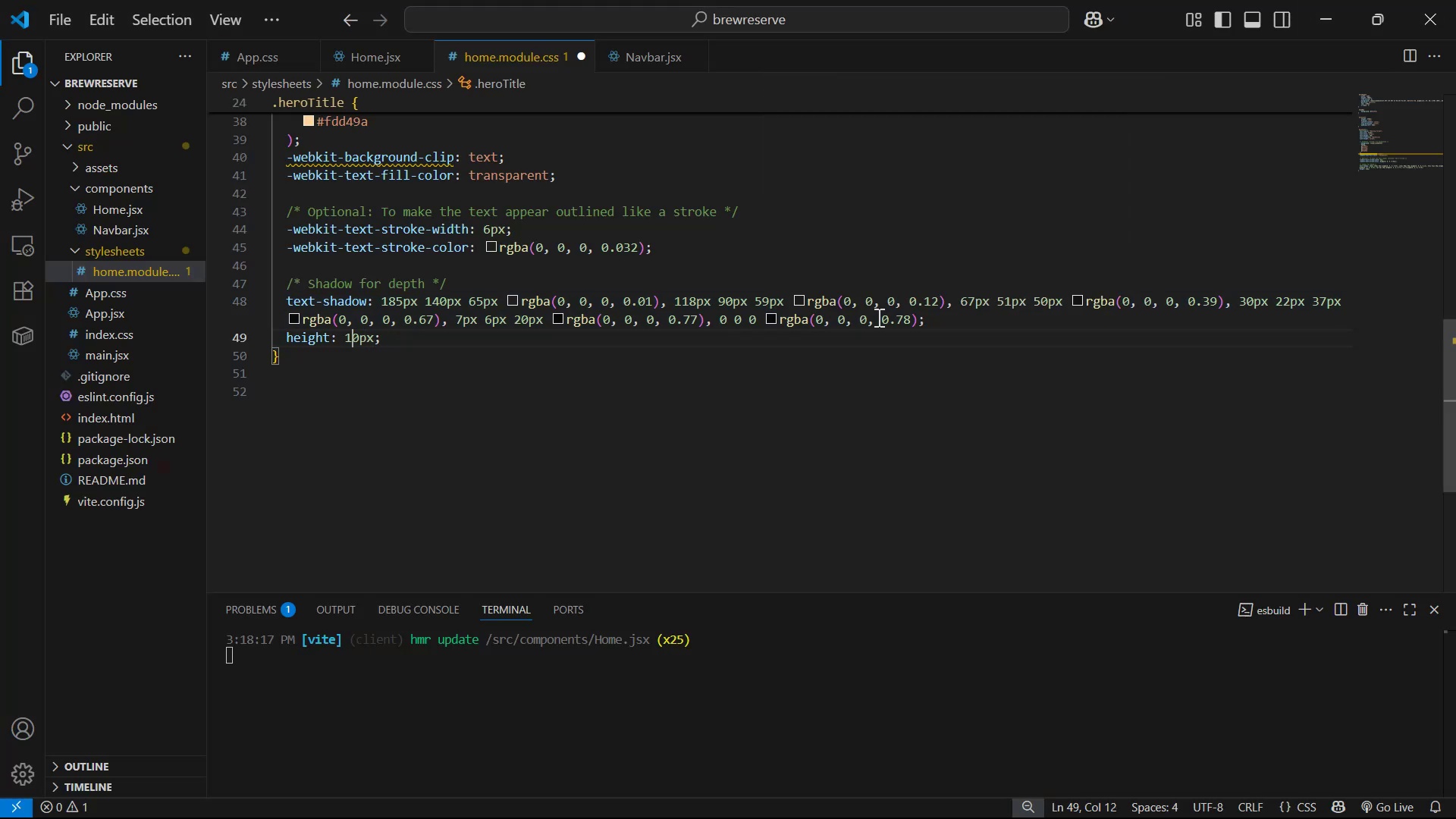 
key(5)
 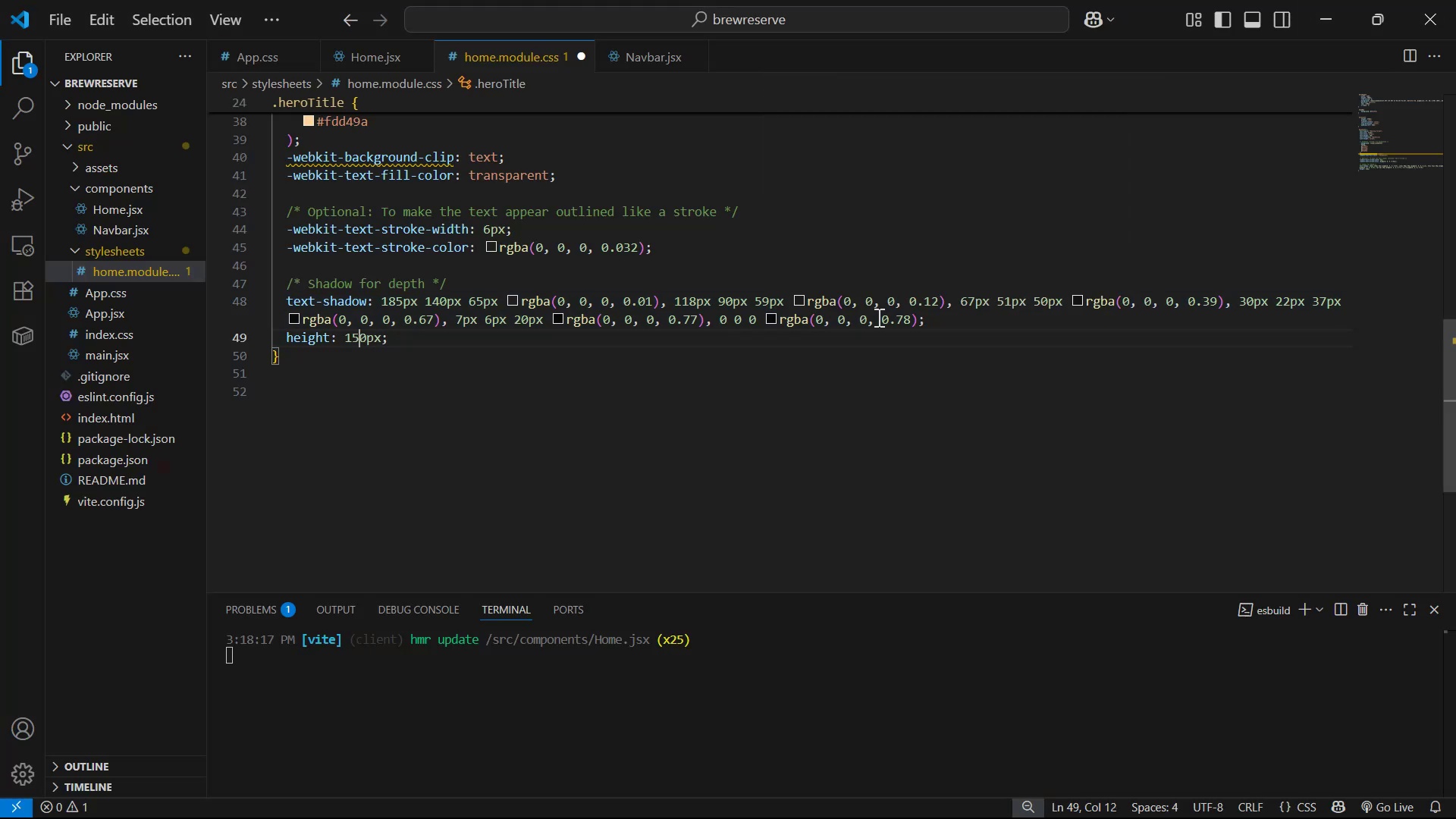 
key(Control+S)
 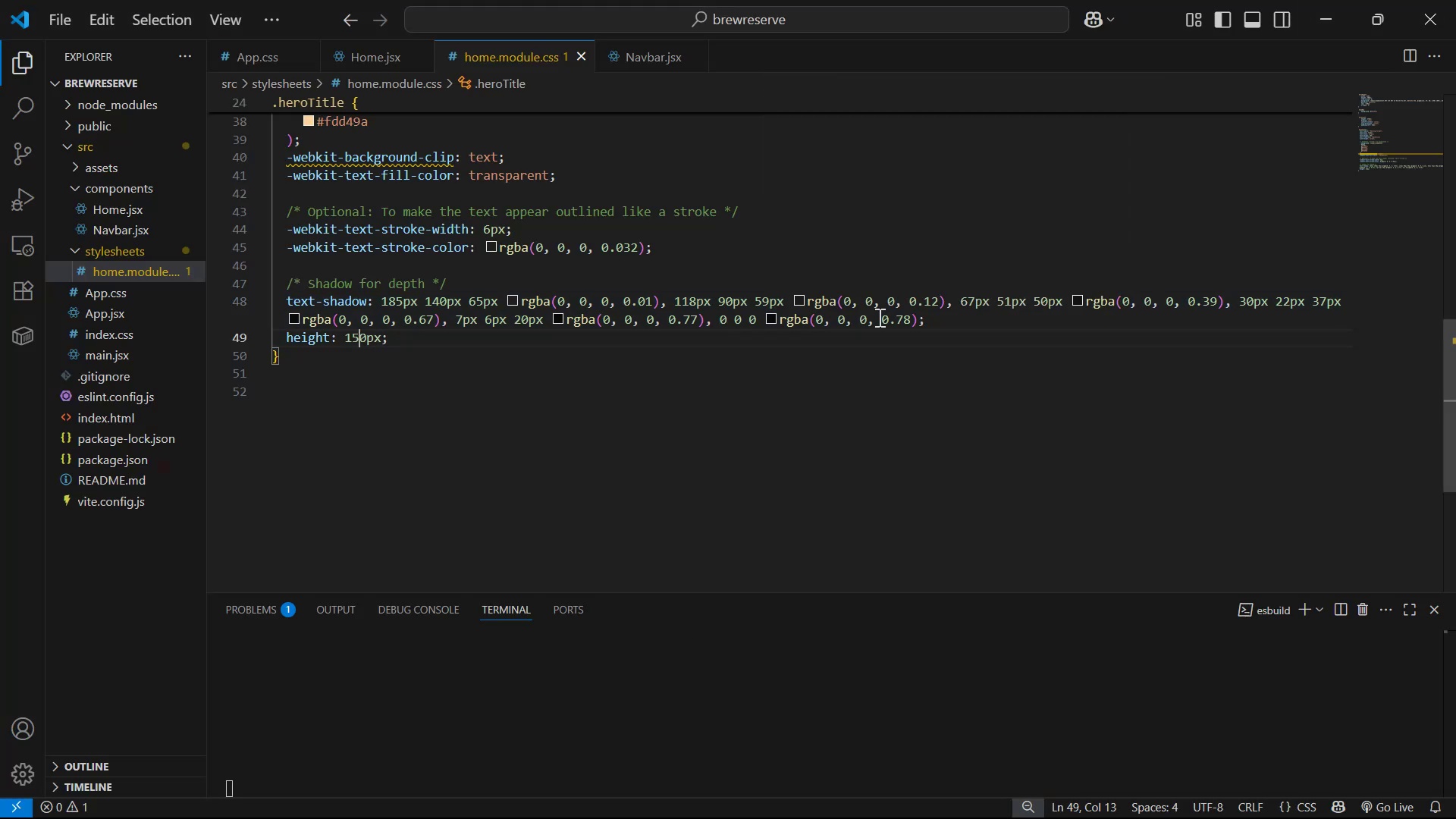 
key(Alt+Control+AltLeft)
 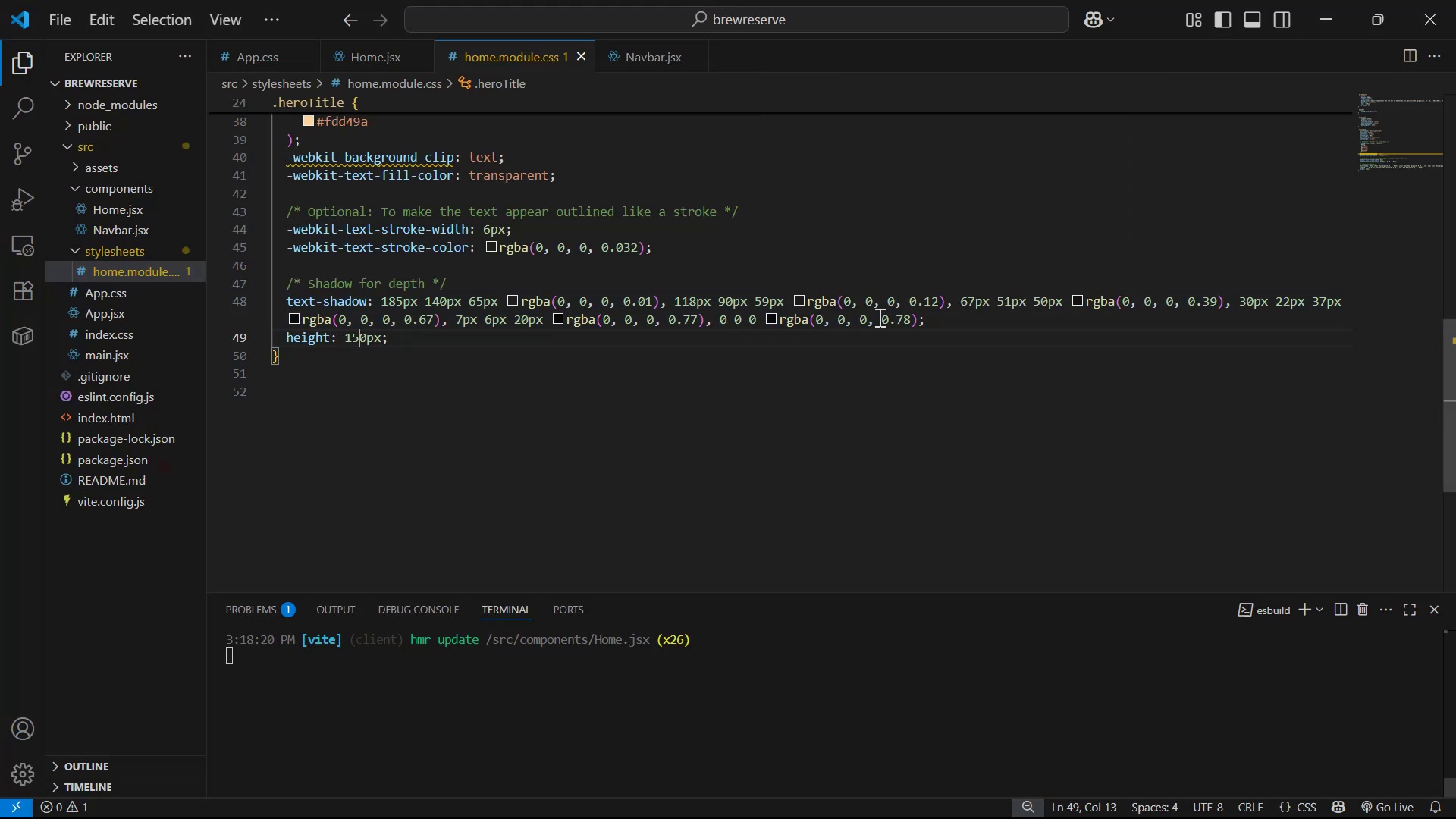 
key(Alt+Tab)
 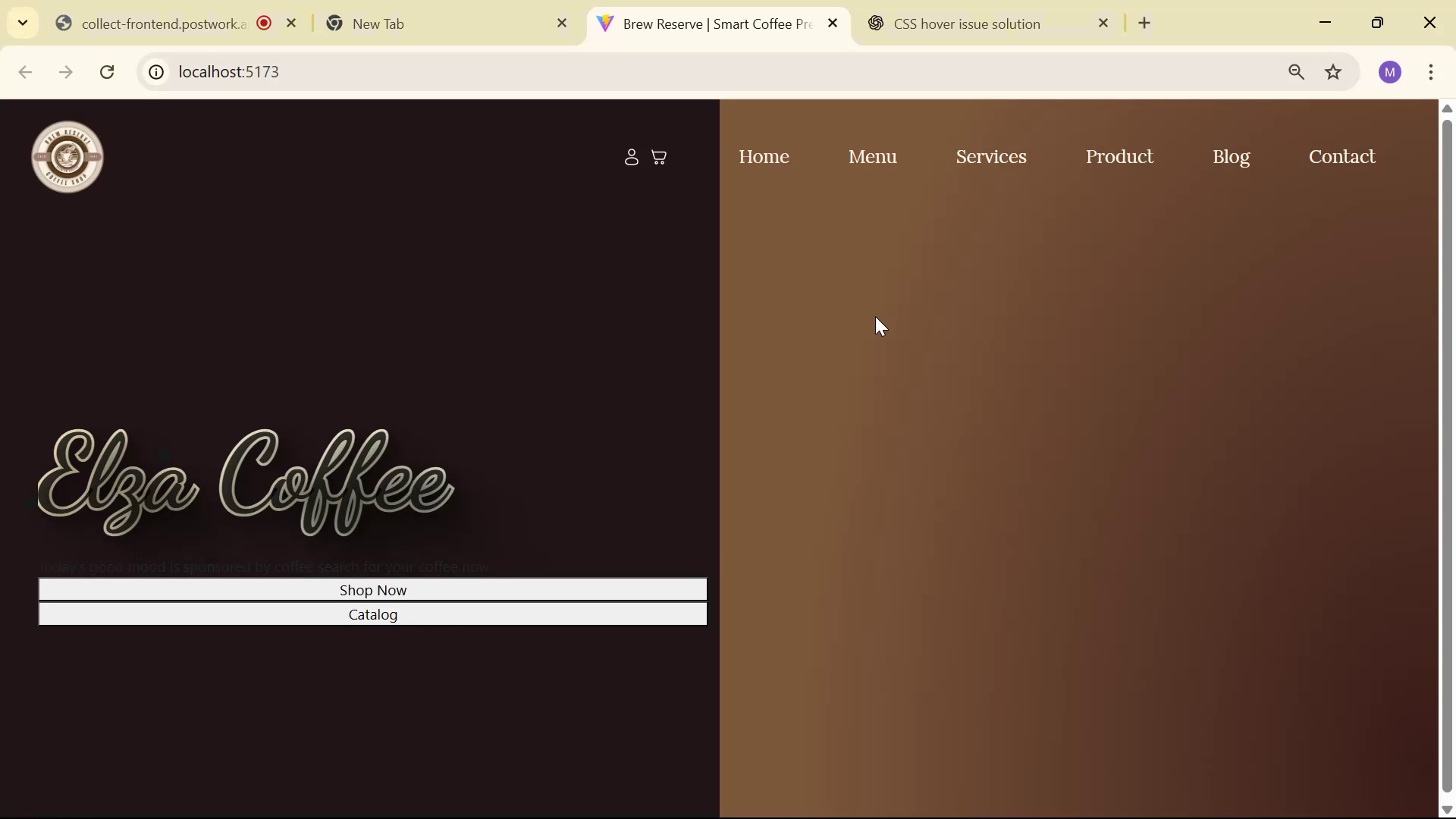 
key(Alt+AltLeft)
 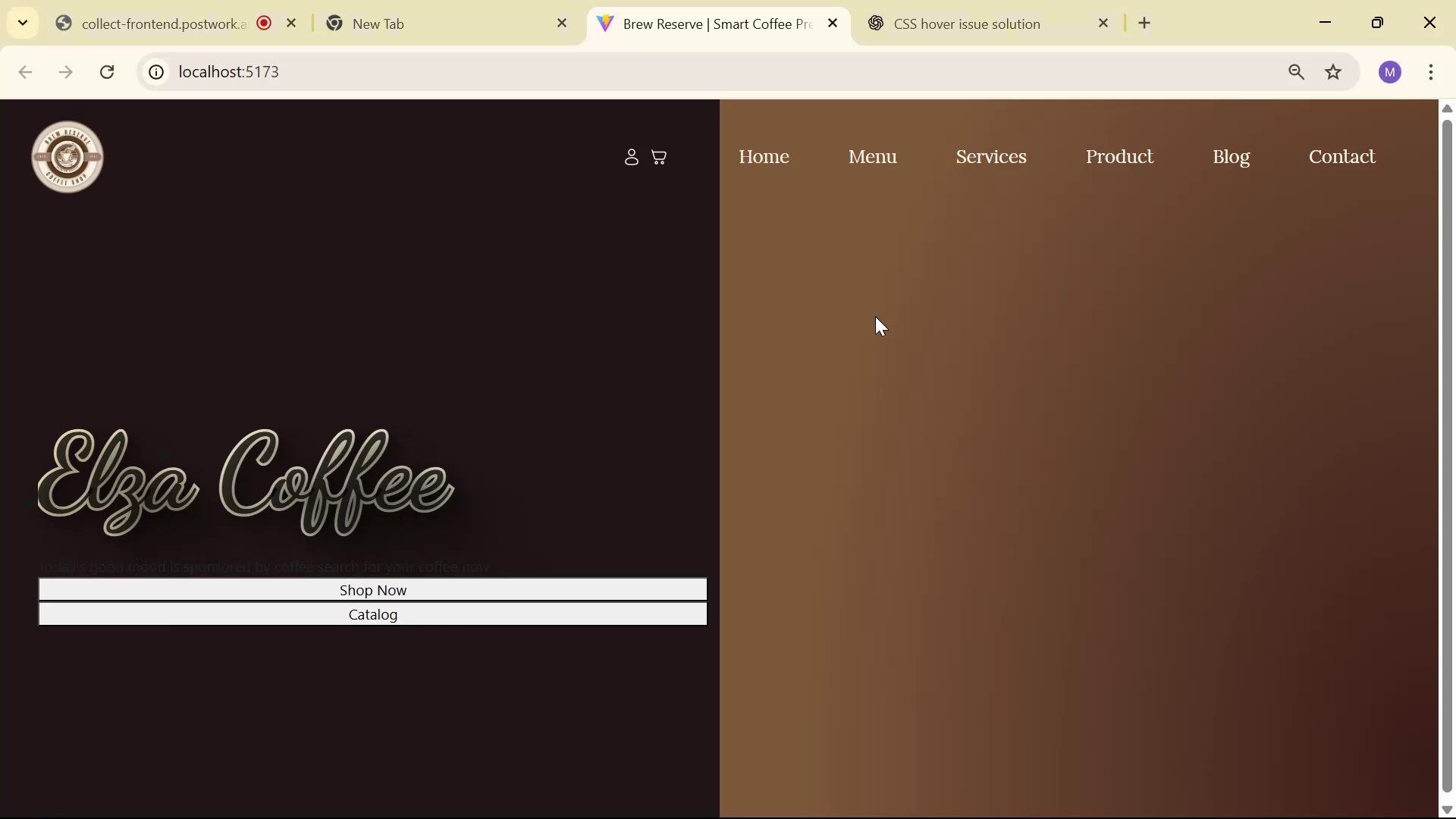 
key(Alt+Tab)
 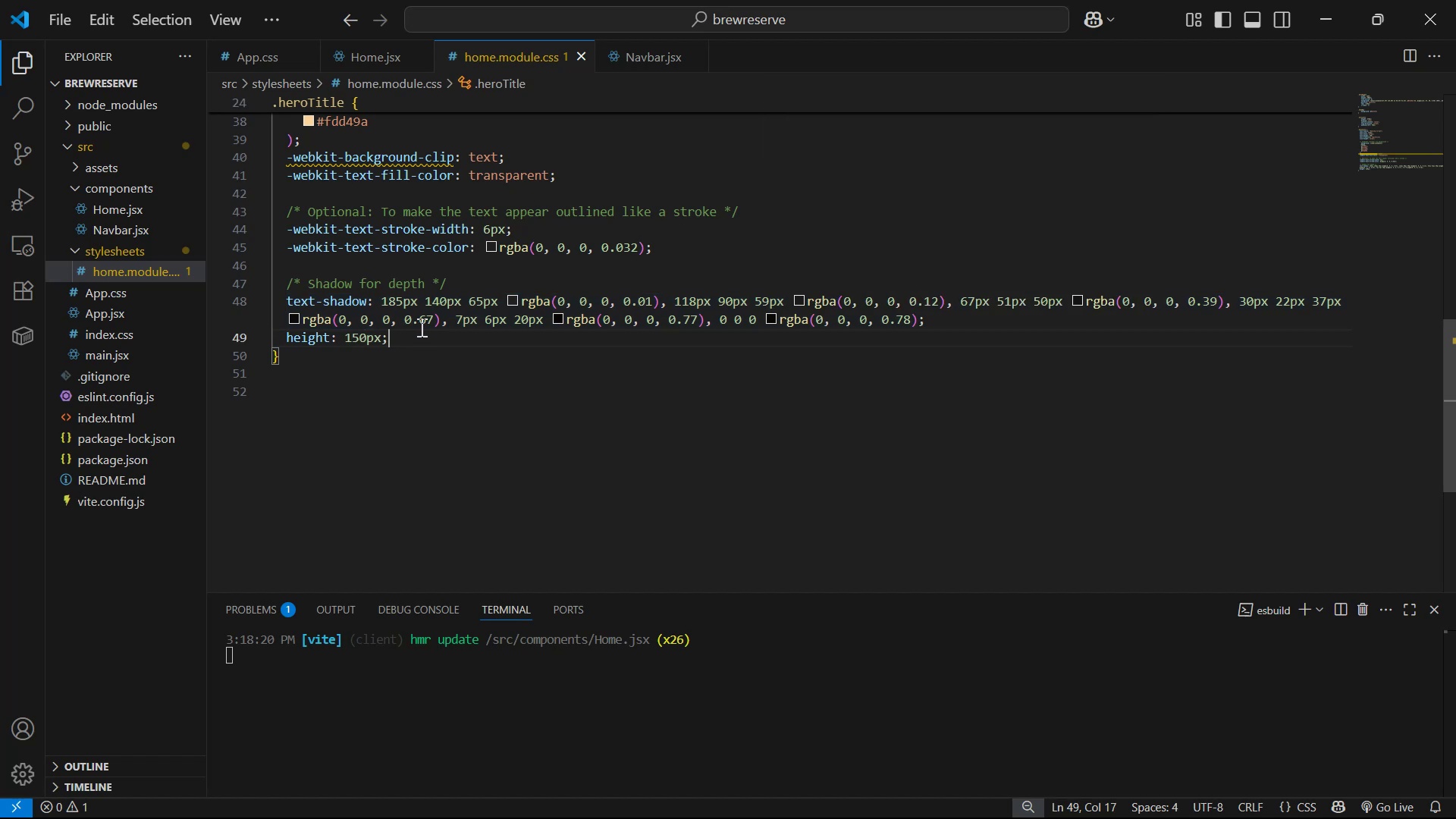 
scroll: coordinate [442, 337], scroll_direction: up, amount: 6.0
 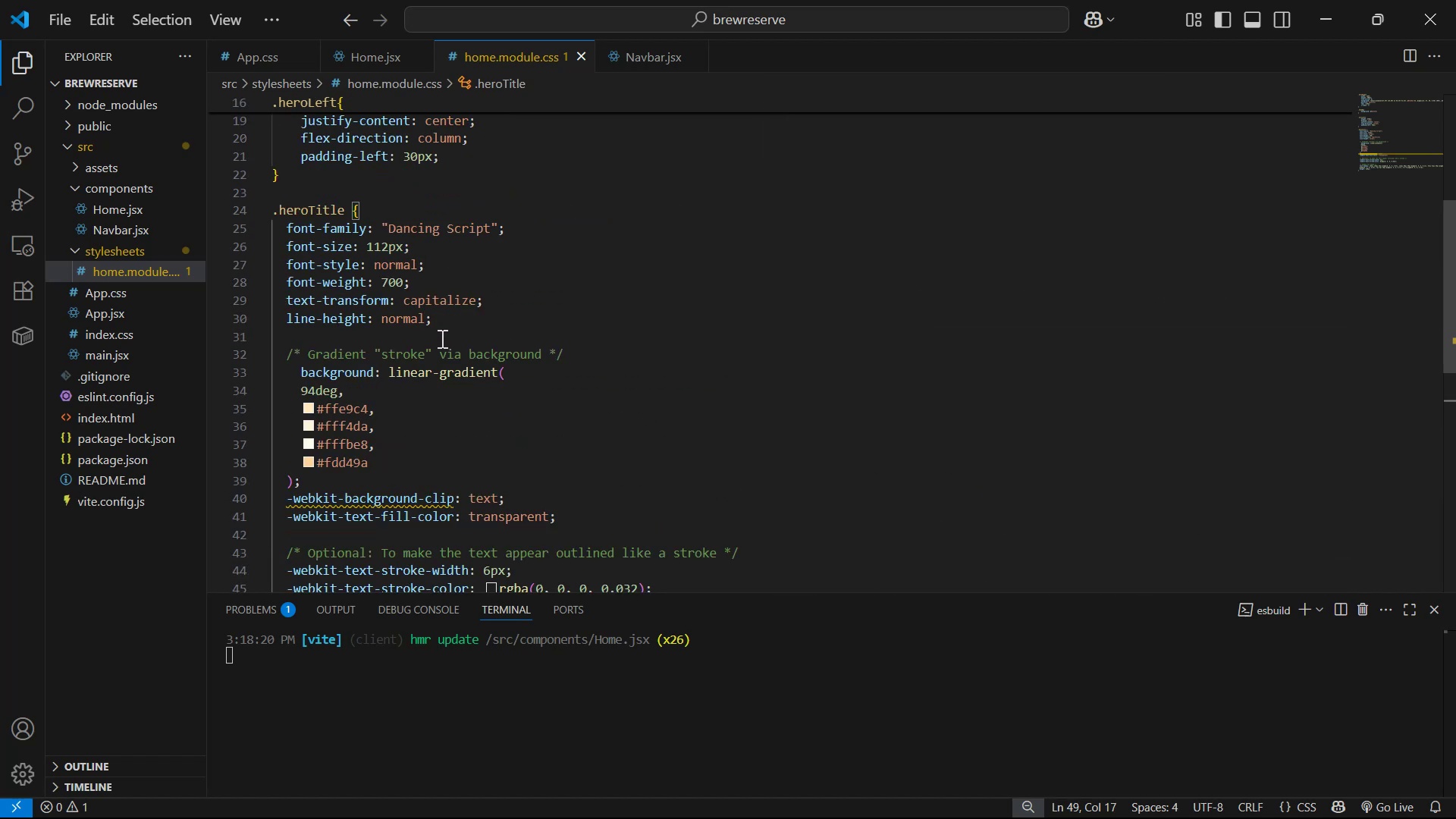 
scroll: coordinate [446, 340], scroll_direction: down, amount: 4.0
 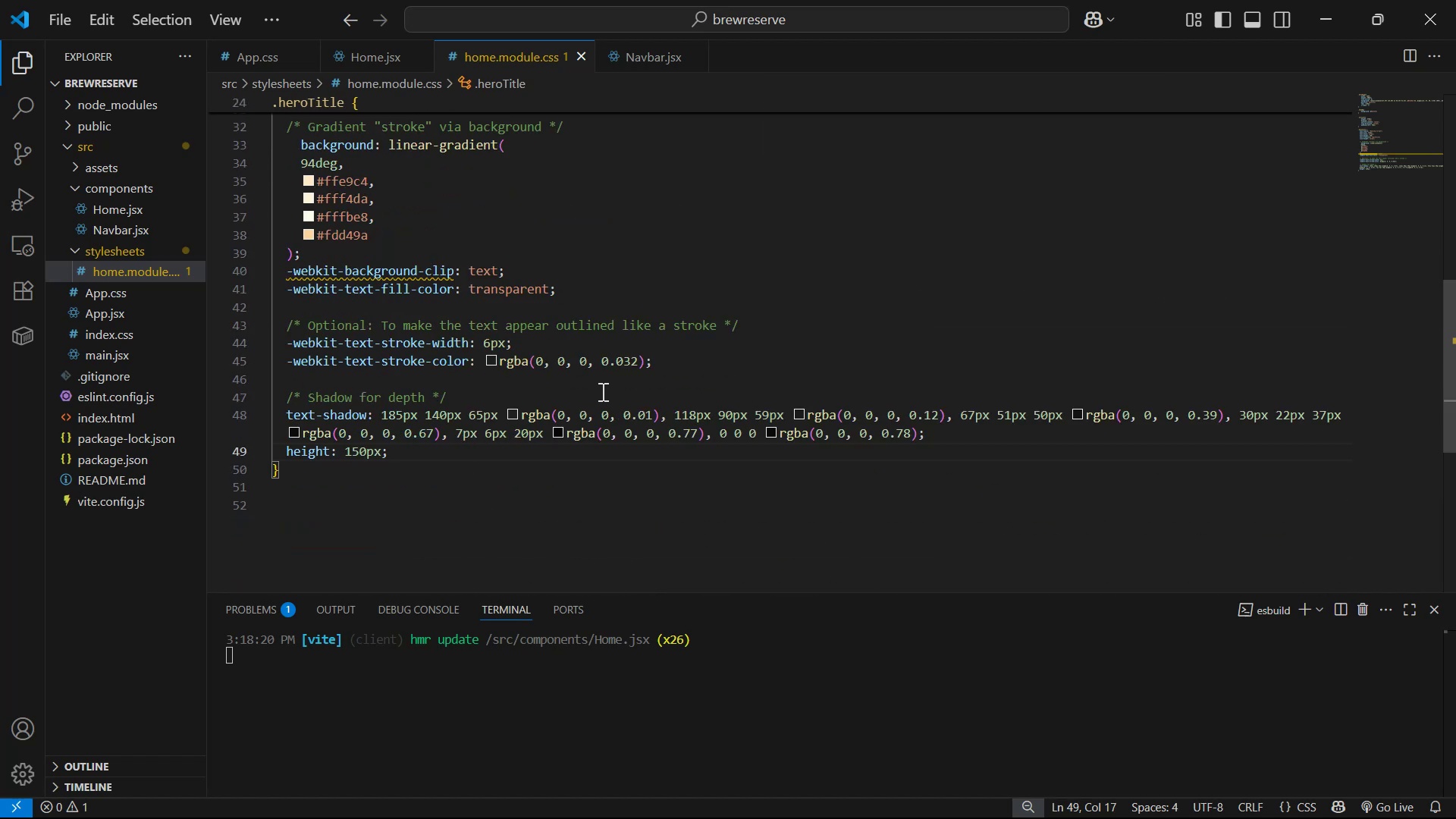 
key(Enter)
 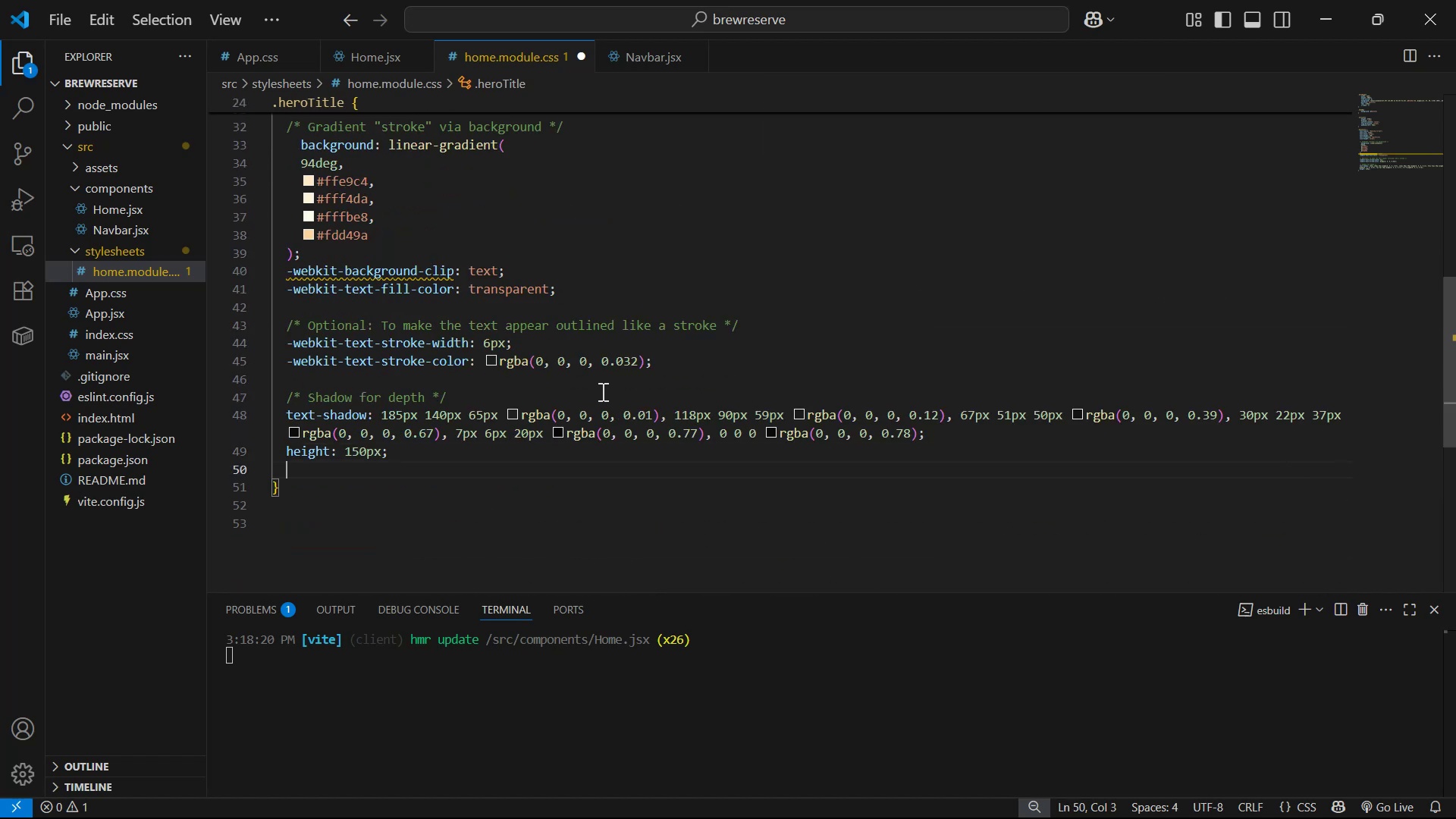 
type(wi)
 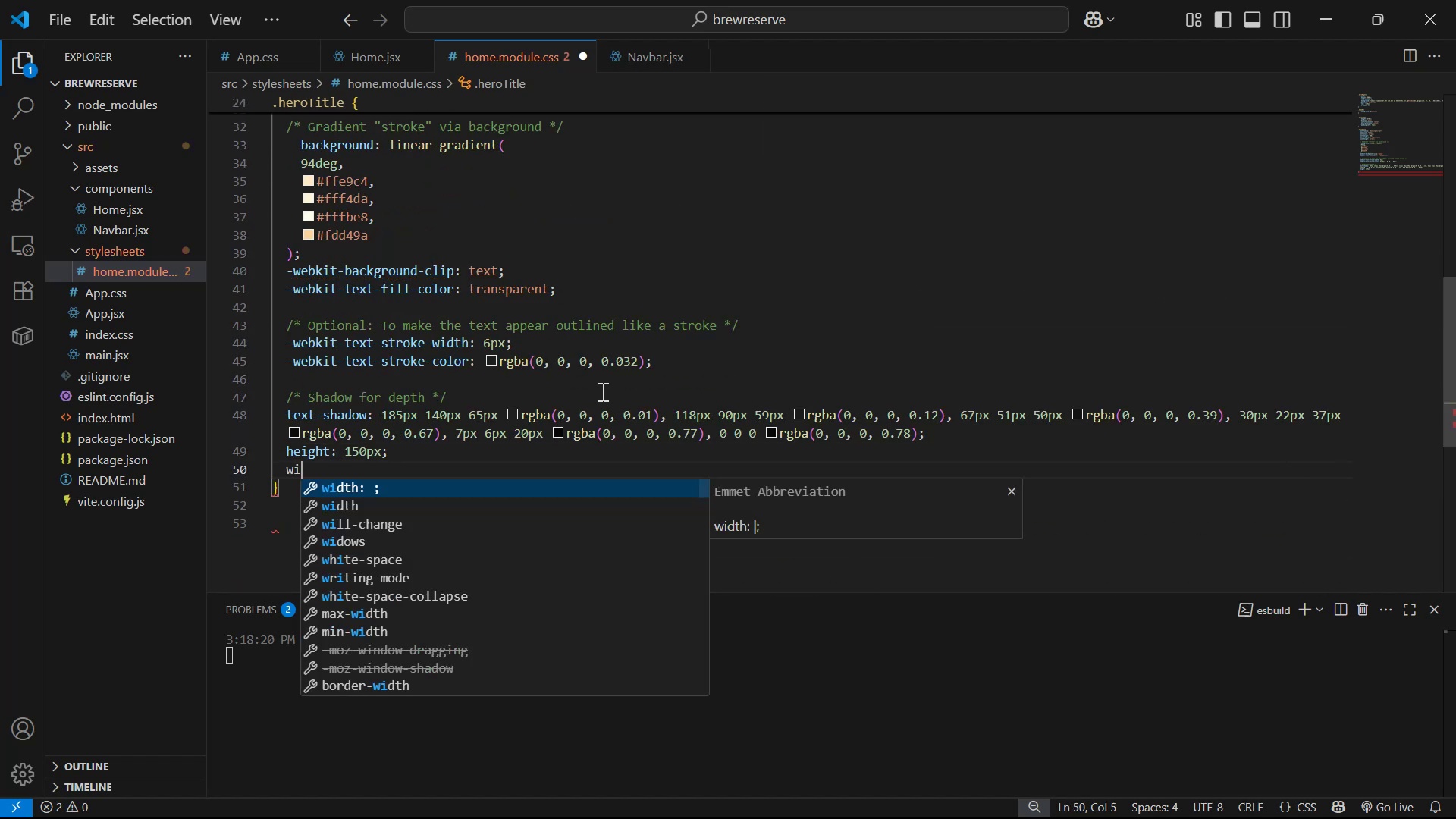 
key(Enter)
 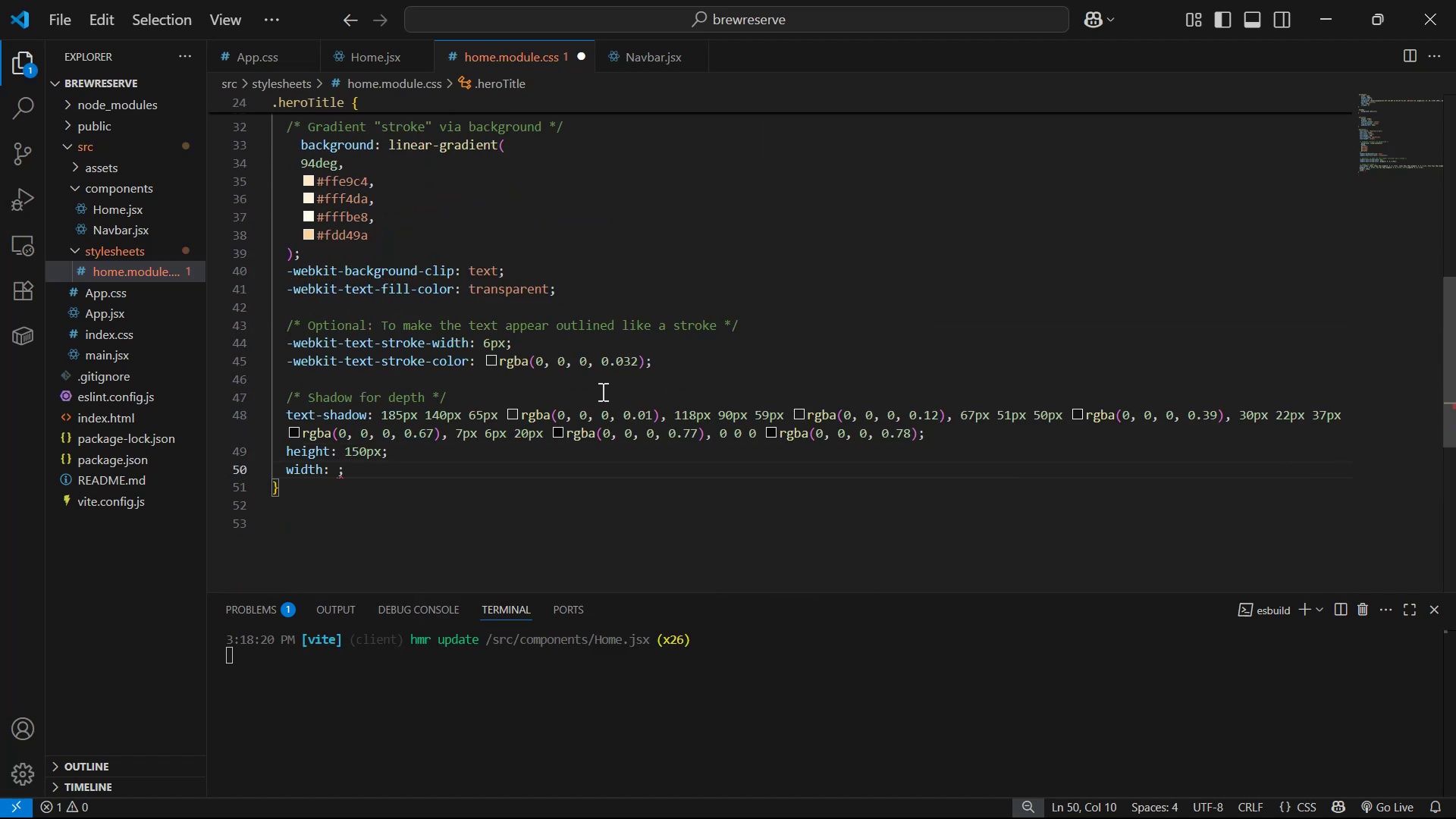 
type(130px)
 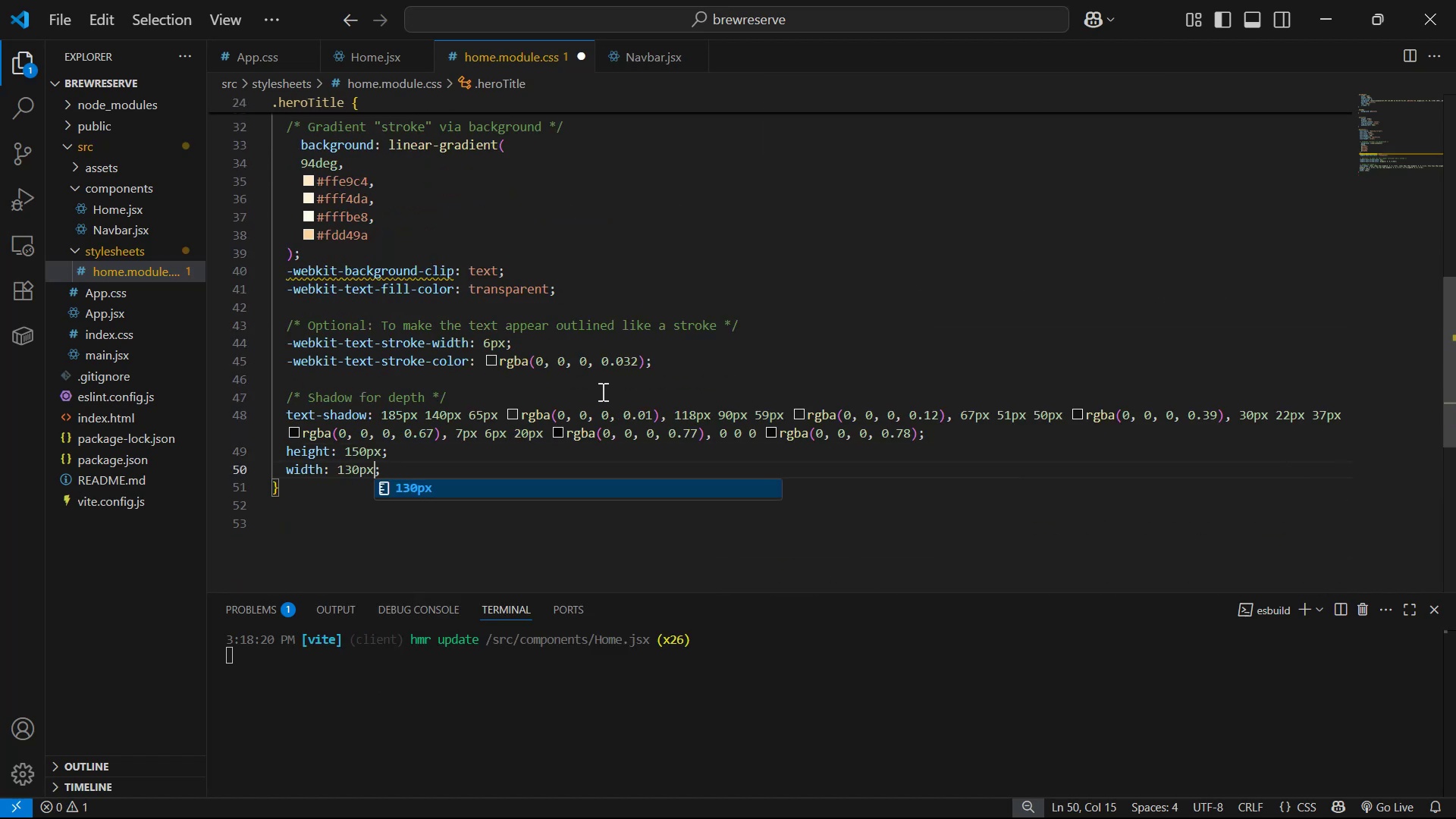 
key(Control+S)
 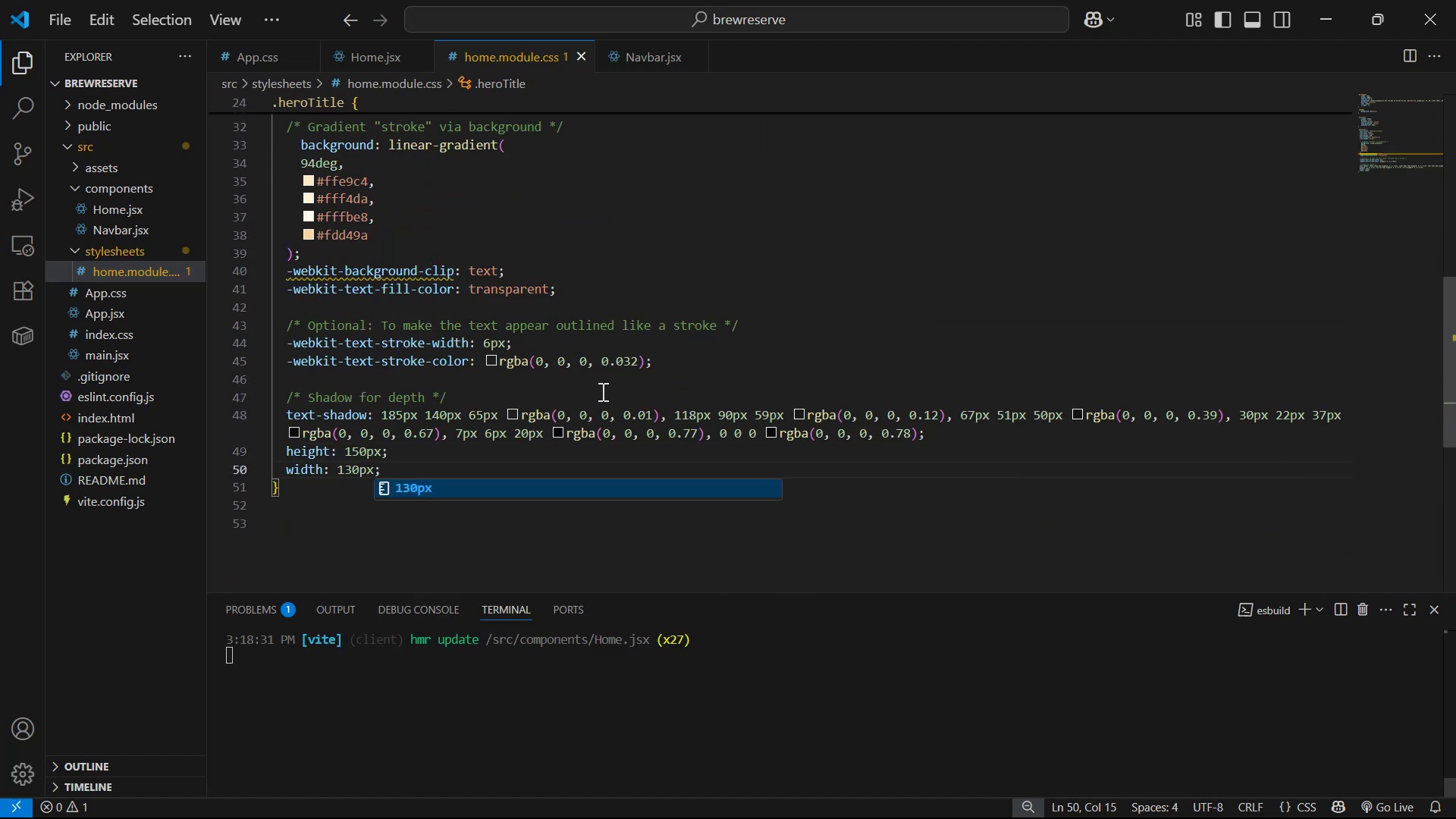 
key(Alt+AltLeft)
 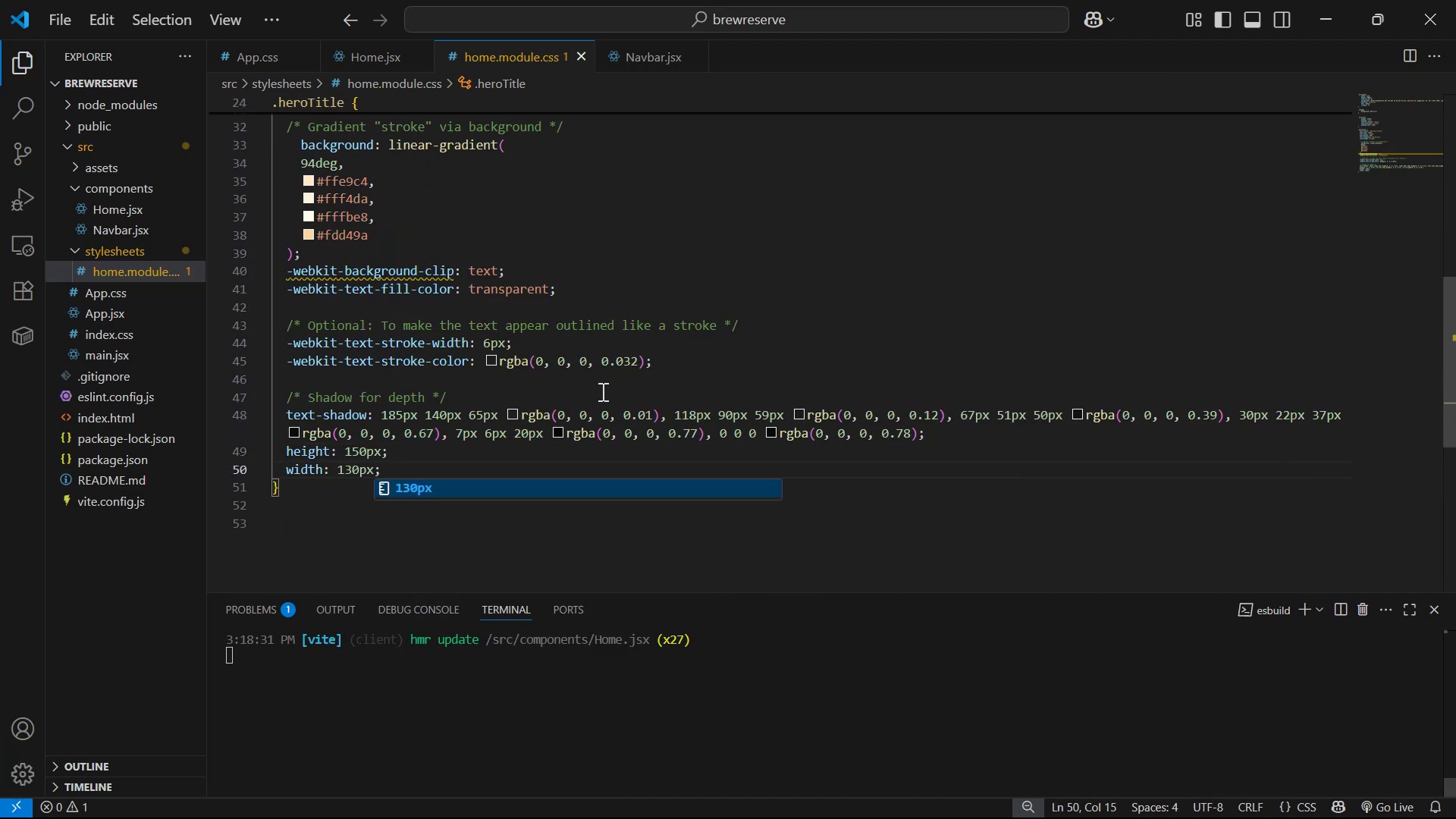 
key(Alt+Tab)
 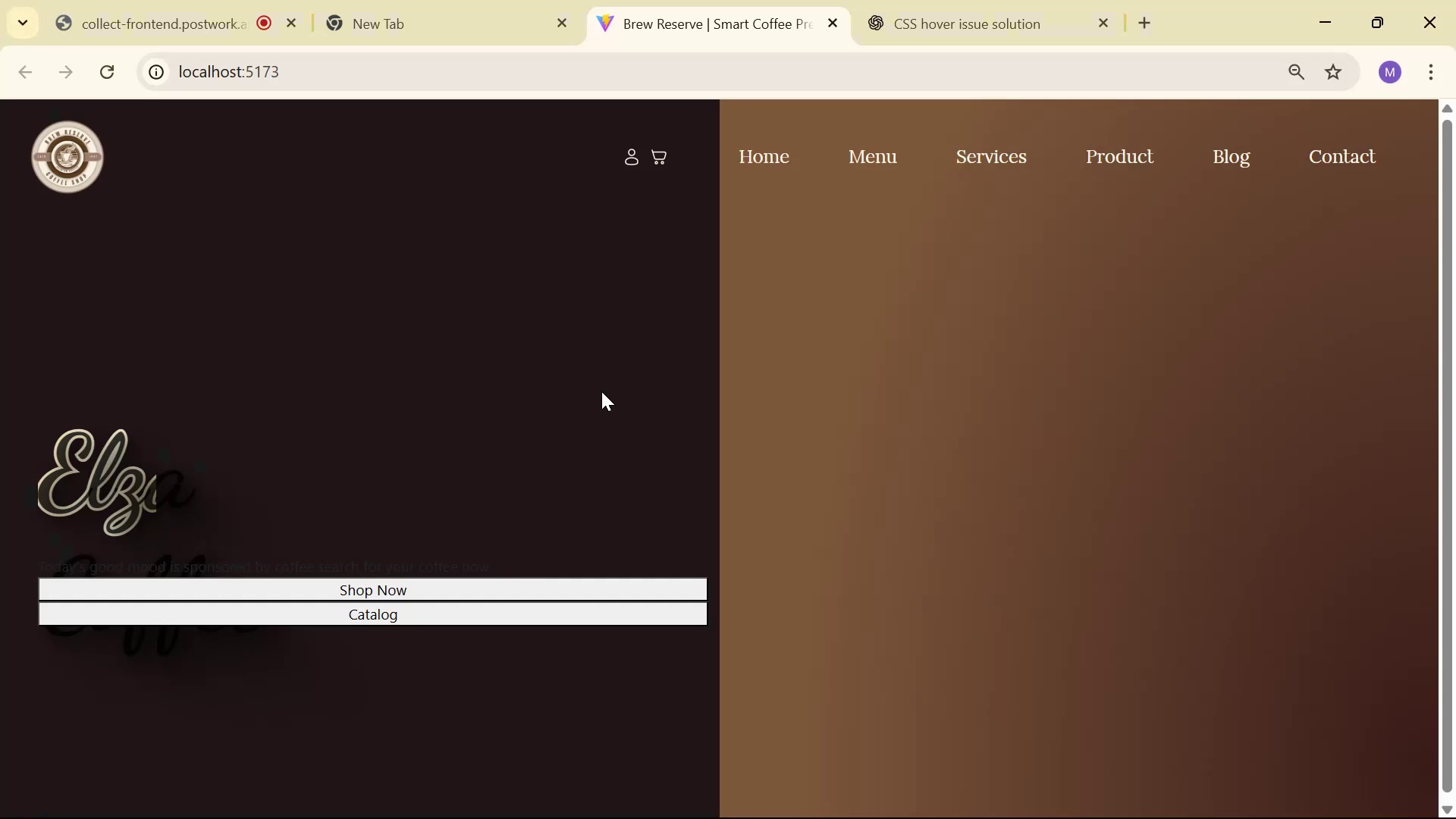 
key(Alt+AltLeft)
 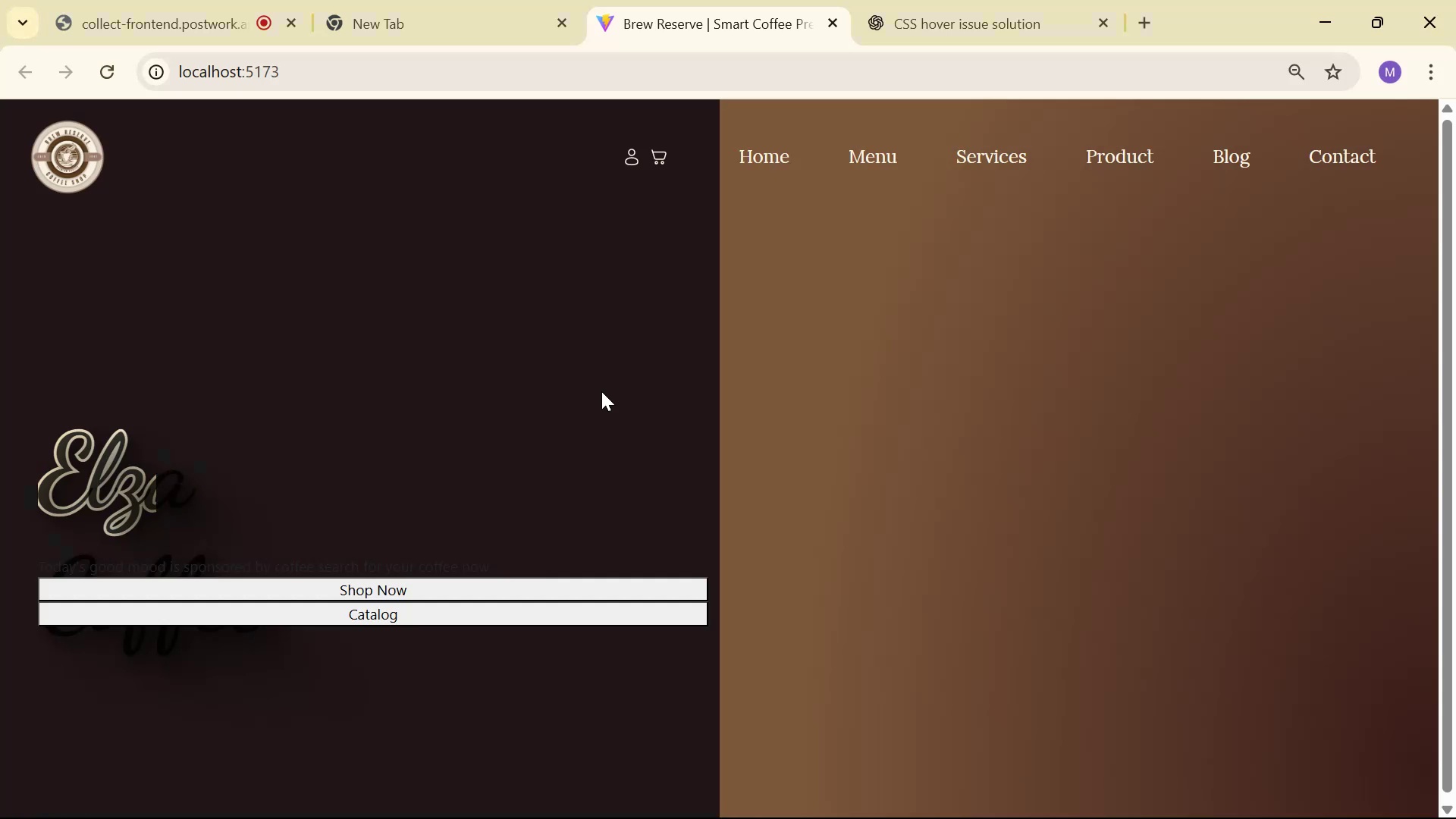 
key(Alt+Tab)
 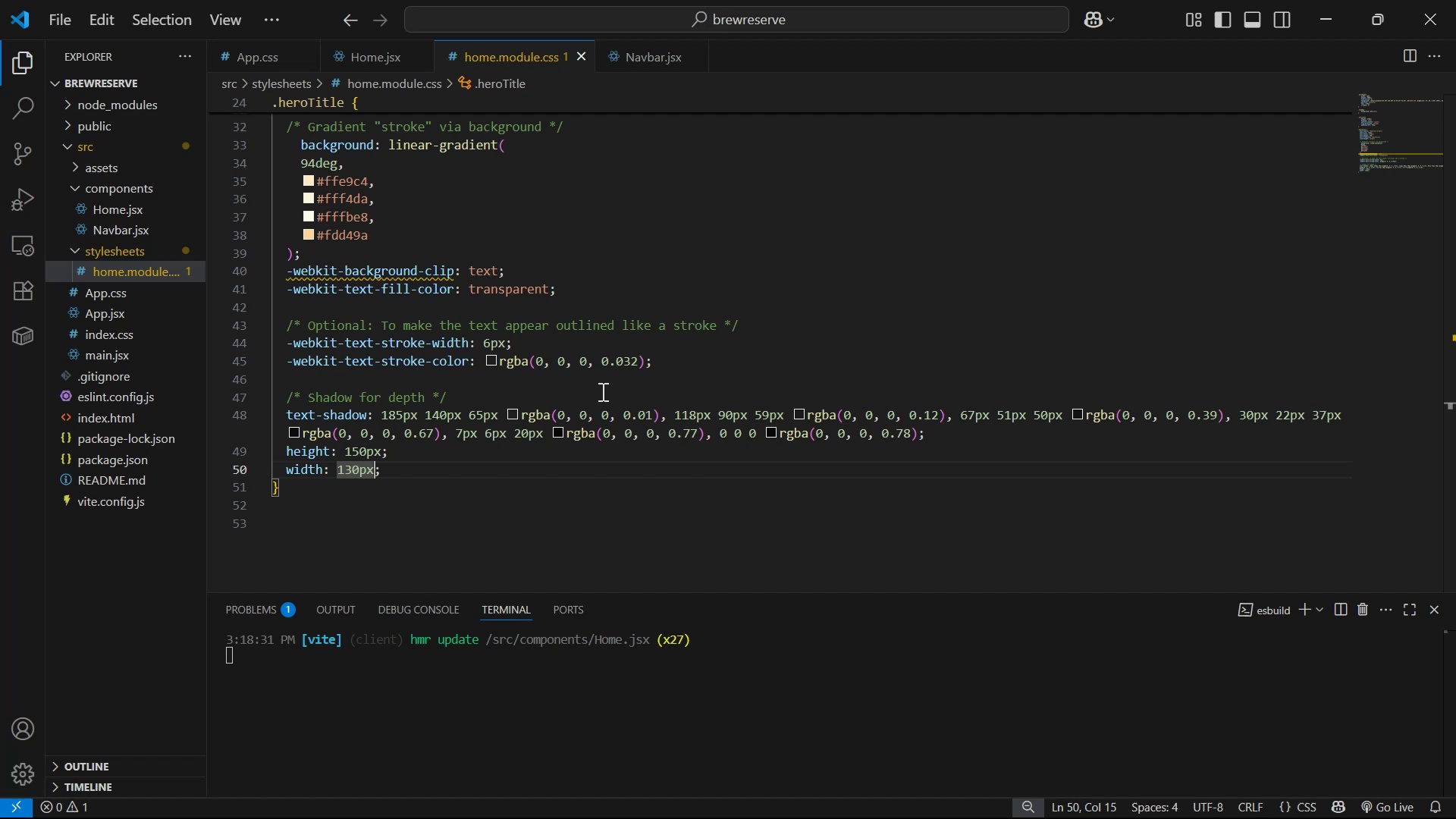 
key(ArrowLeft)
 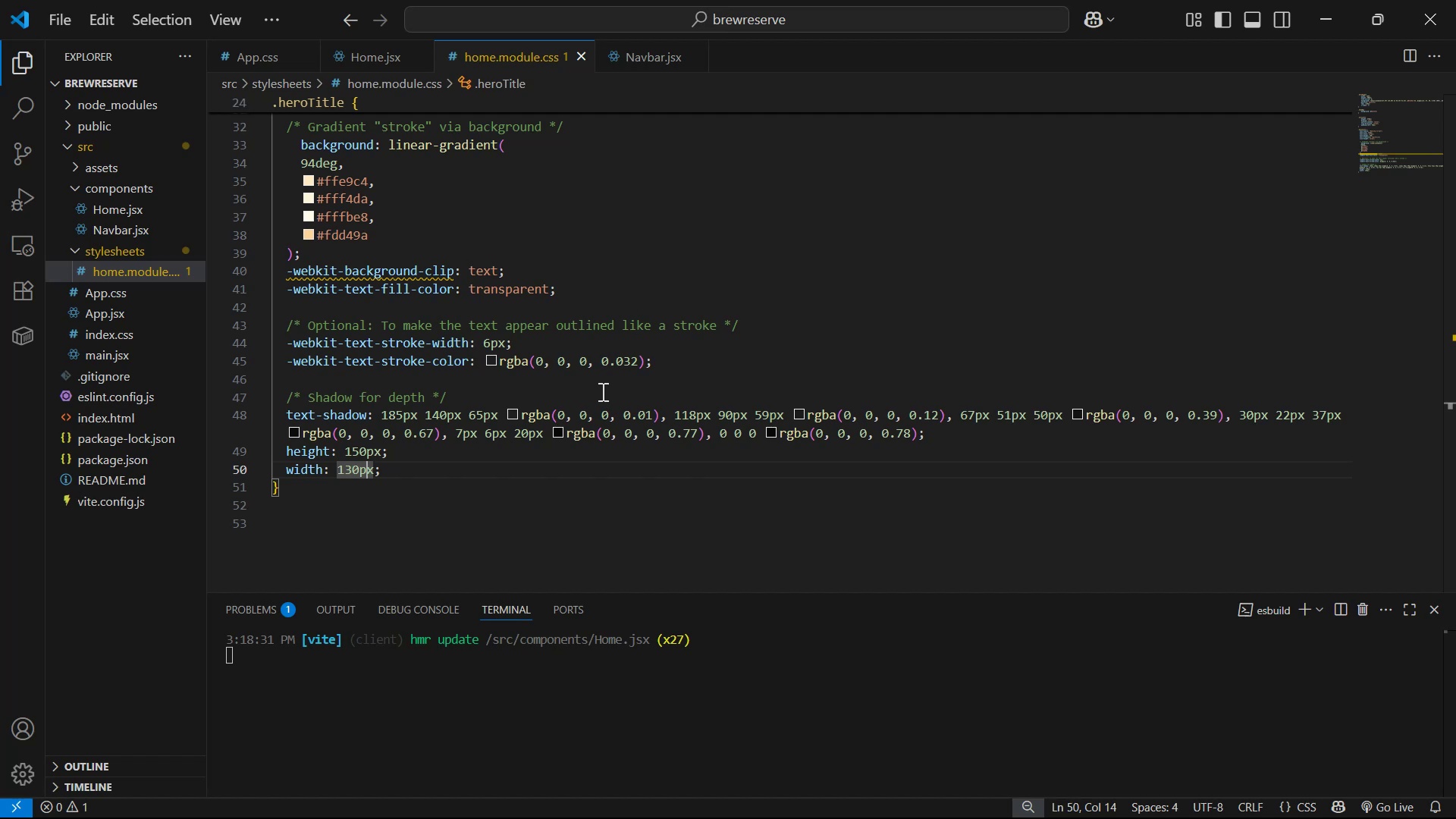 
key(ArrowLeft)
 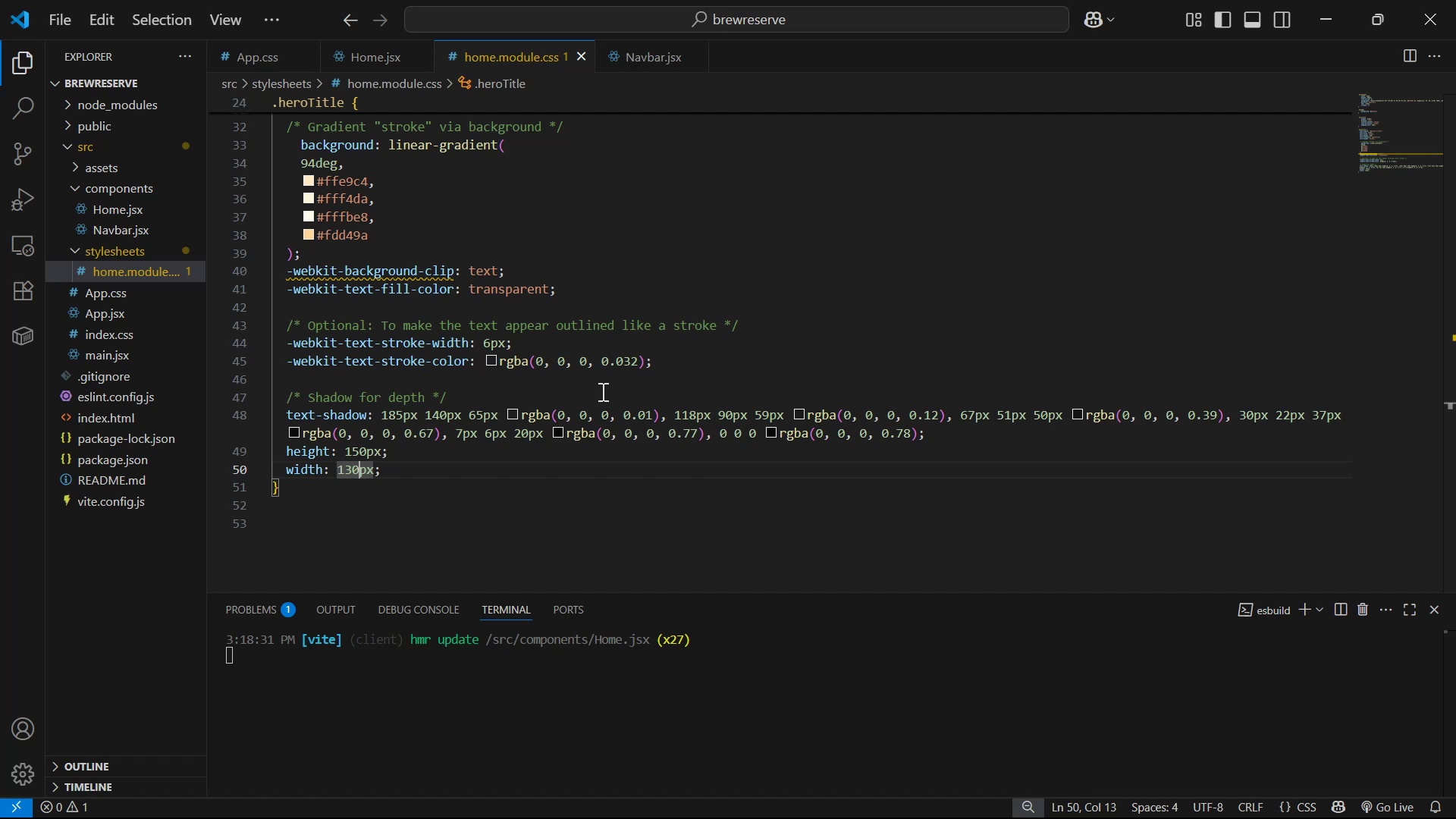 
key(ArrowLeft)
 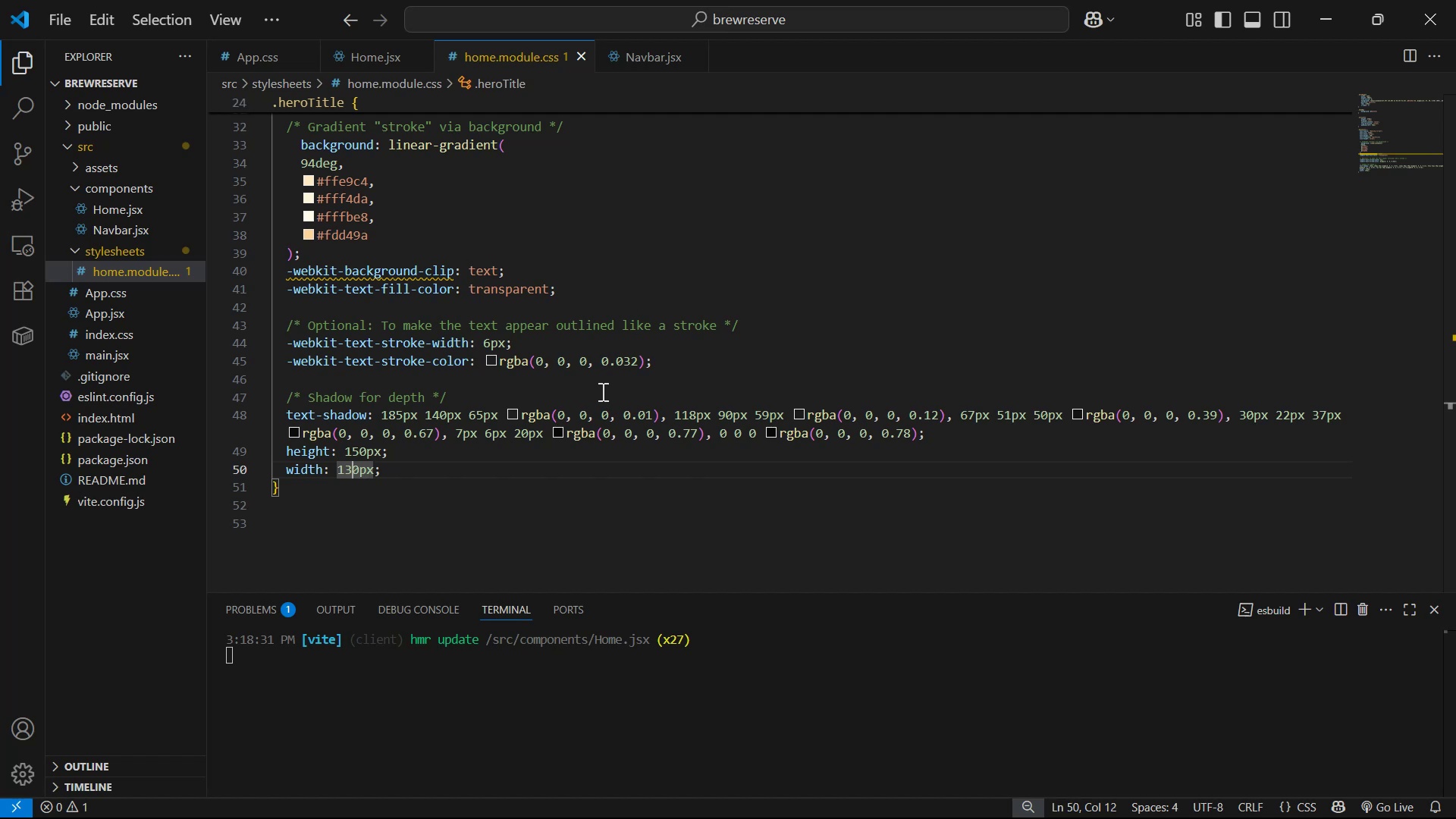 
key(ArrowLeft)
 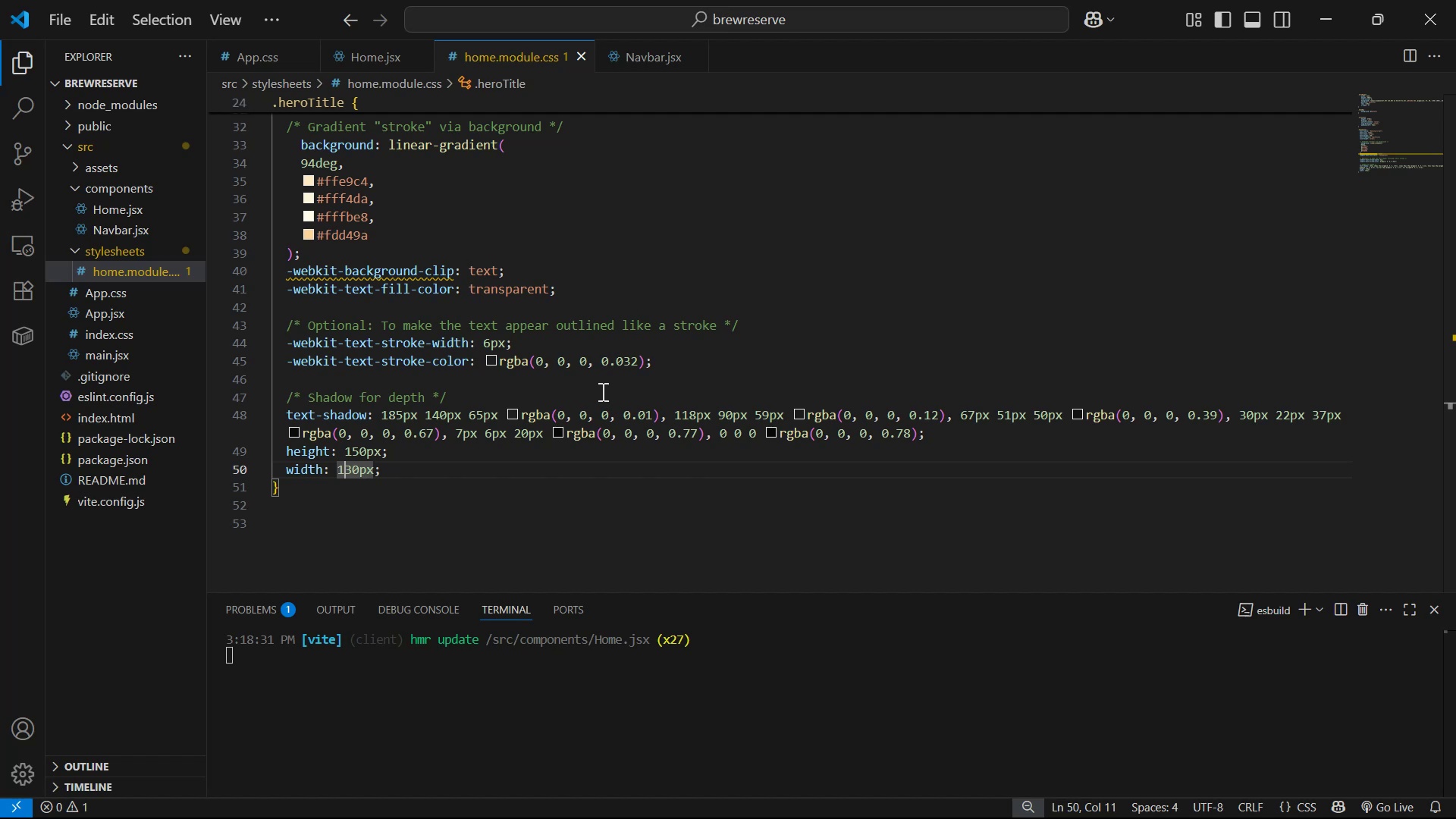 
key(Backspace)
 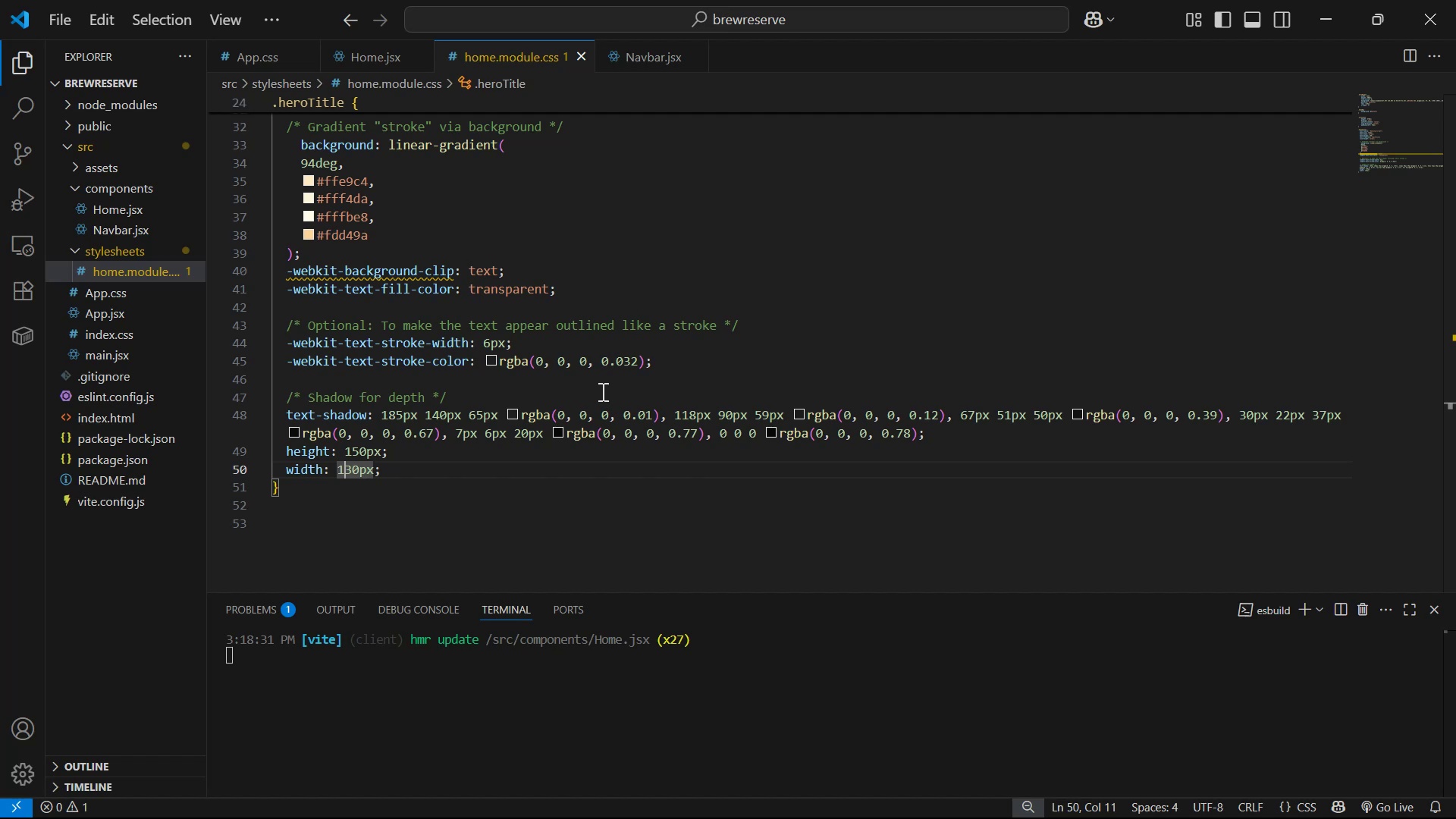 
key(2)
 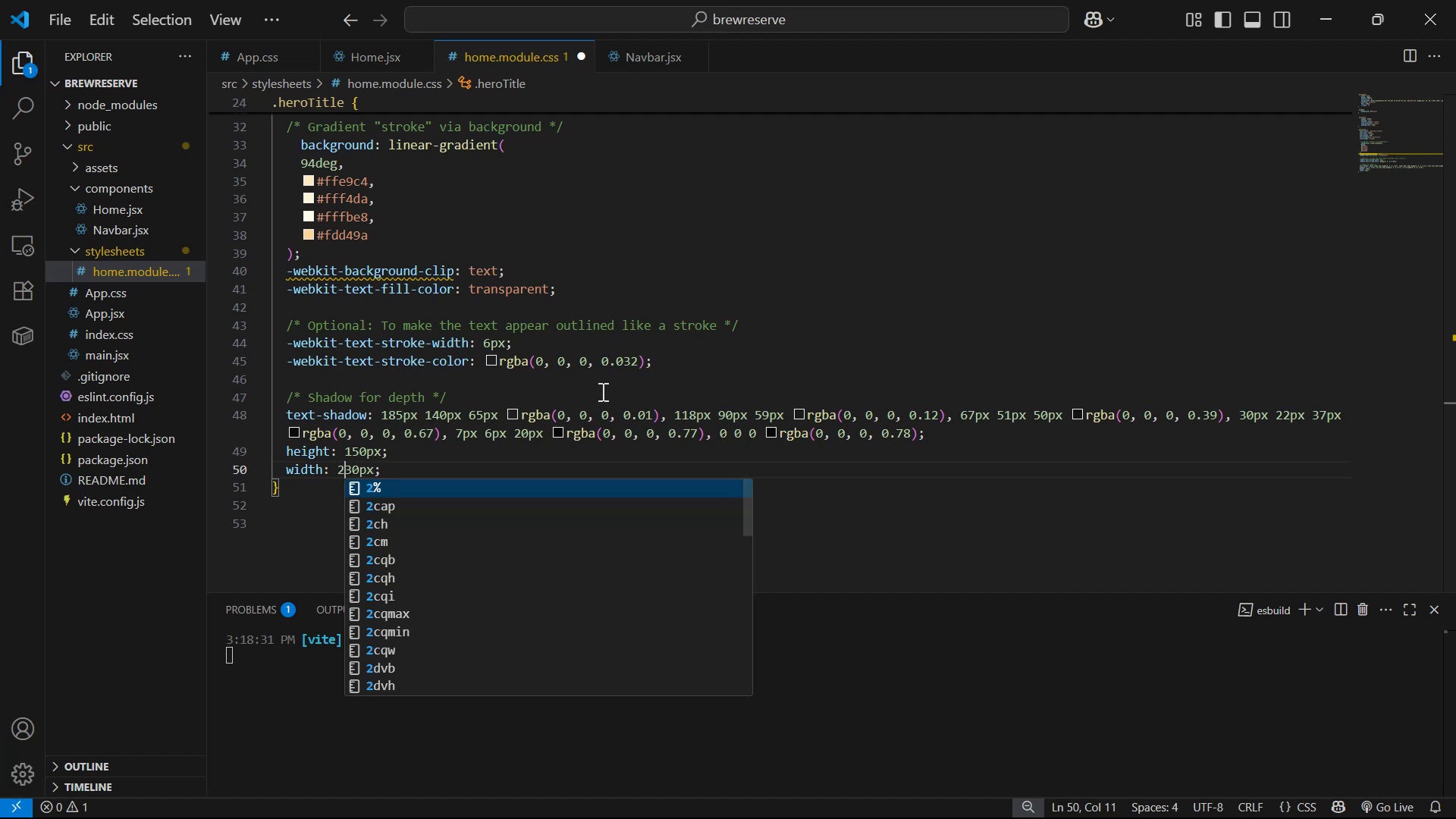 
key(Control+S)
 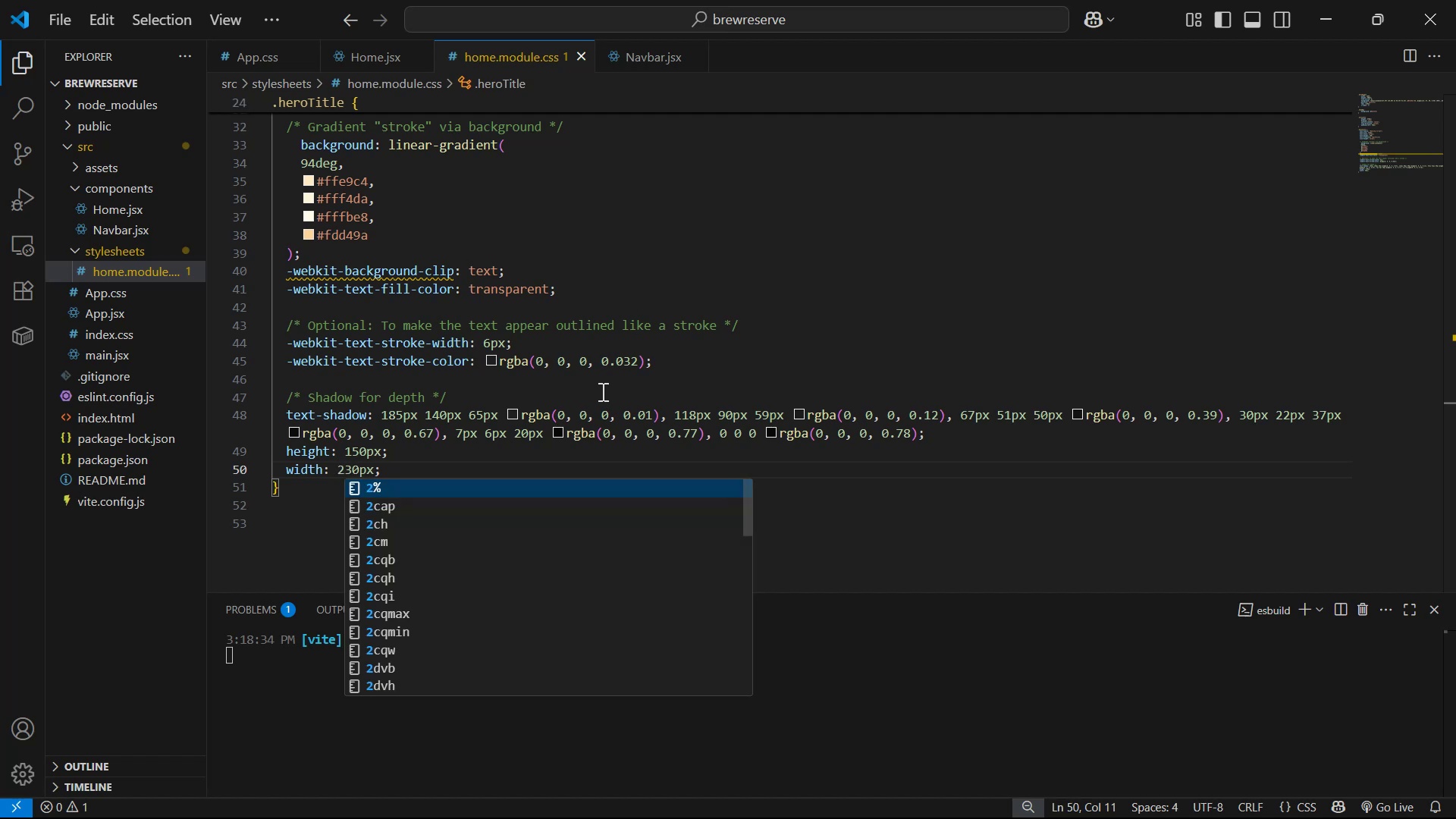 
key(Alt+Control+AltLeft)
 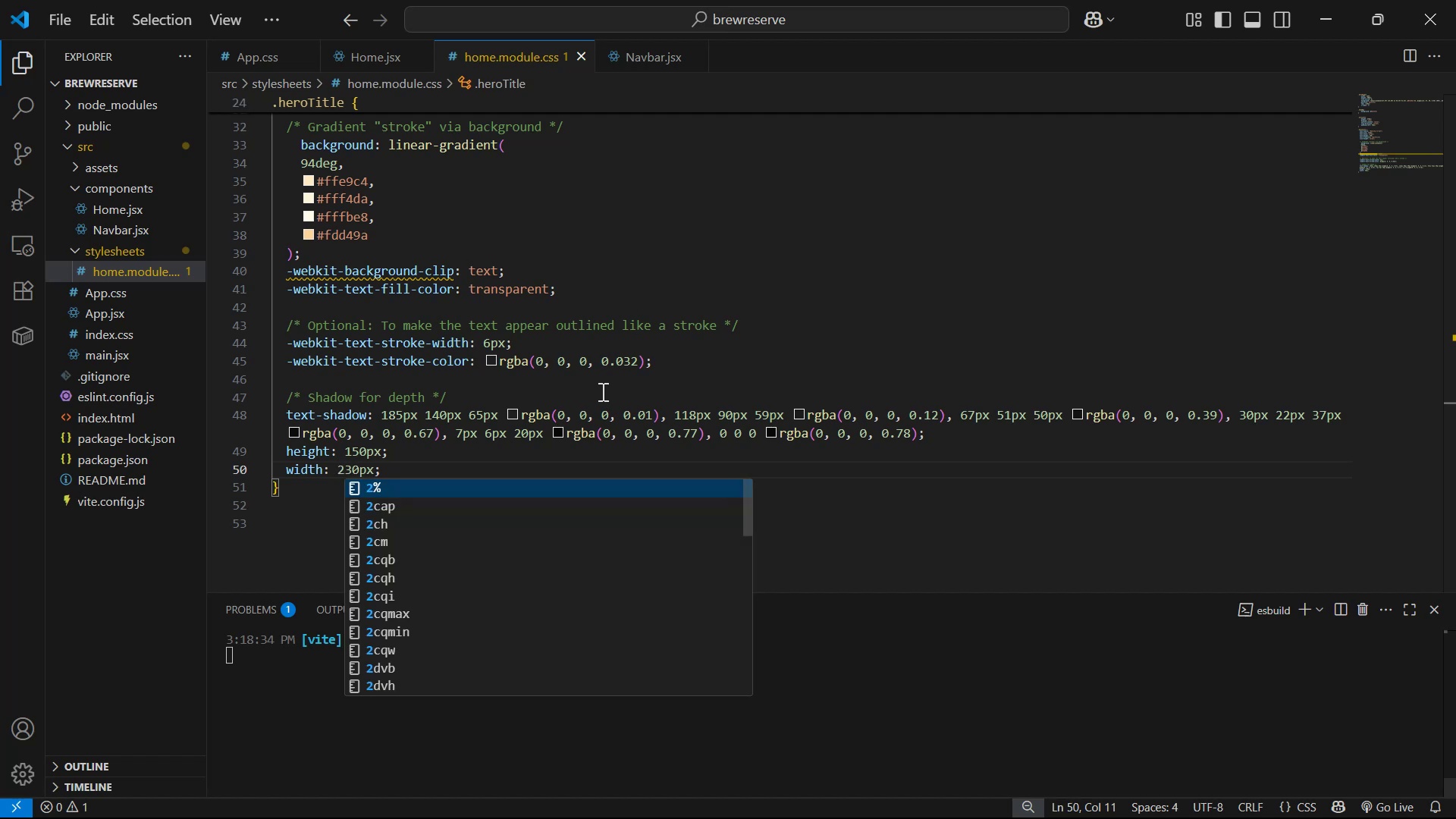 
key(Alt+Tab)
 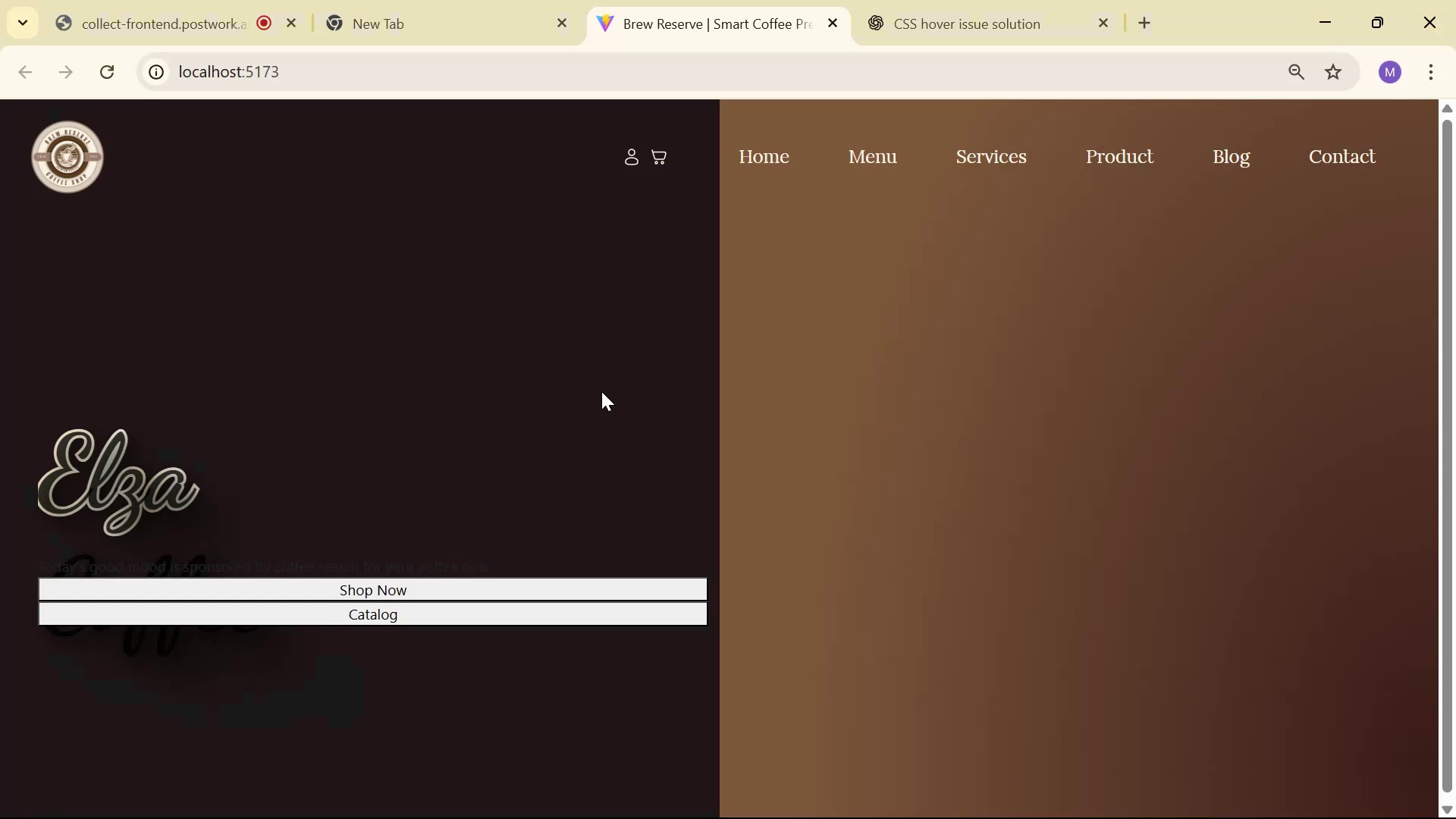 
key(Alt+AltLeft)
 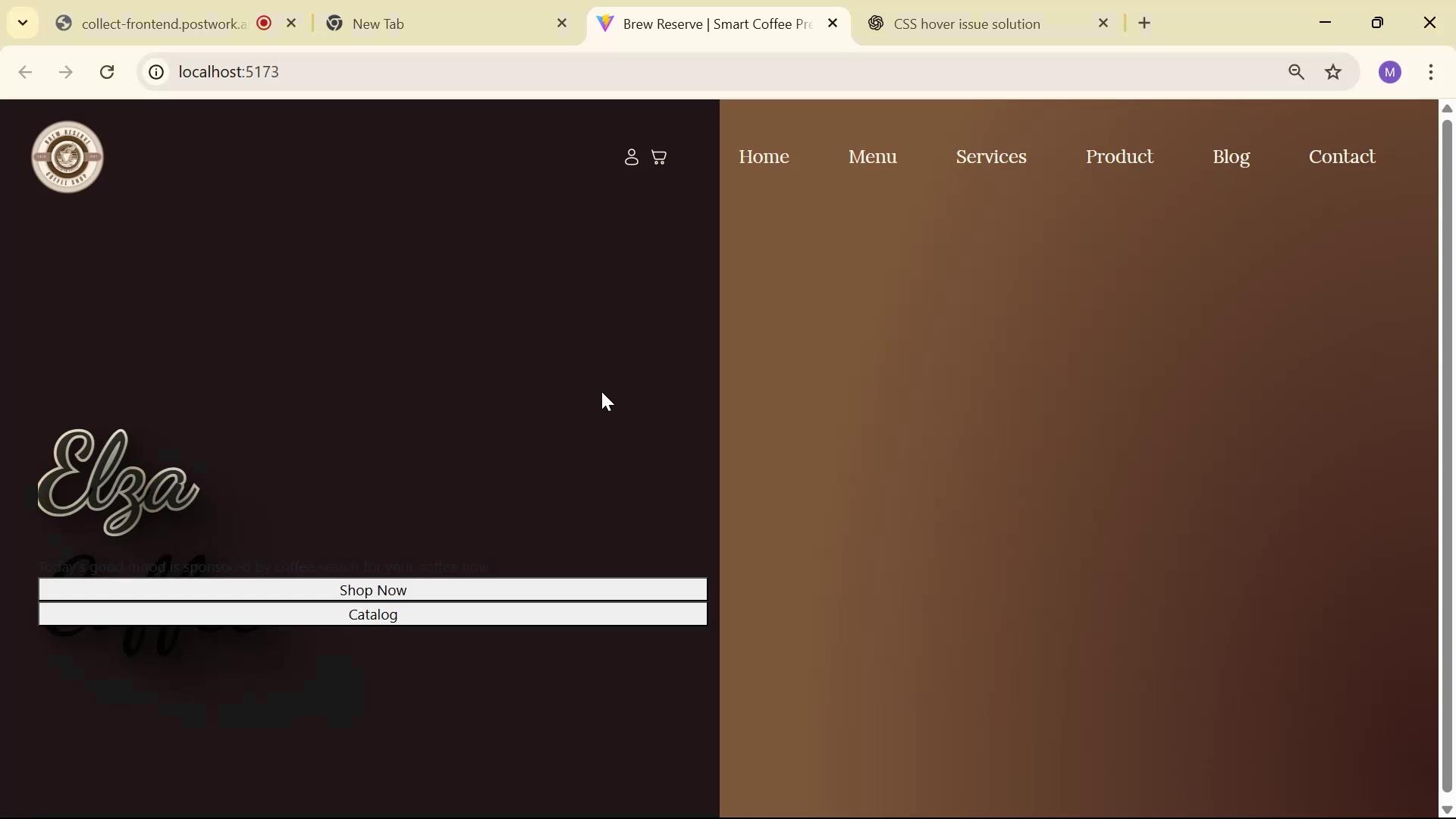 
key(Alt+Tab)
 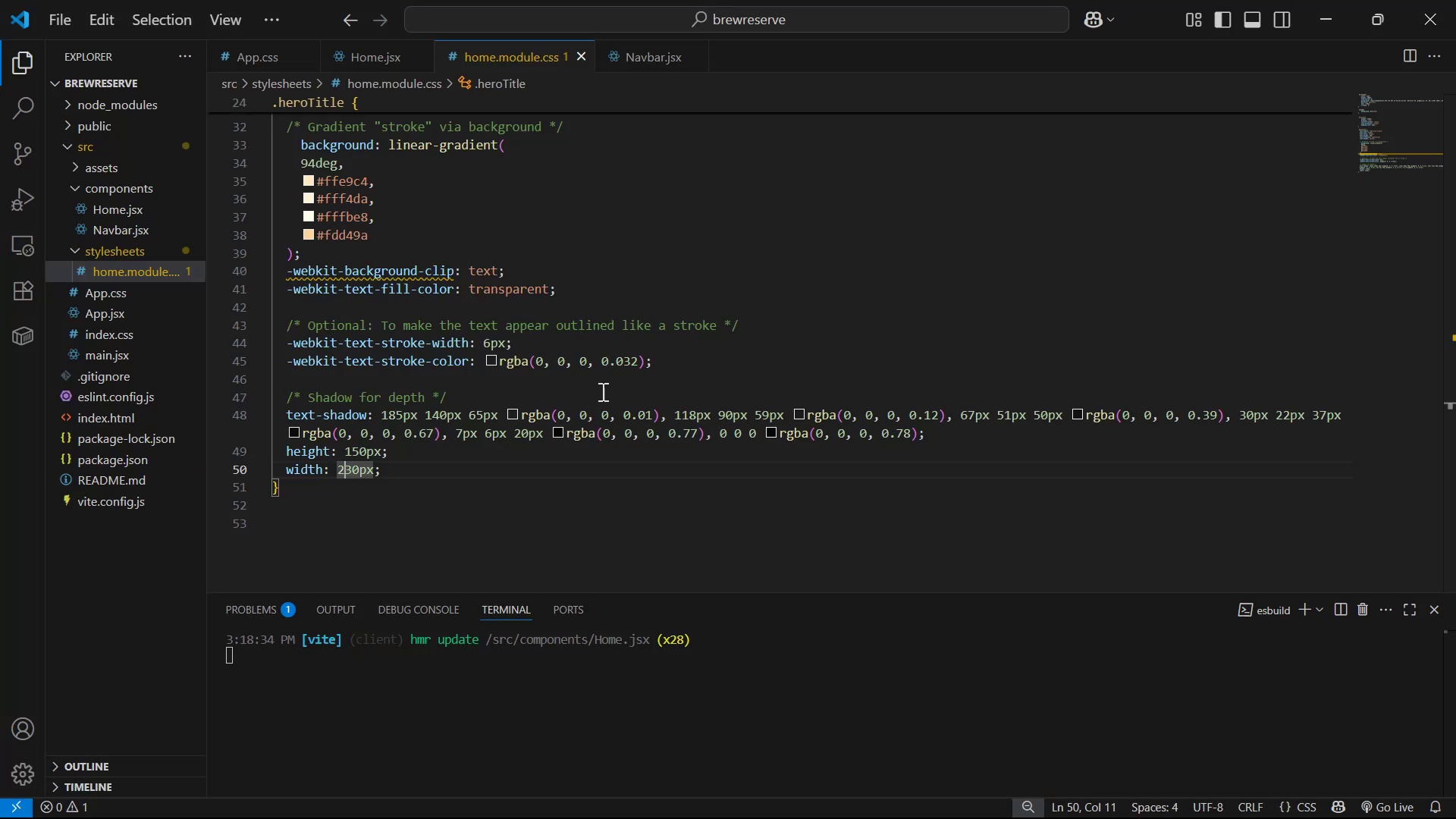 
key(Backspace)
 